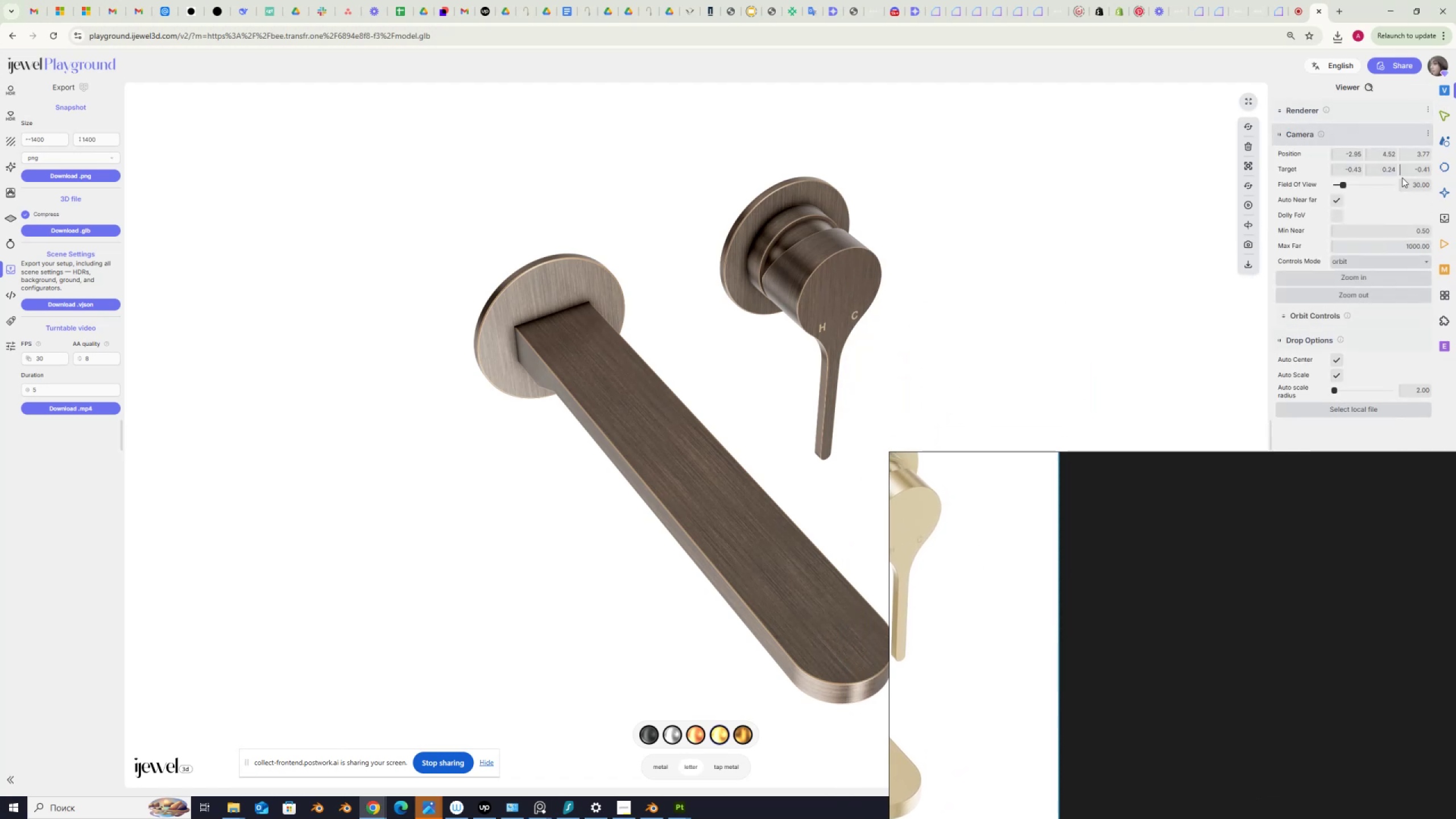 
left_click_drag(start_coordinate=[1409, 187], to_coordinate=[1455, 198])
 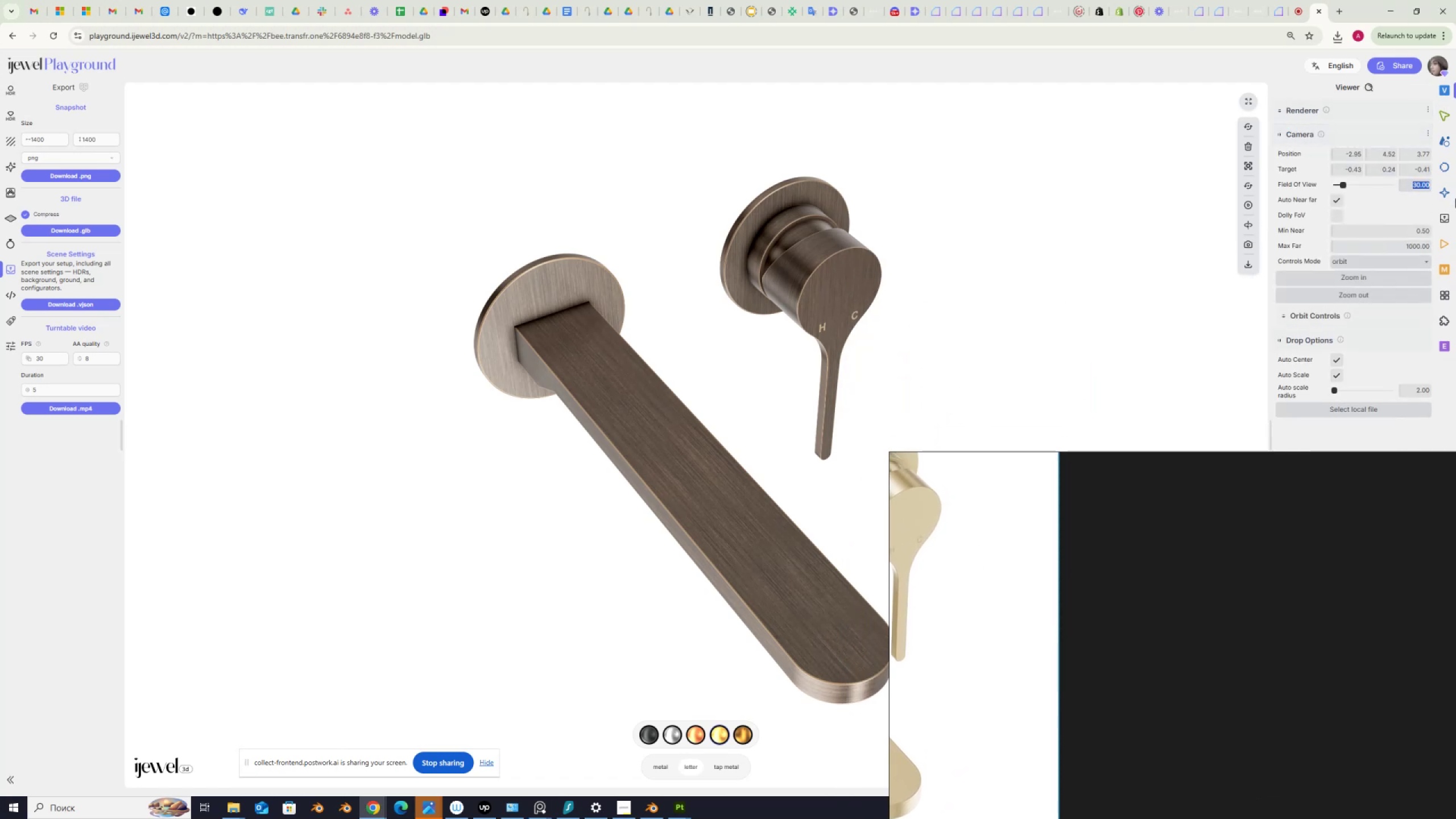 
key(Numpad1)
 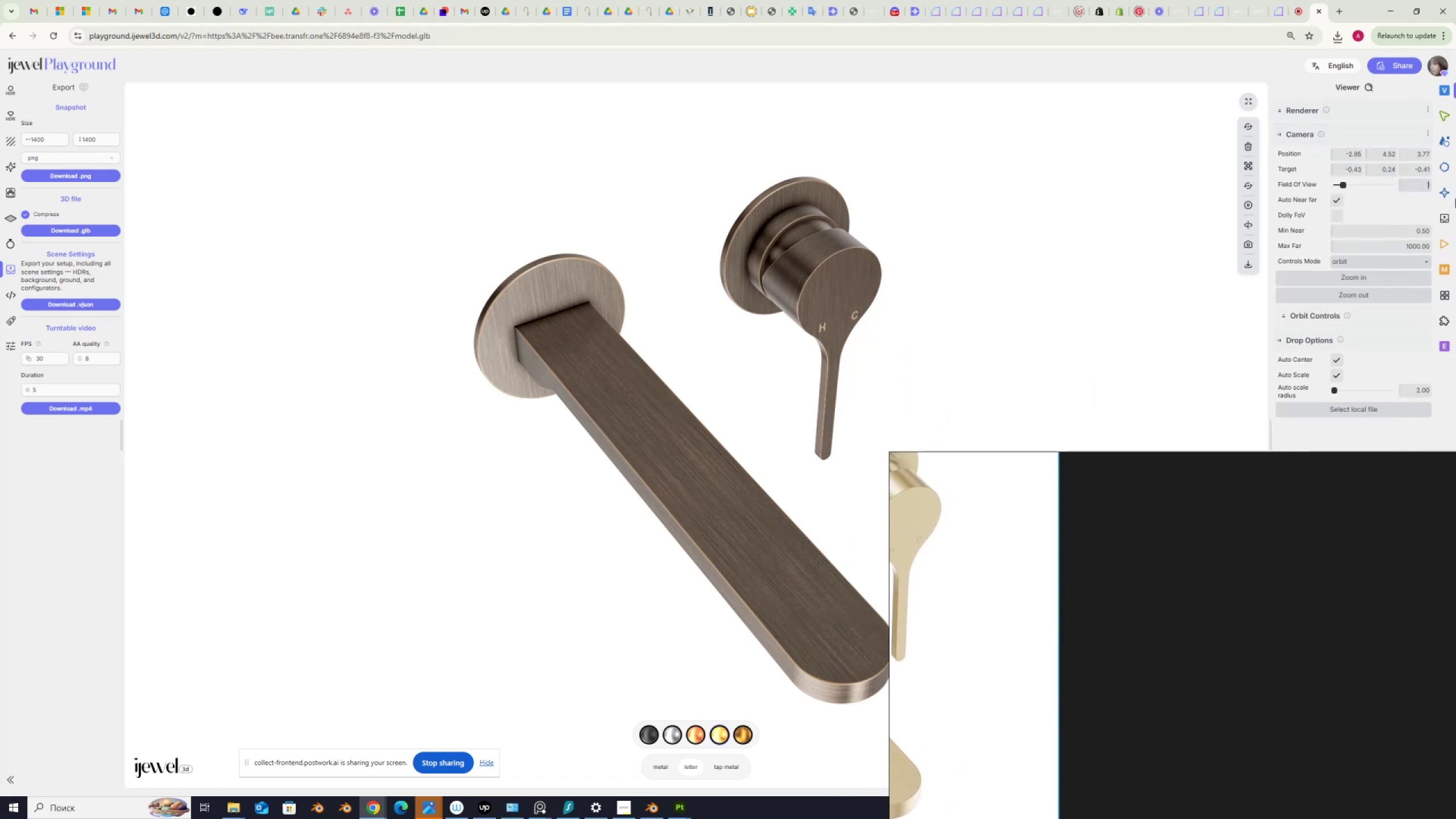 
key(Numpad2)
 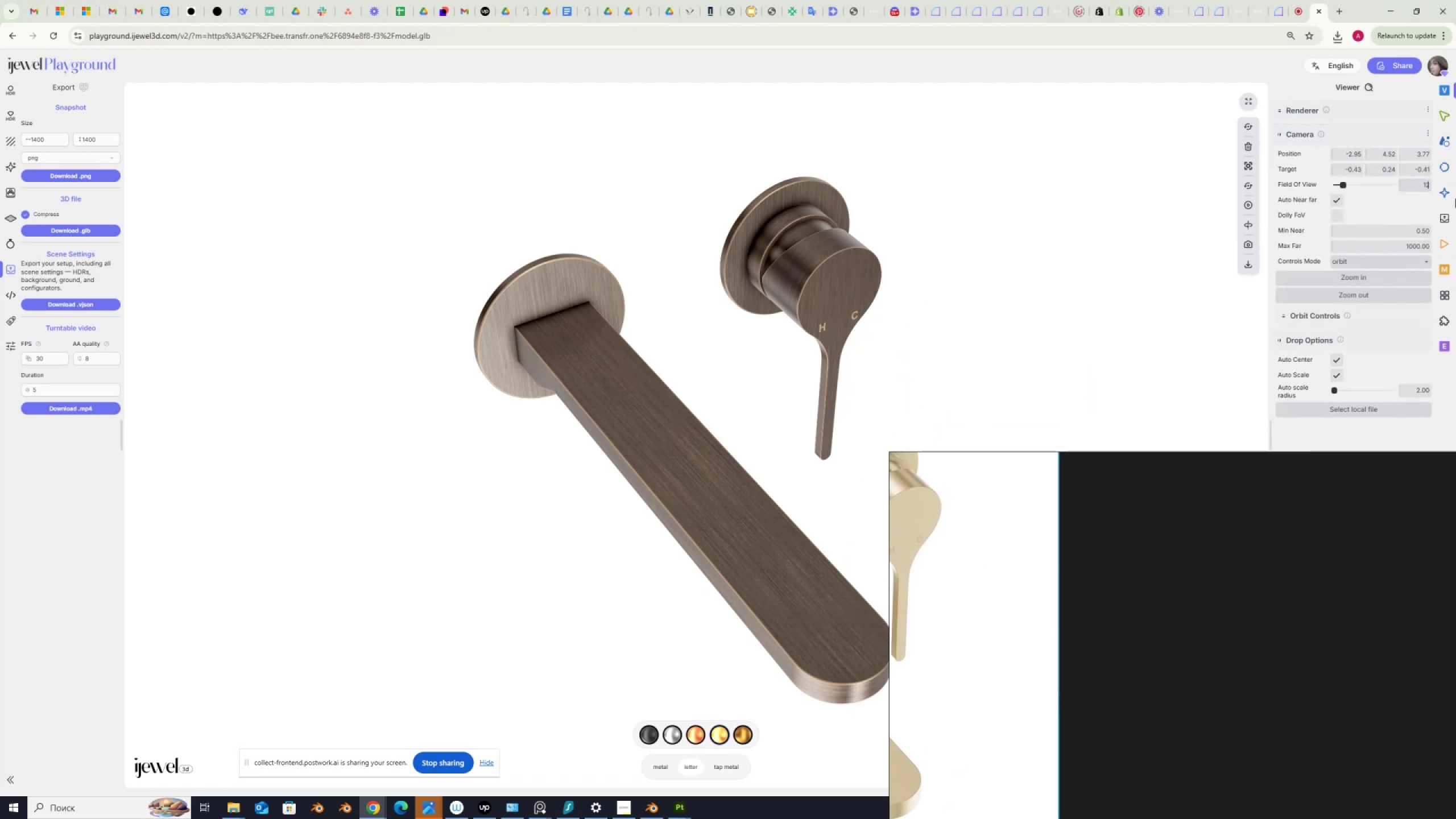 
key(NumpadEnter)
 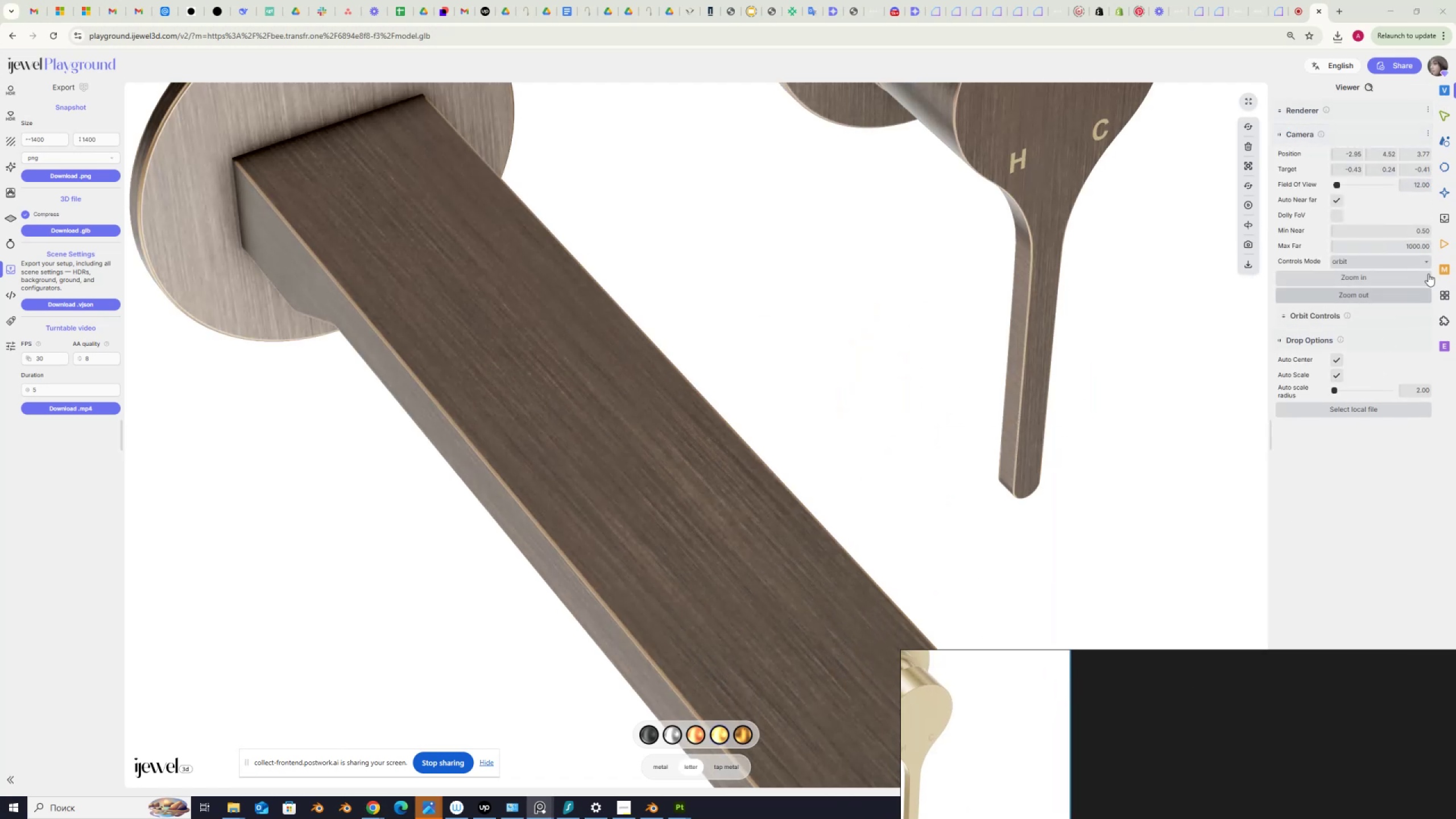 
left_click([1448, 245])
 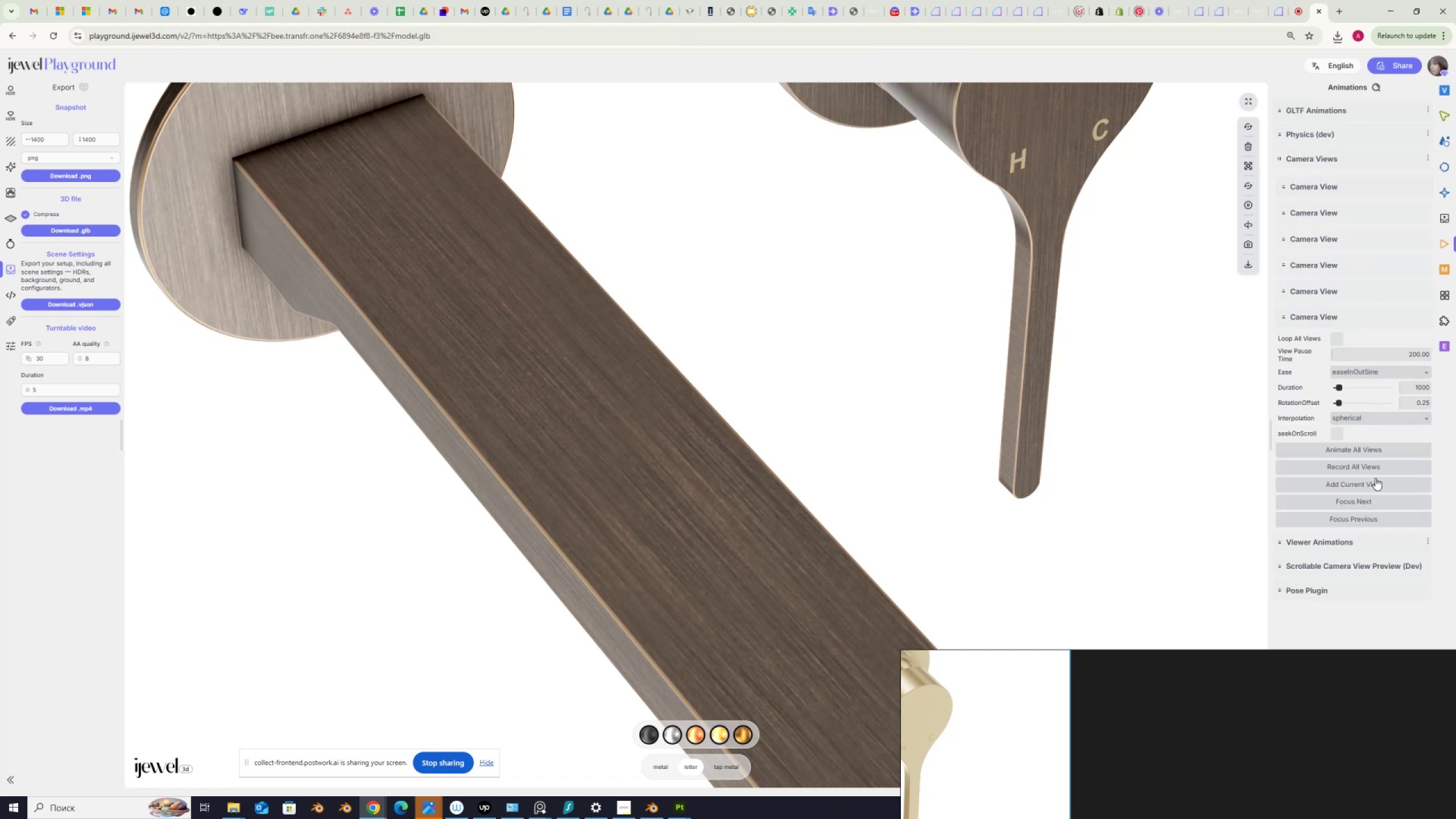 
left_click([1360, 502])
 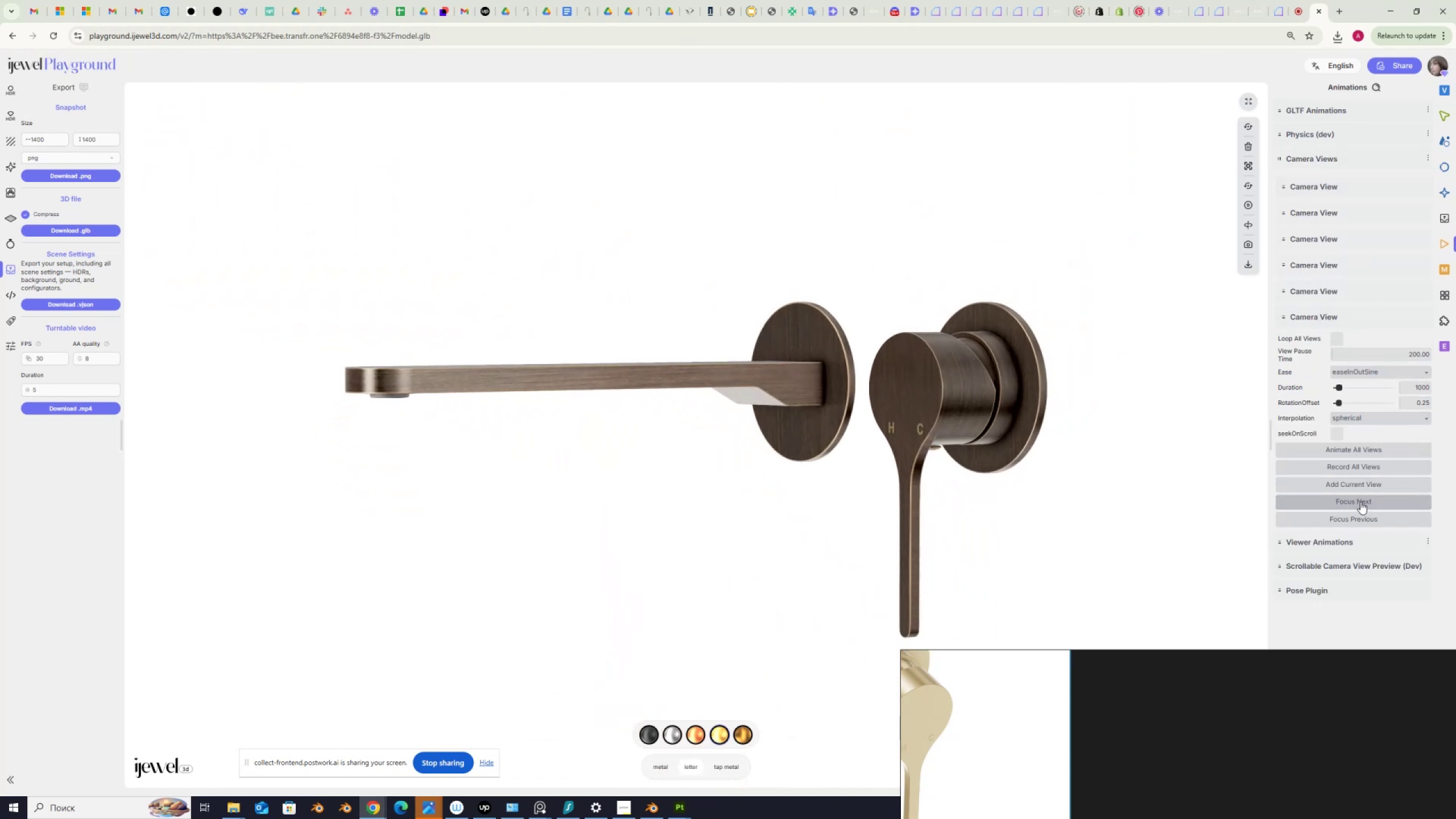 
left_click([1360, 502])
 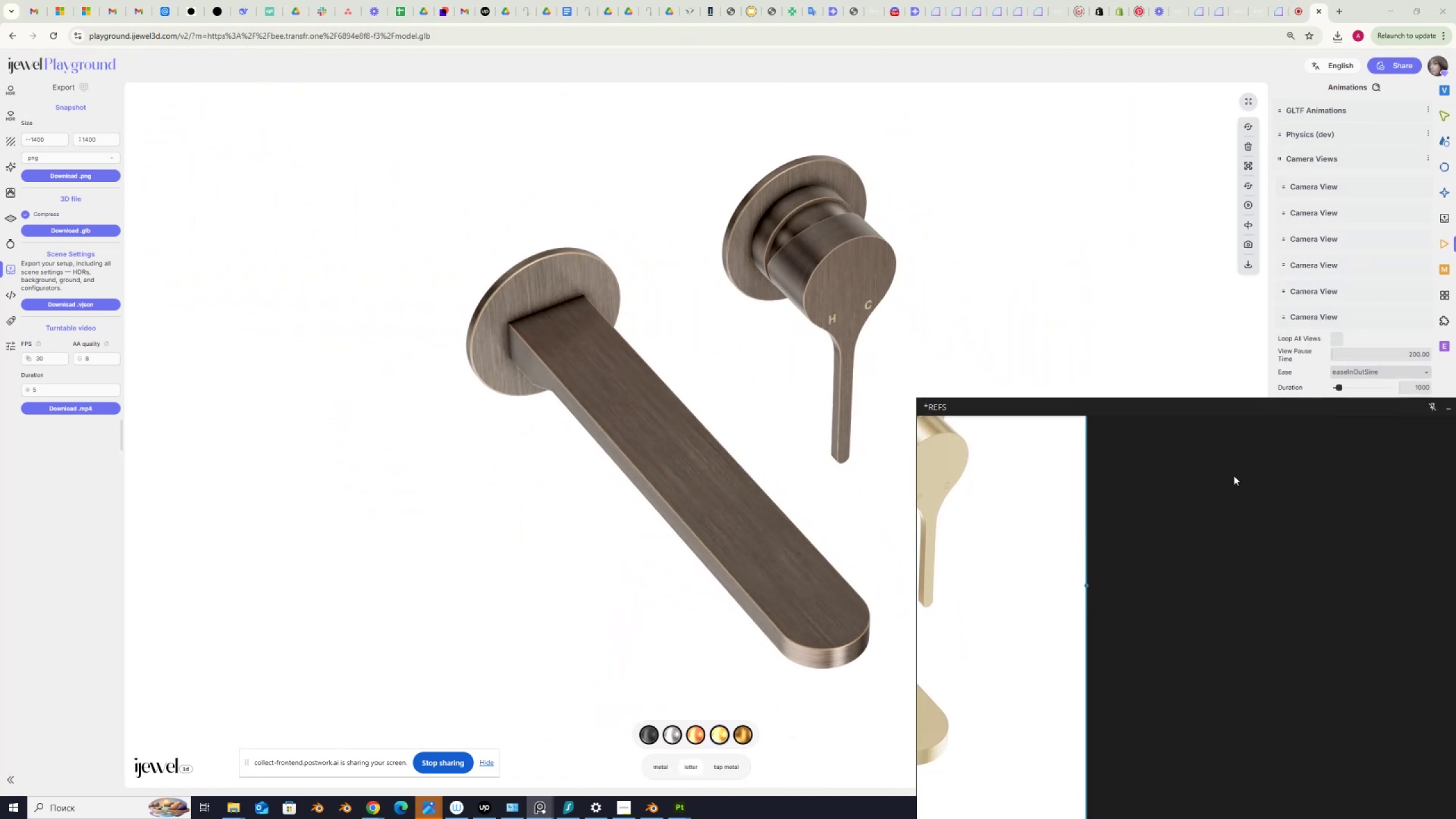 
scroll: coordinate [1128, 519], scroll_direction: down, amount: 1.0
 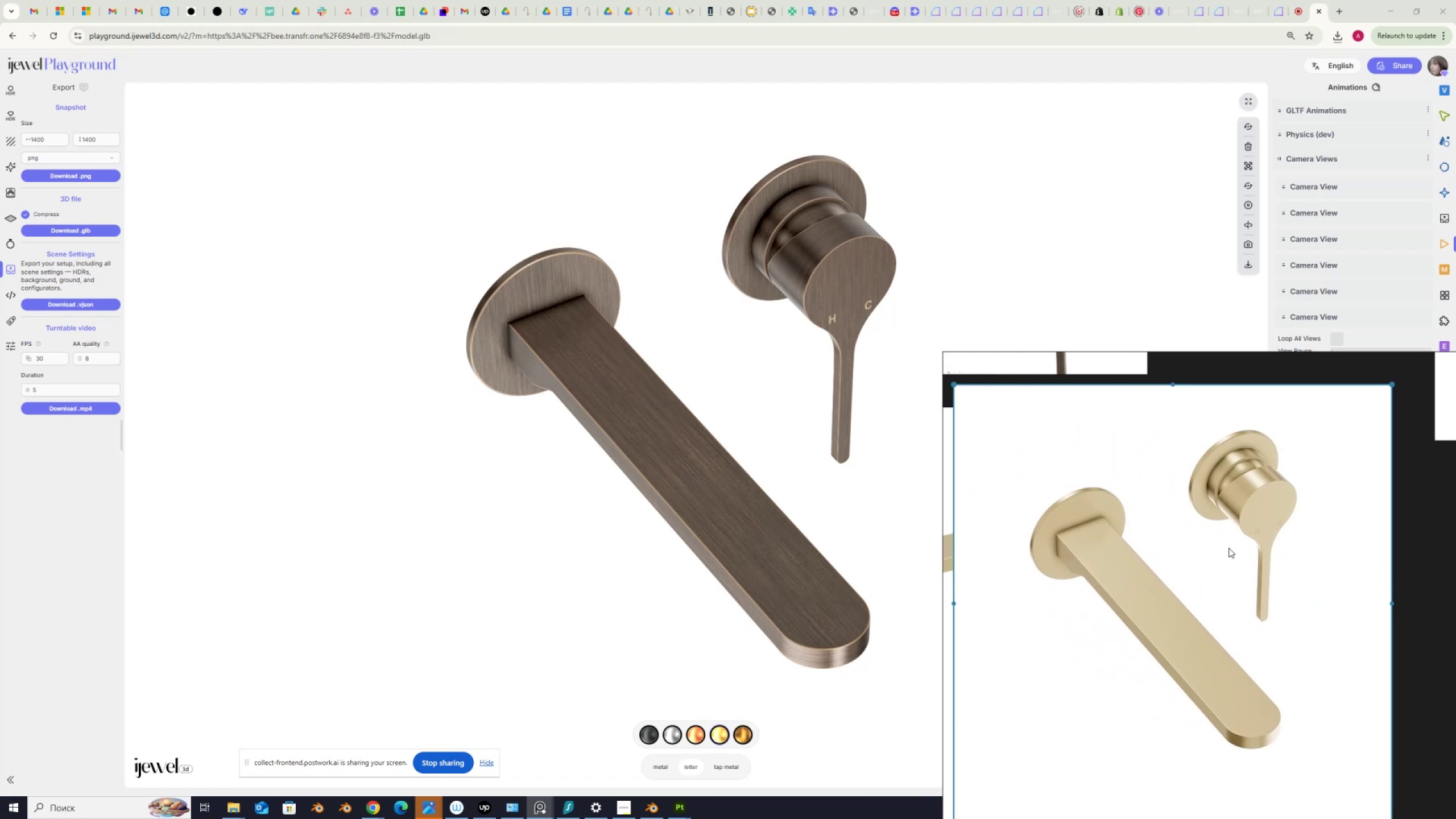 
wait(5.59)
 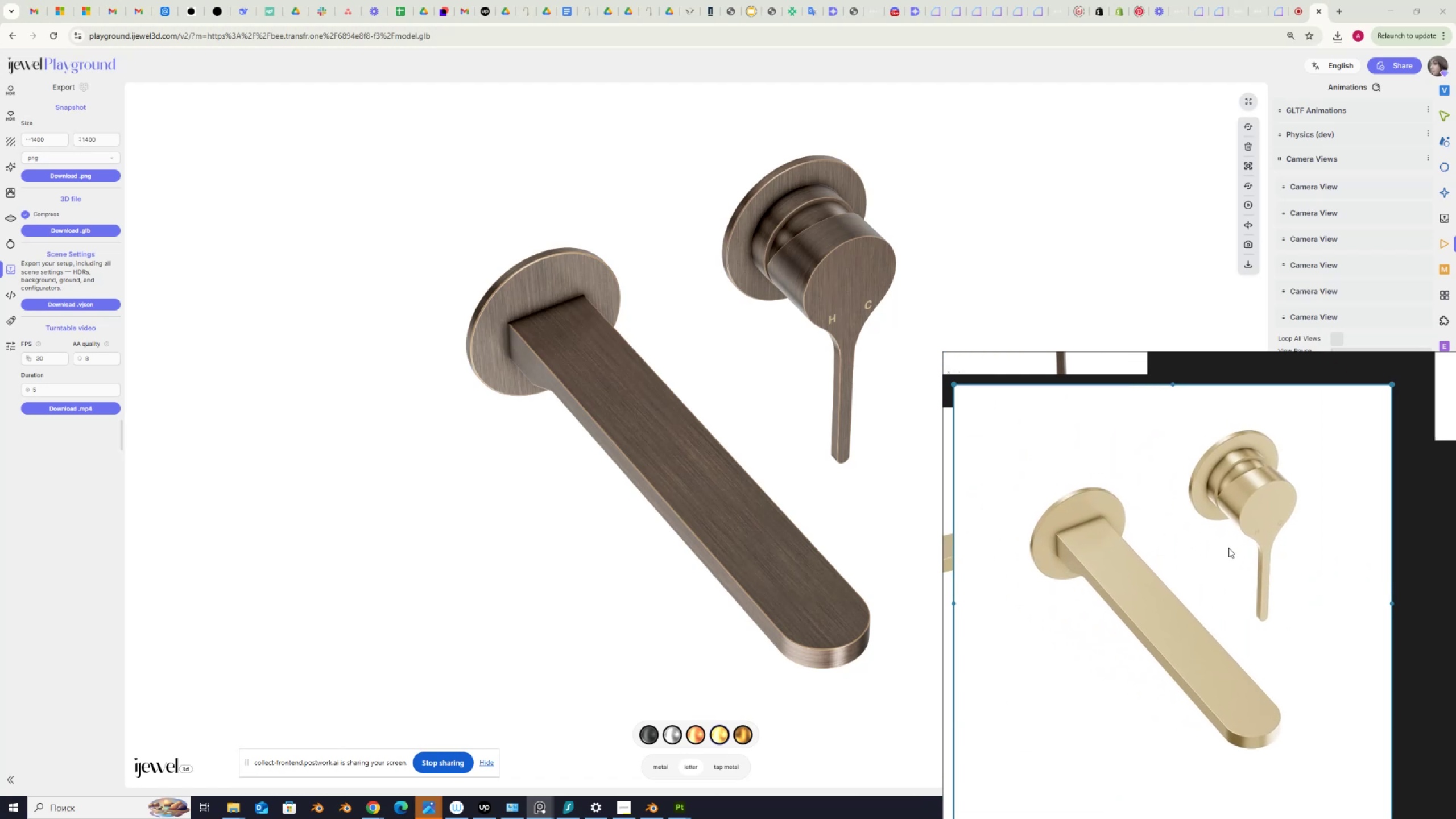 
left_click([233, 804])
 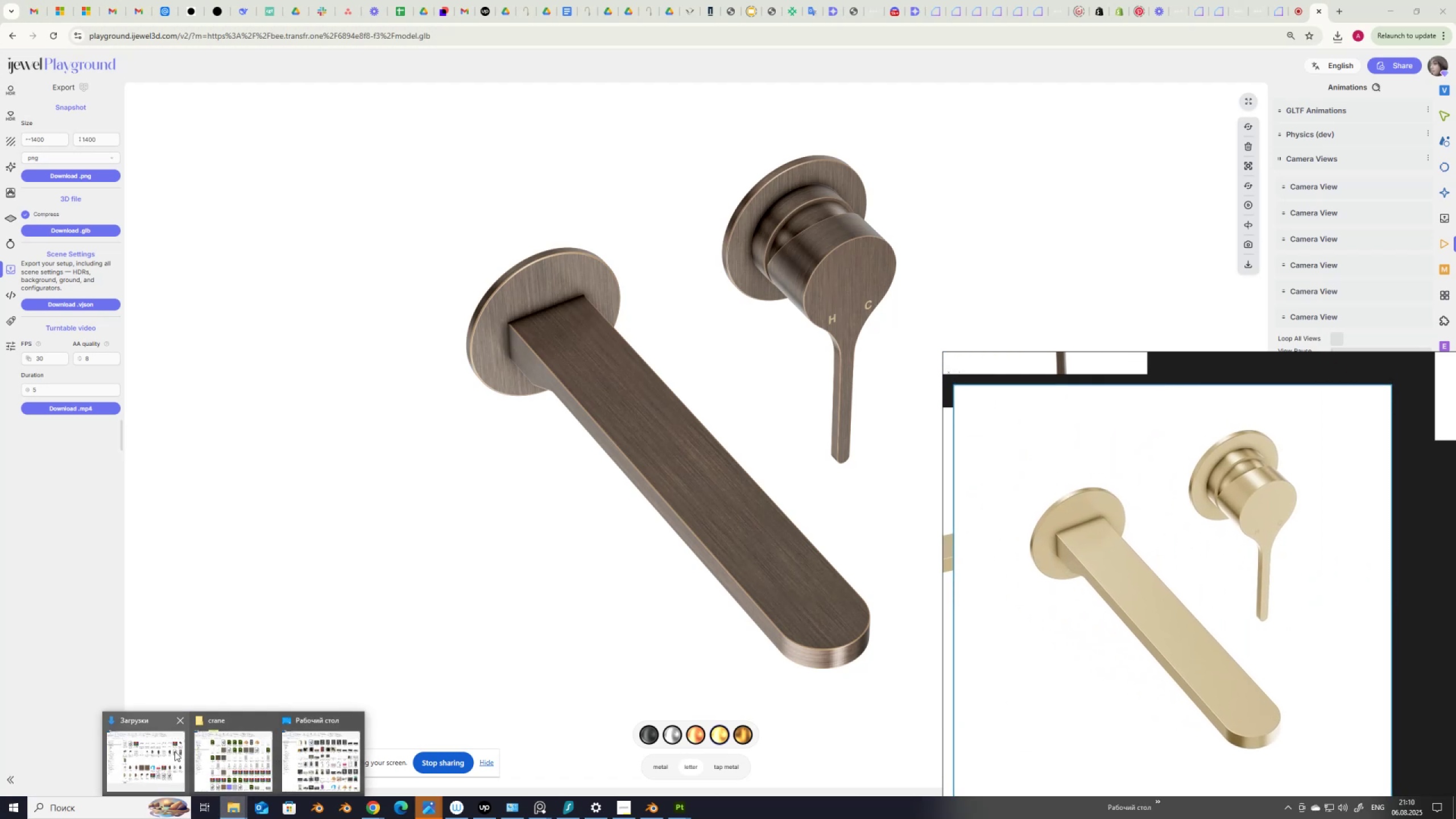 
left_click([148, 752])
 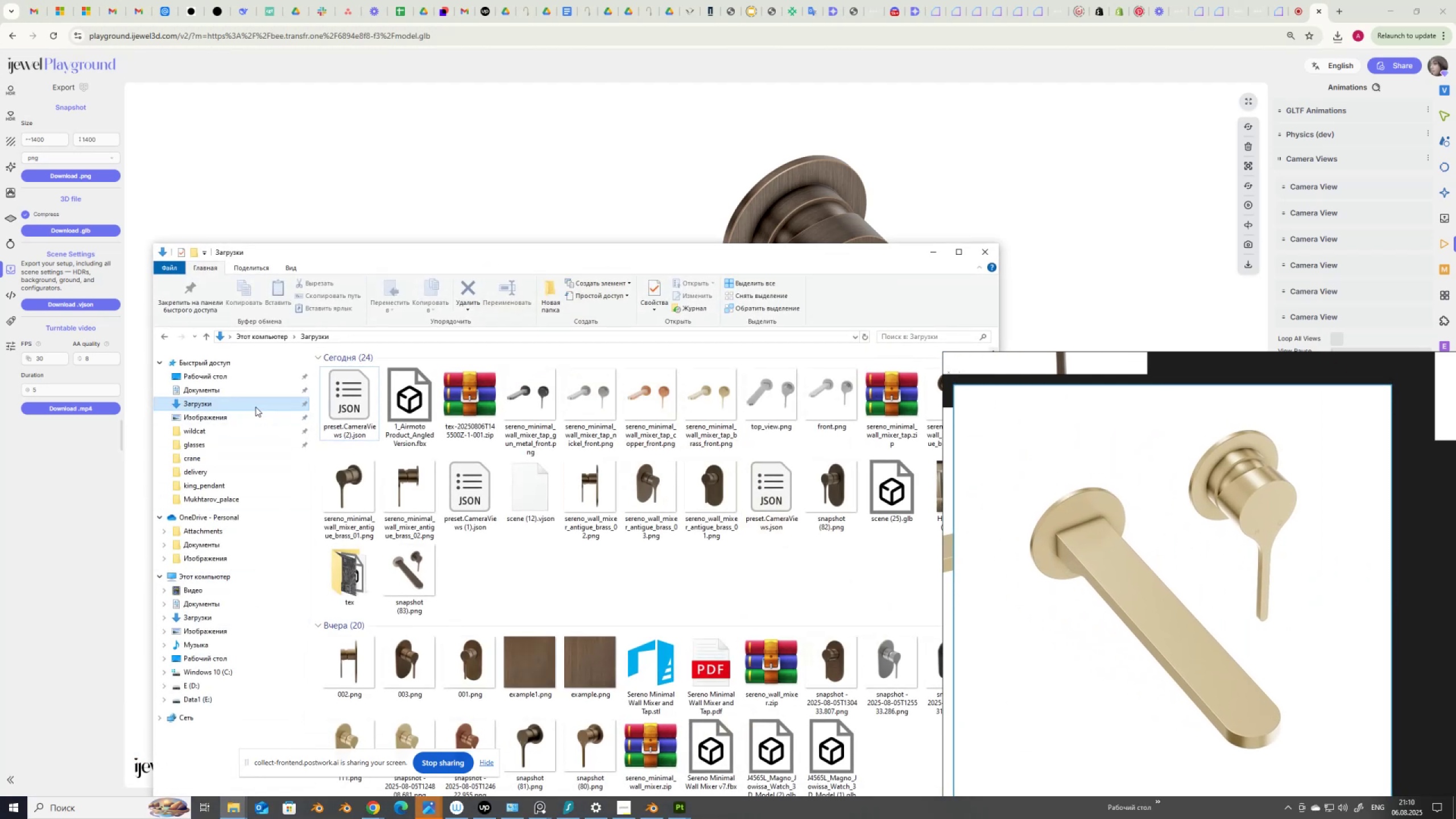 
left_click([248, 402])
 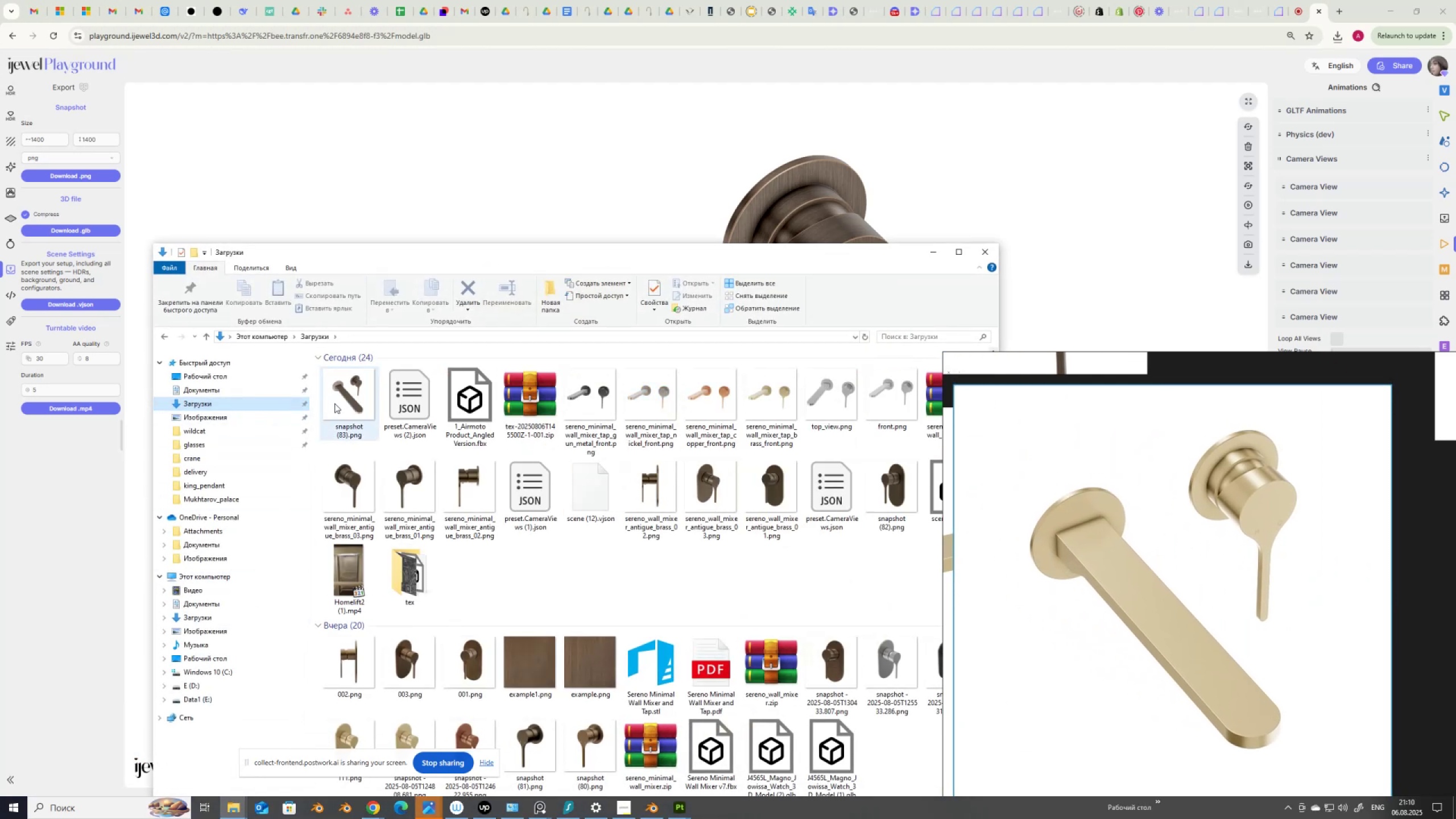 
left_click([344, 397])
 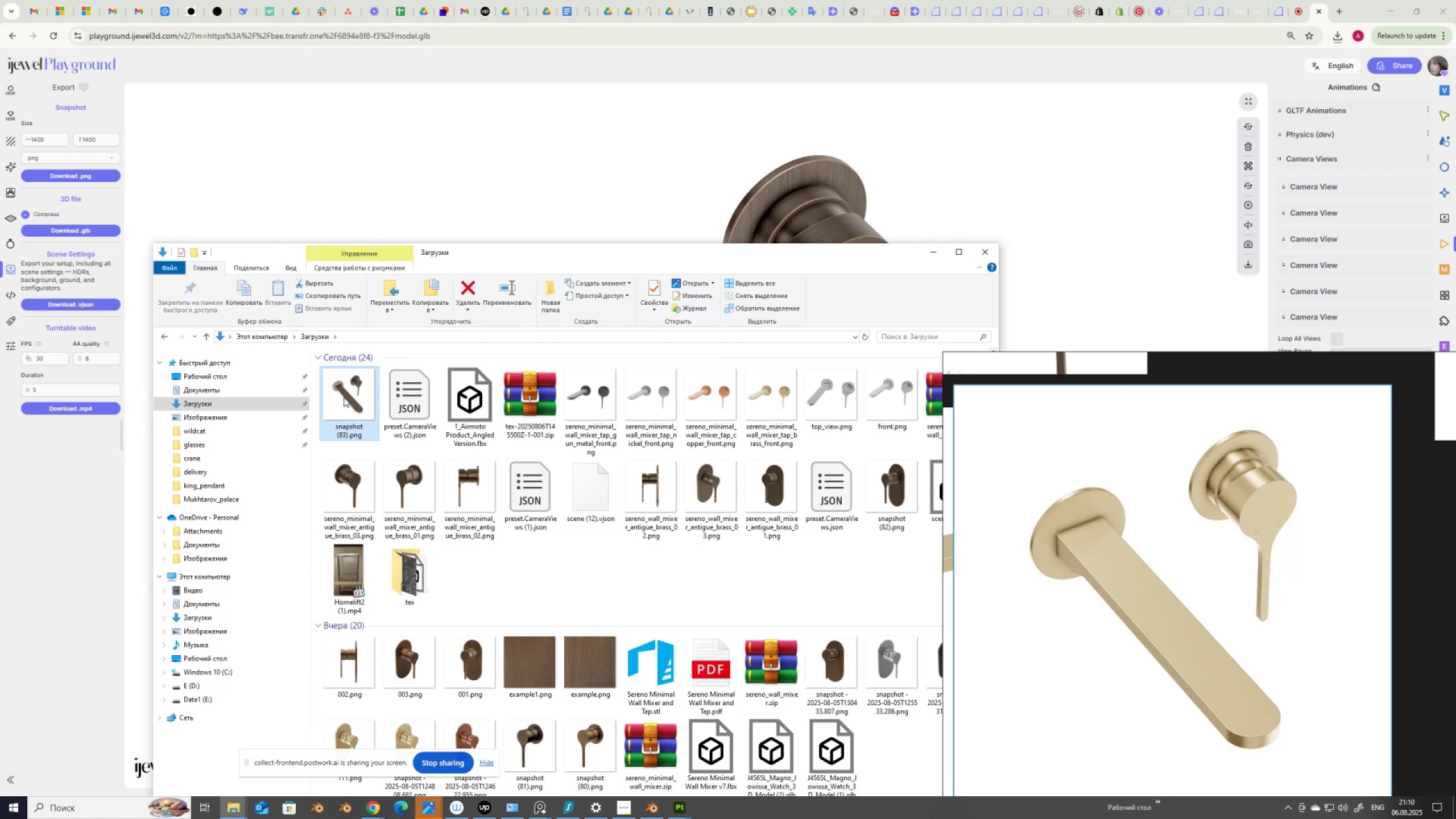 
key(Delete)
 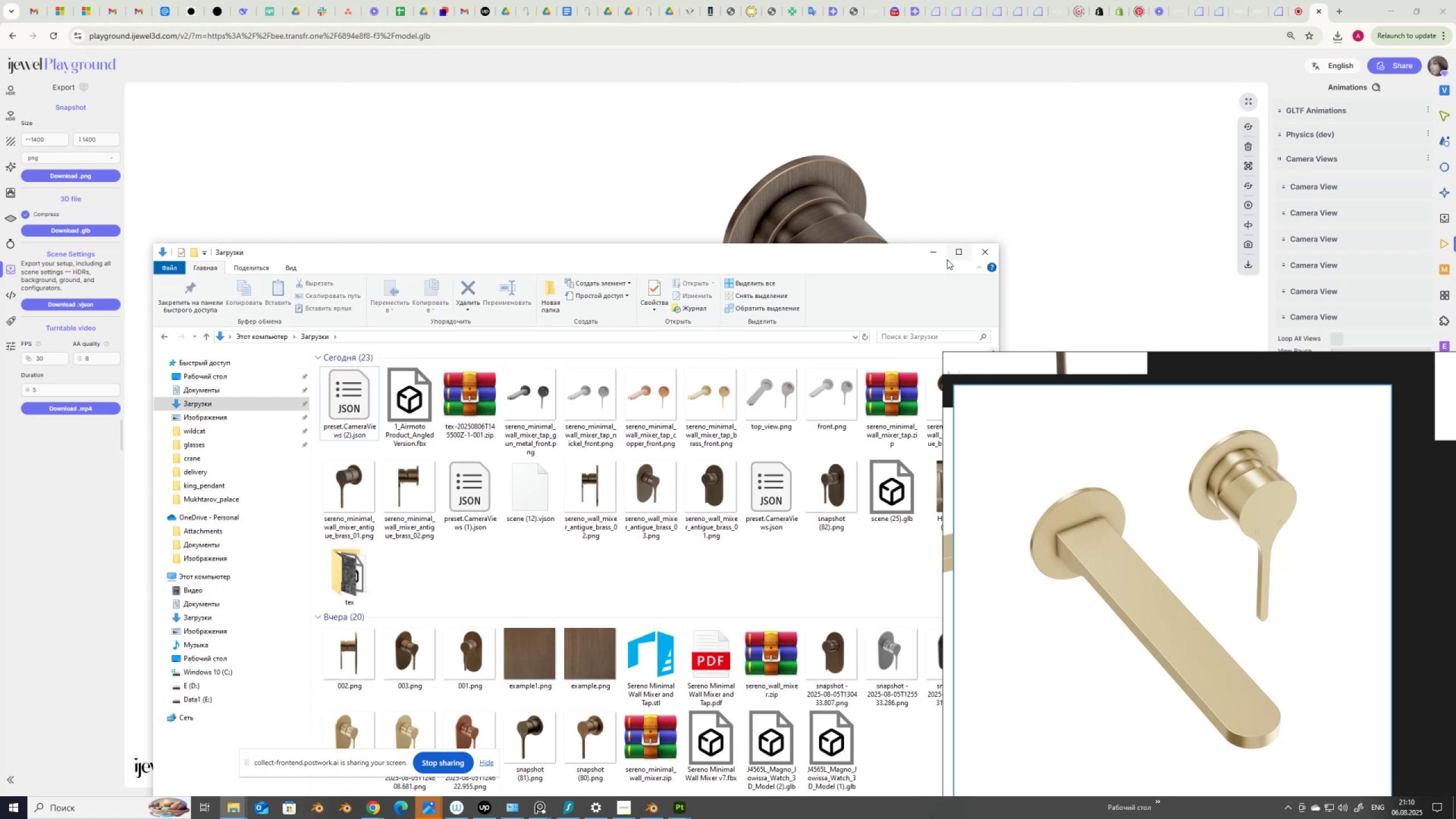 
left_click([937, 254])
 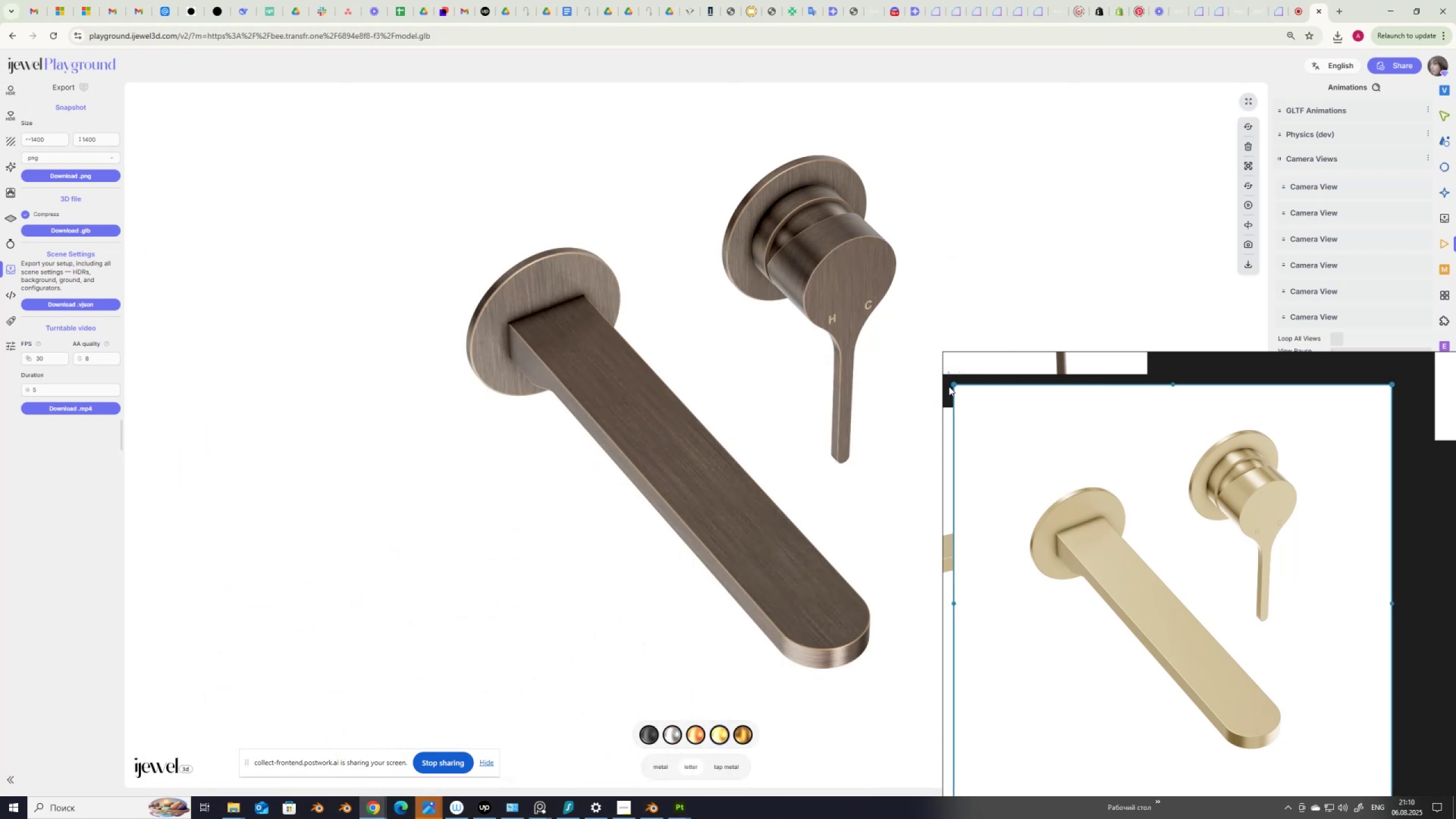 
wait(10.56)
 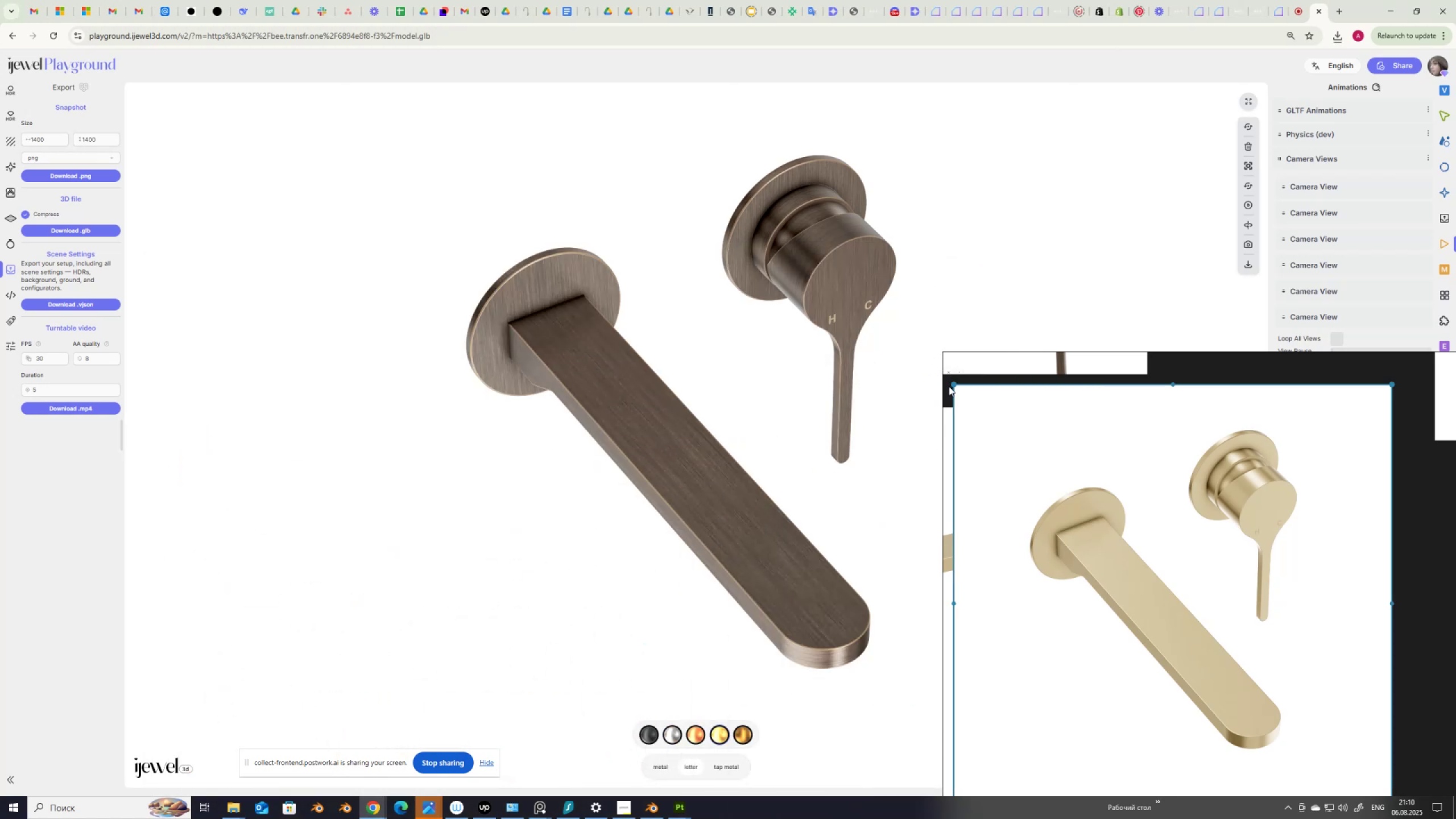 
left_click([1446, 141])
 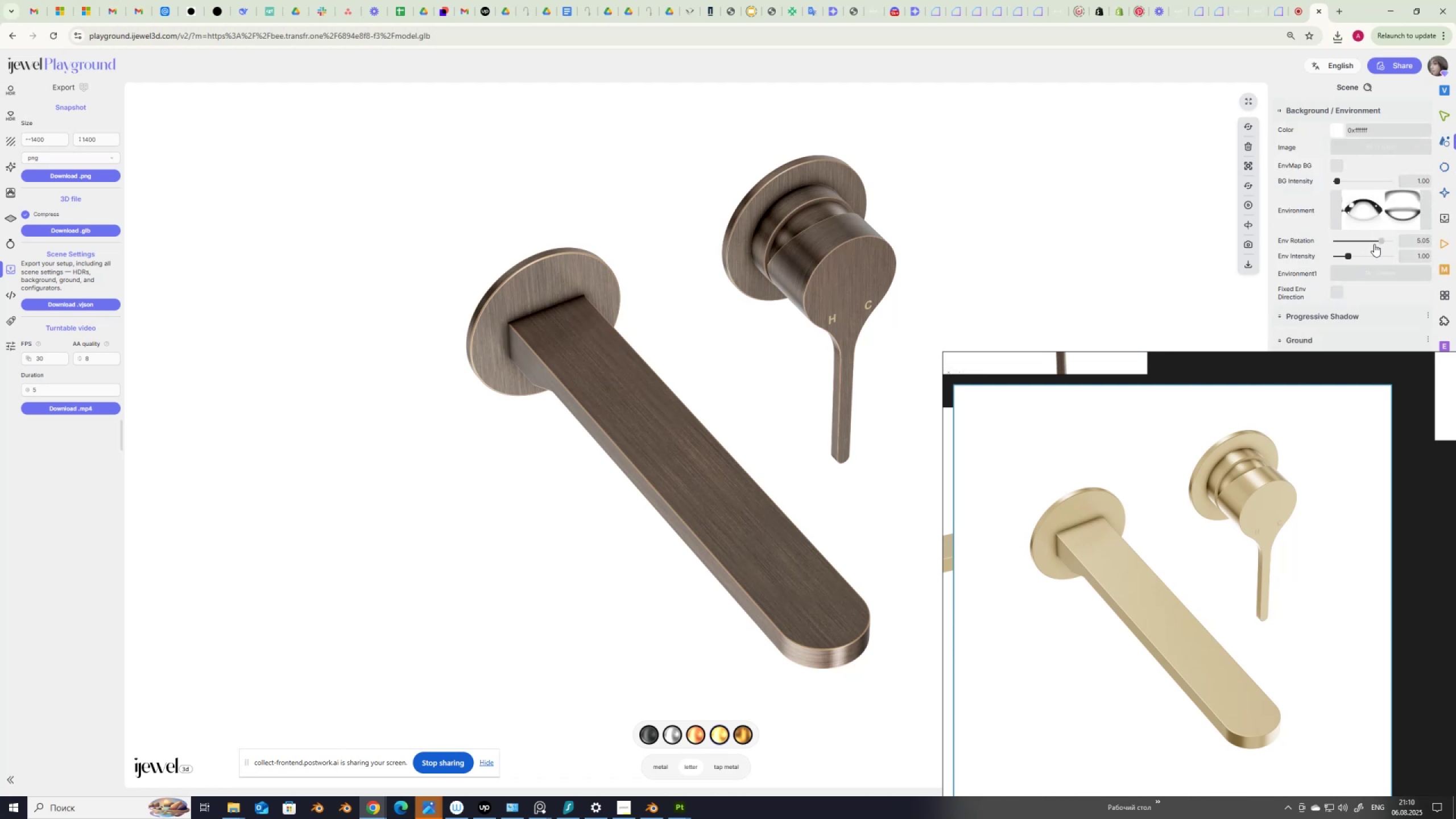 
left_click_drag(start_coordinate=[1379, 239], to_coordinate=[1388, 241])
 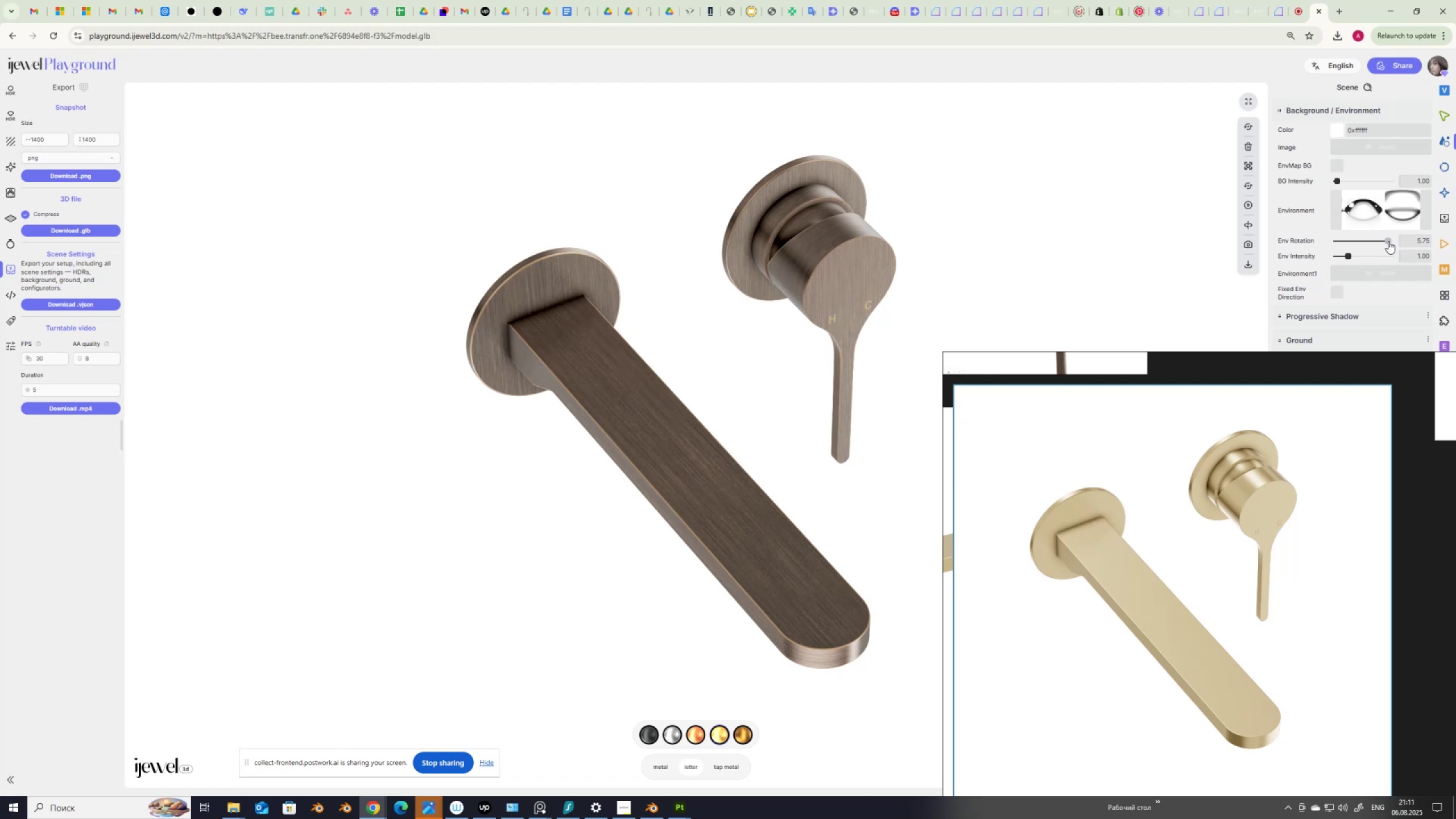 
wait(6.38)
 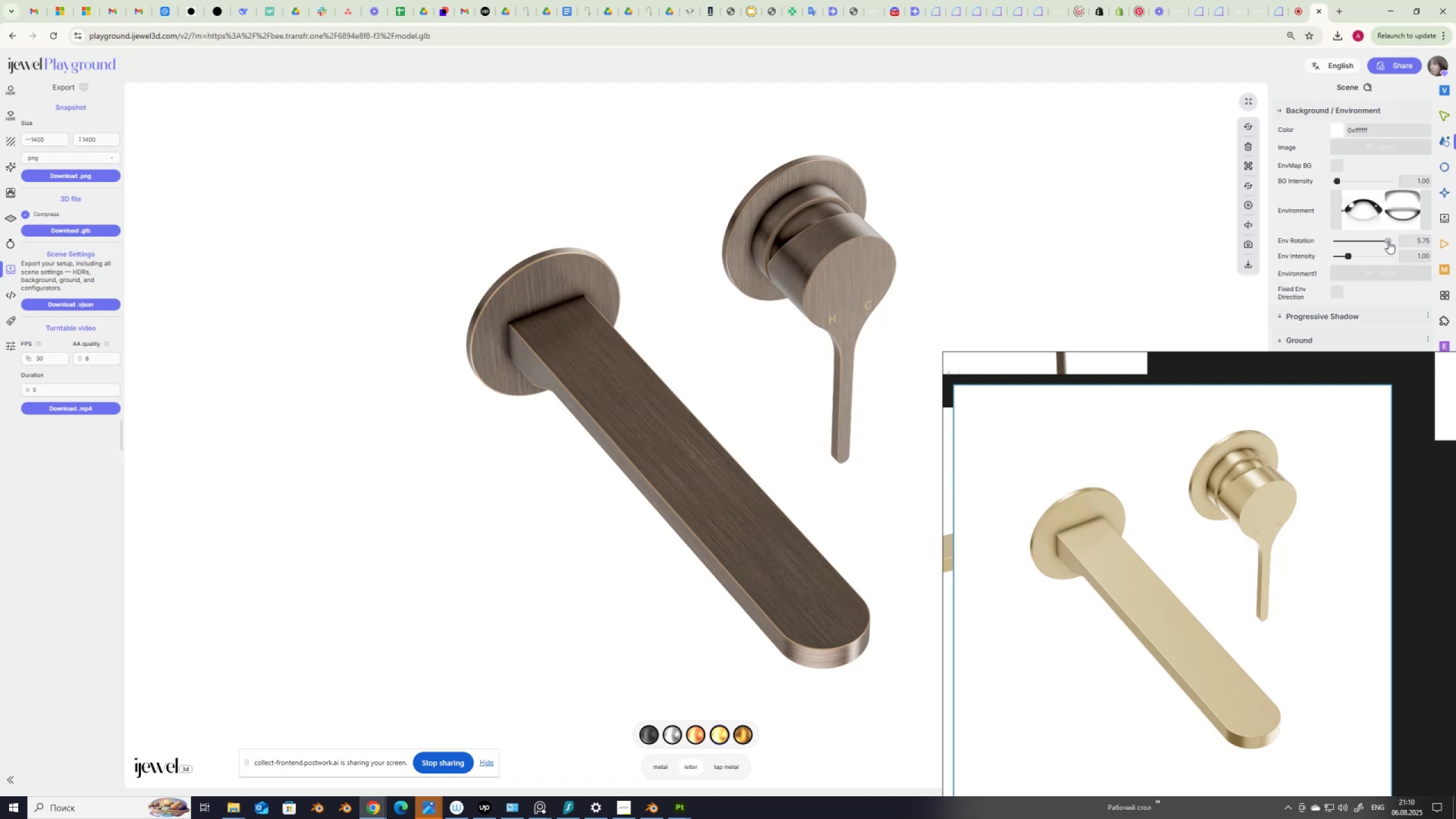 
left_click_drag(start_coordinate=[1389, 241], to_coordinate=[1351, 242])
 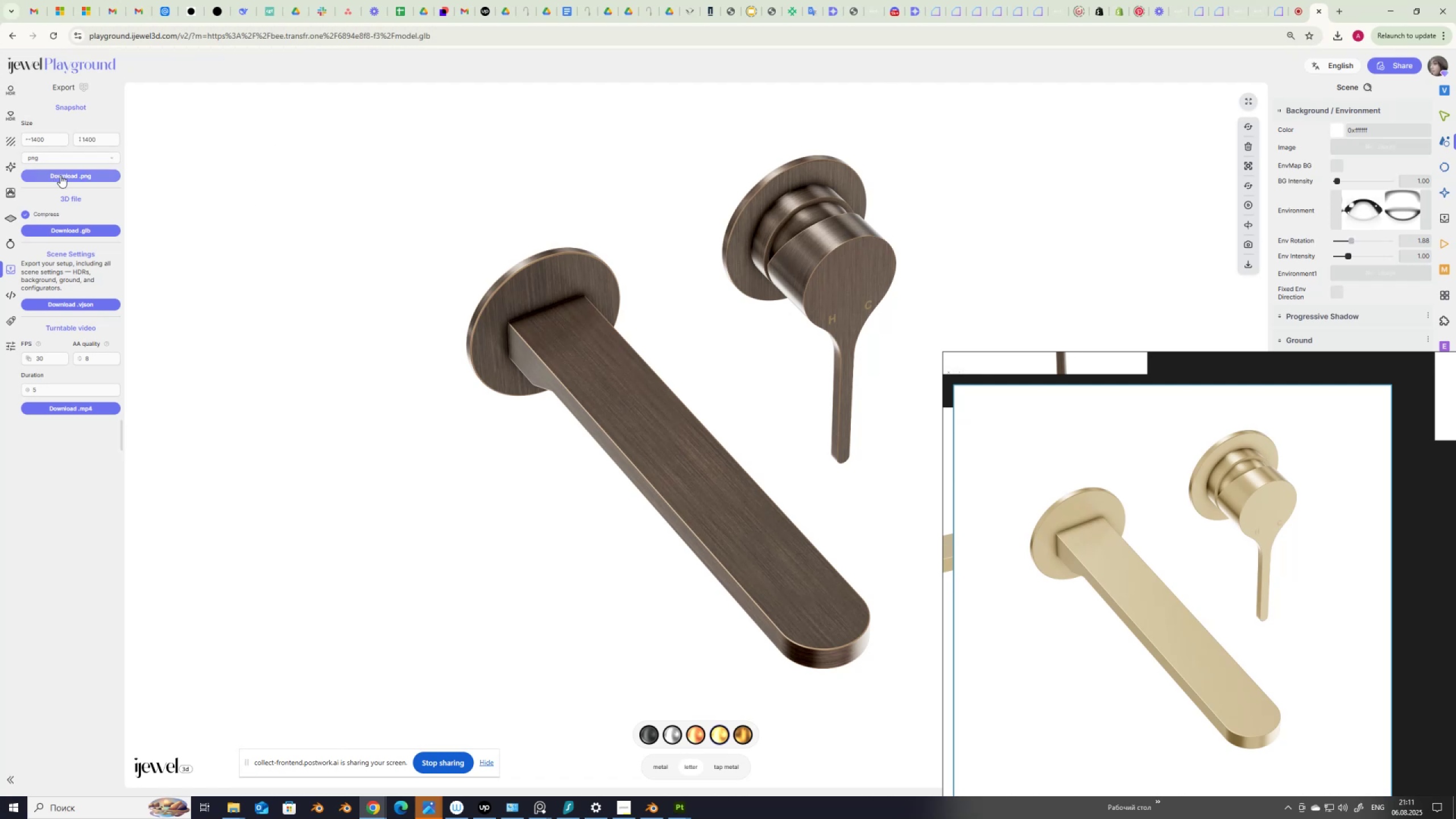 
left_click([60, 175])
 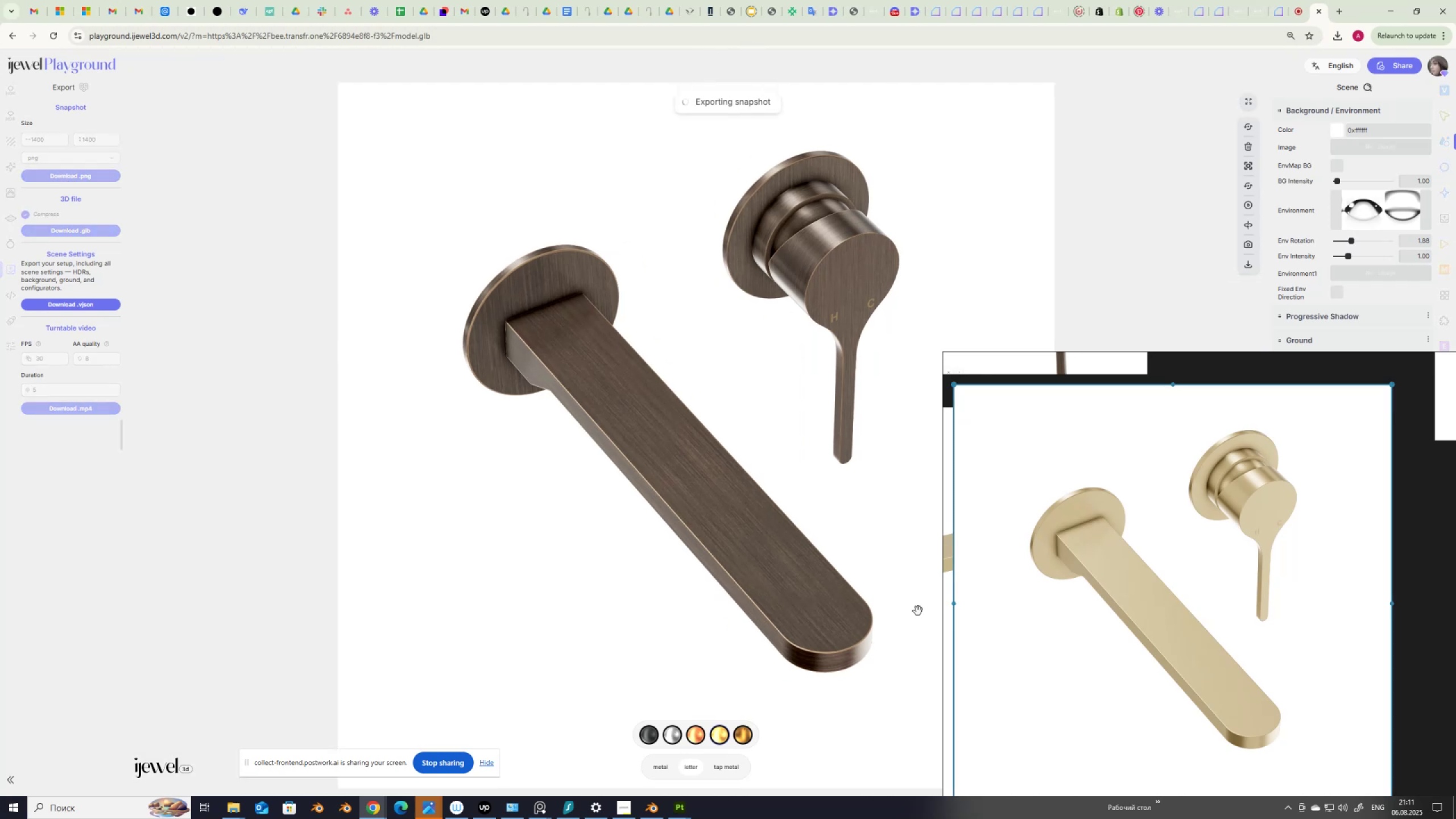 
scroll: coordinate [1187, 540], scroll_direction: down, amount: 8.0
 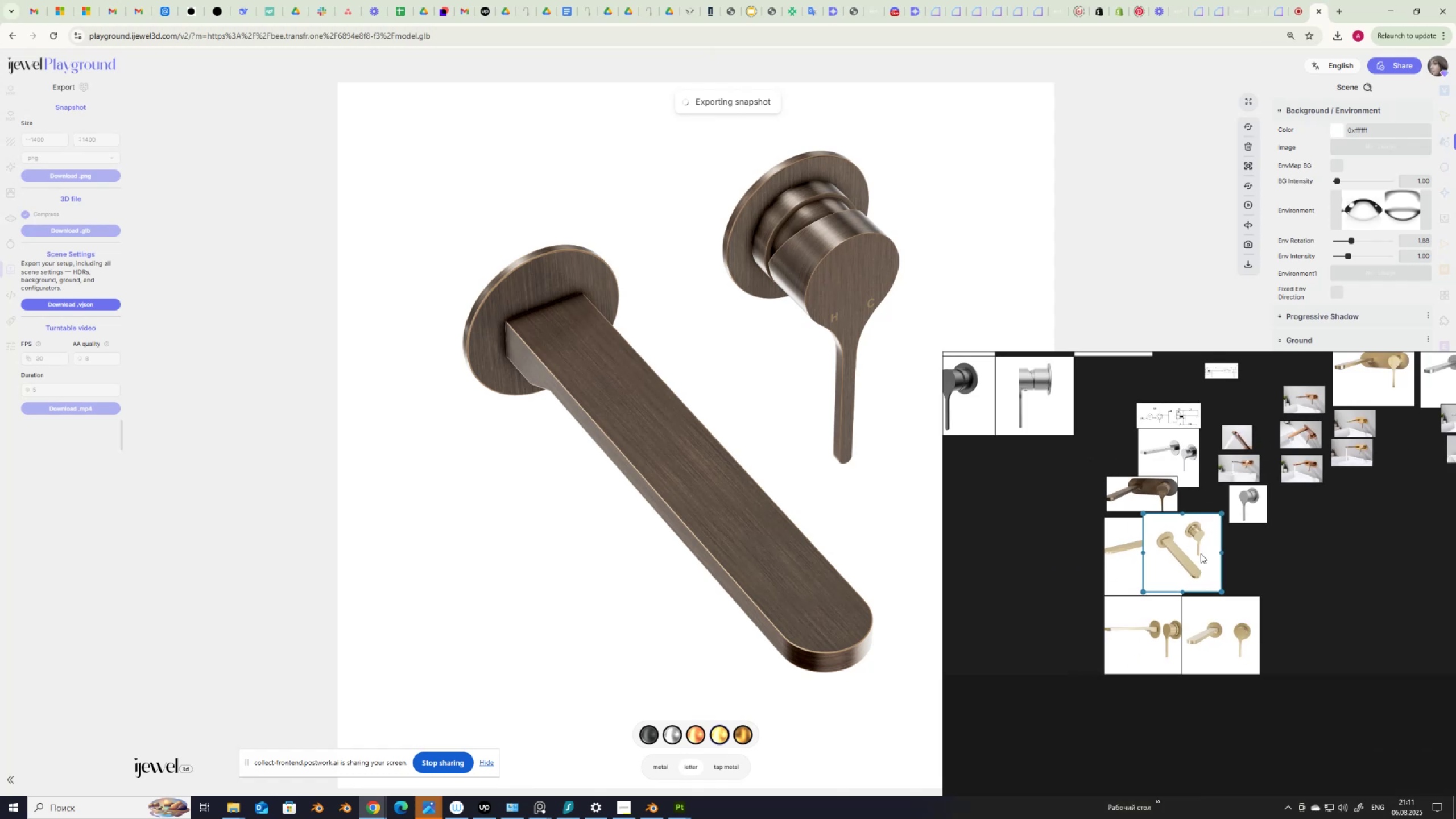 
left_click_drag(start_coordinate=[1201, 552], to_coordinate=[1304, 547])
 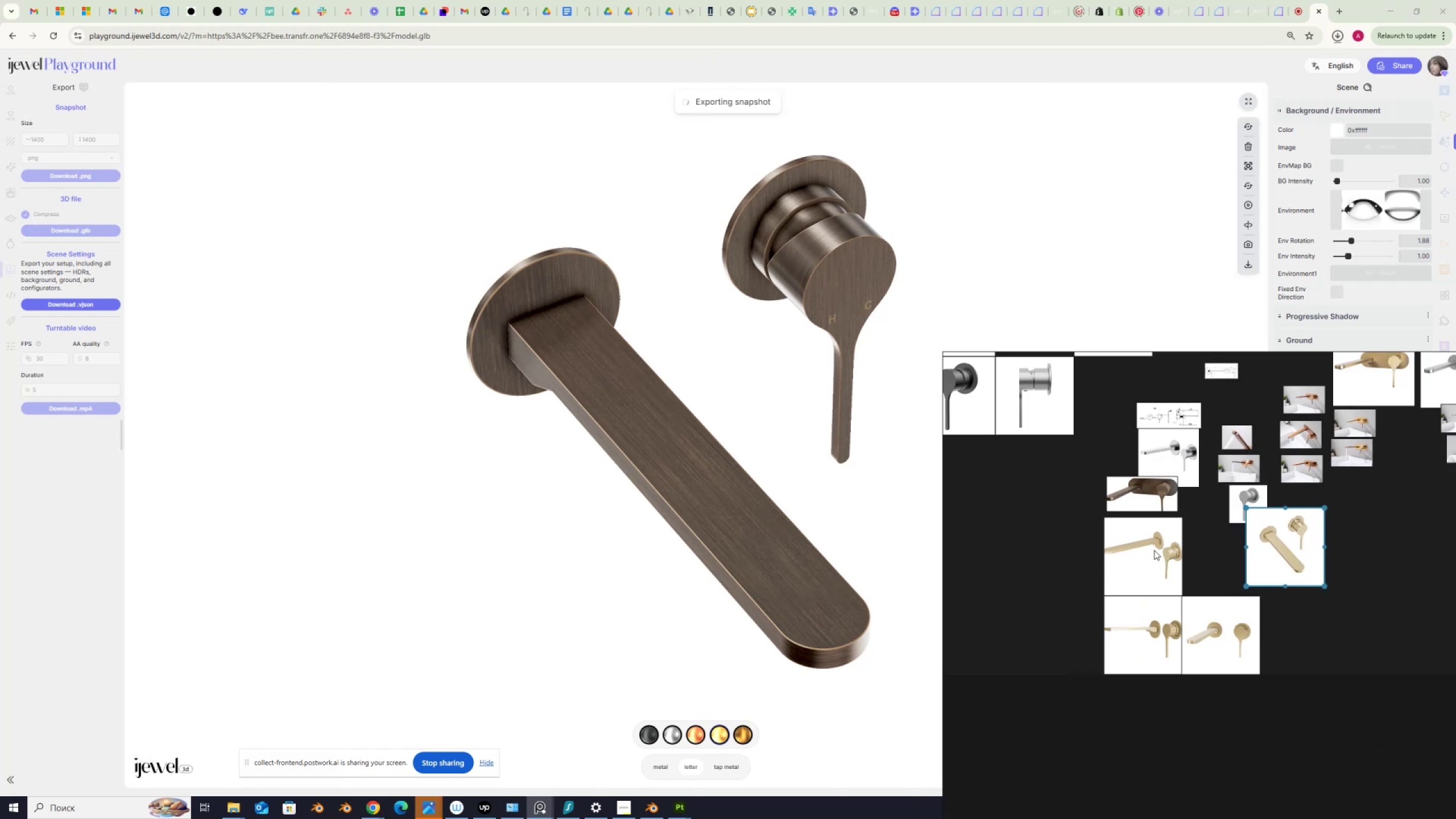 
scroll: coordinate [1110, 542], scroll_direction: up, amount: 6.0
 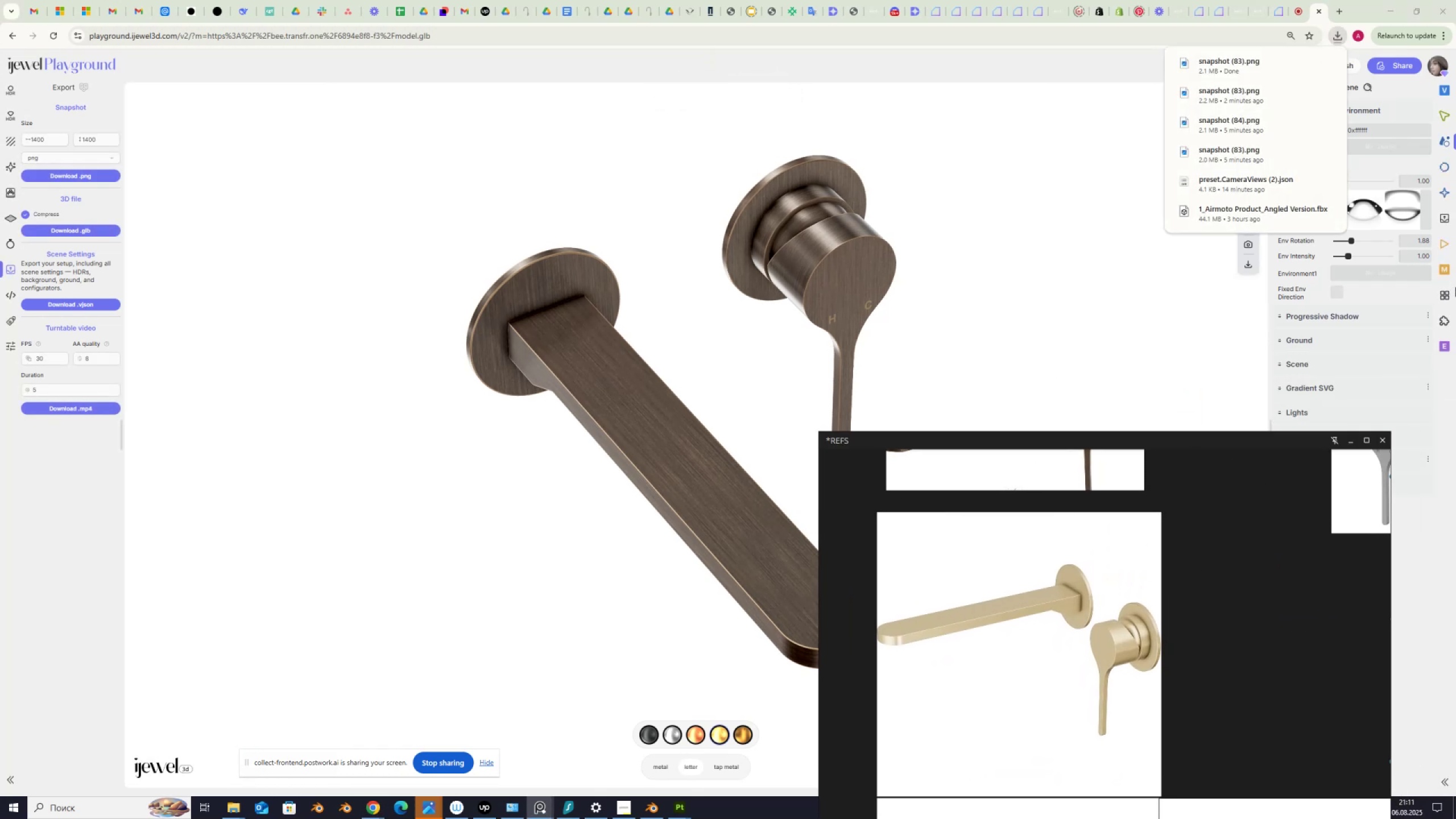 
left_click([1447, 244])
 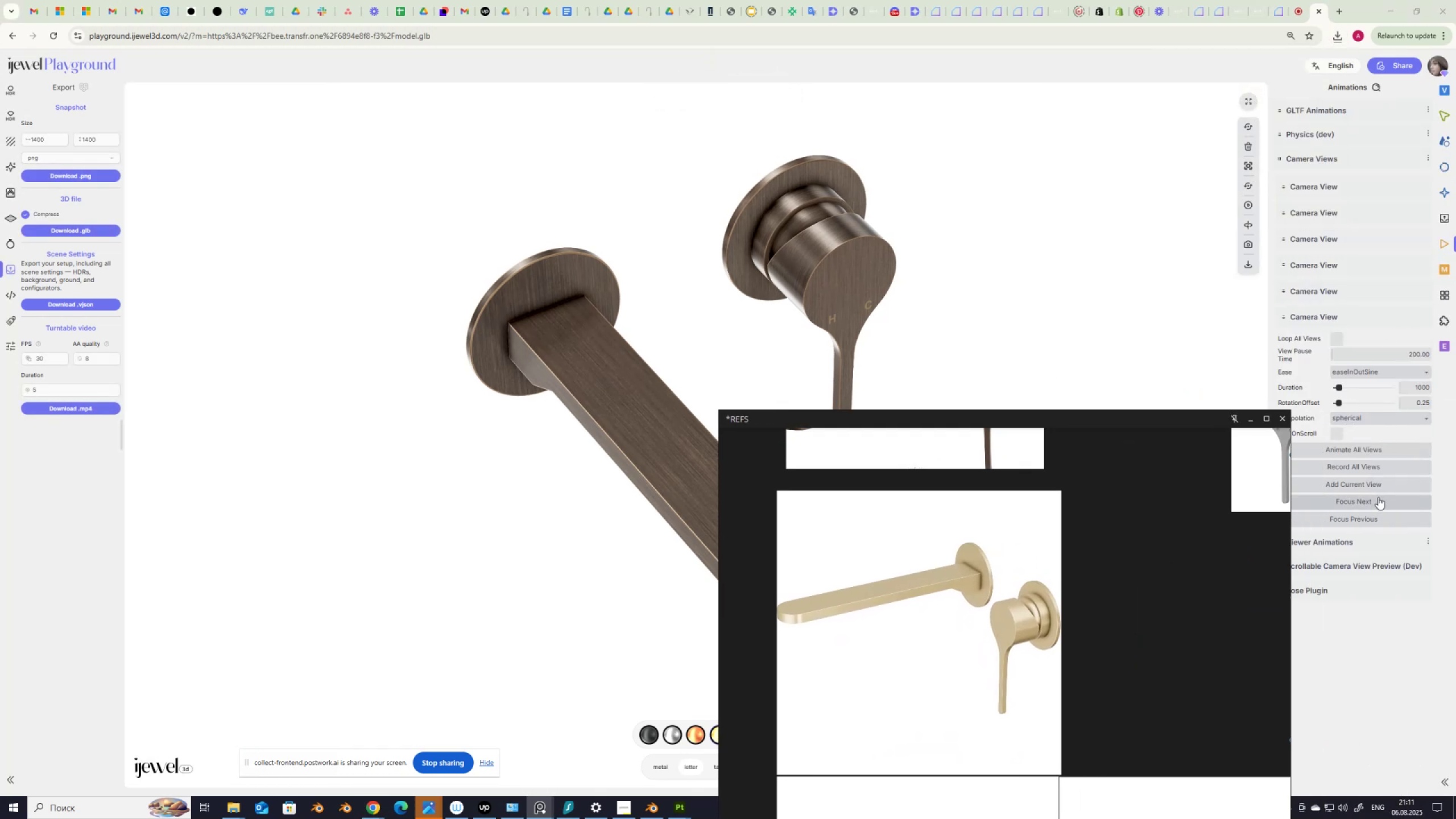 
left_click([1378, 499])
 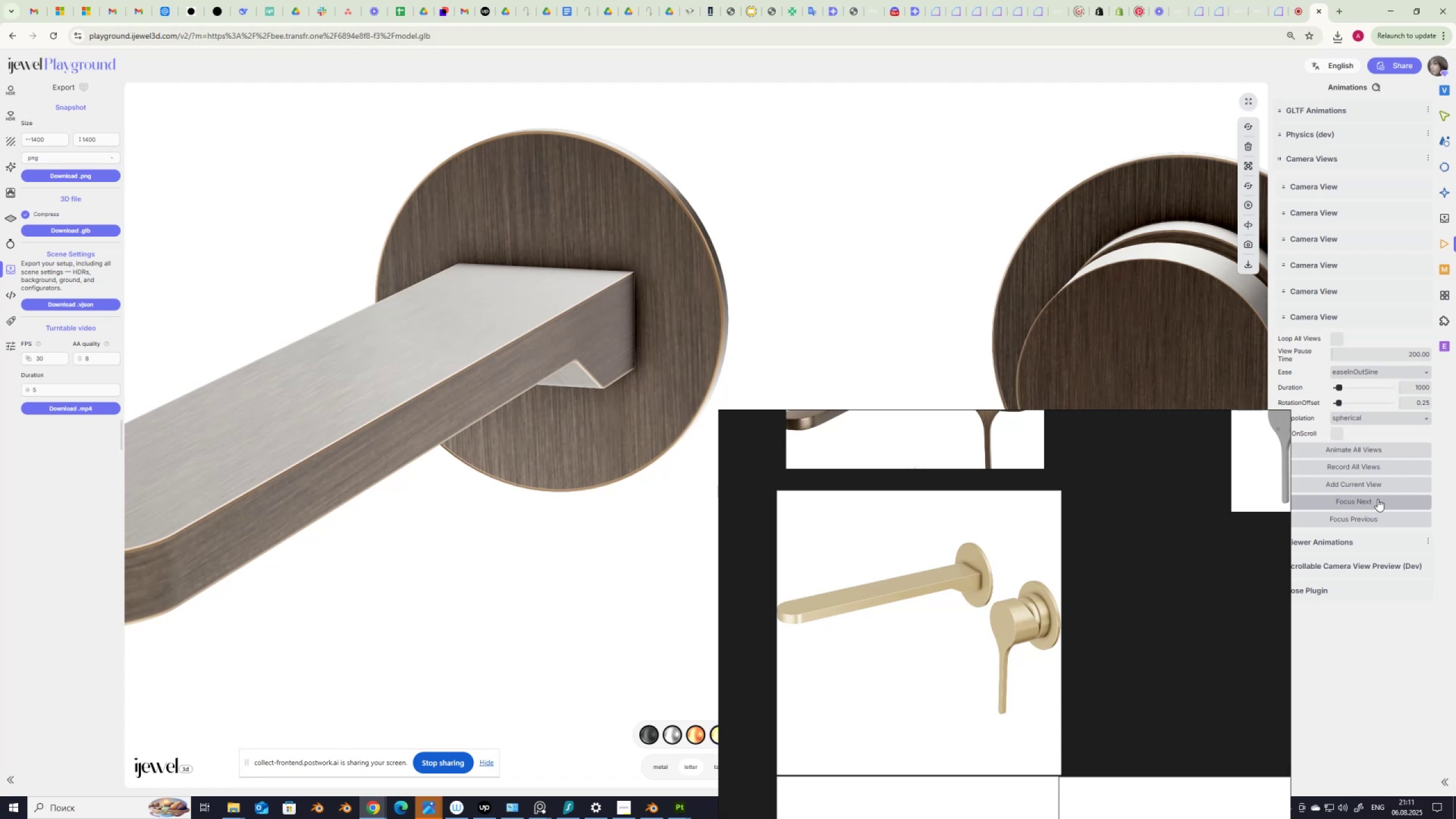 
left_click([1378, 499])
 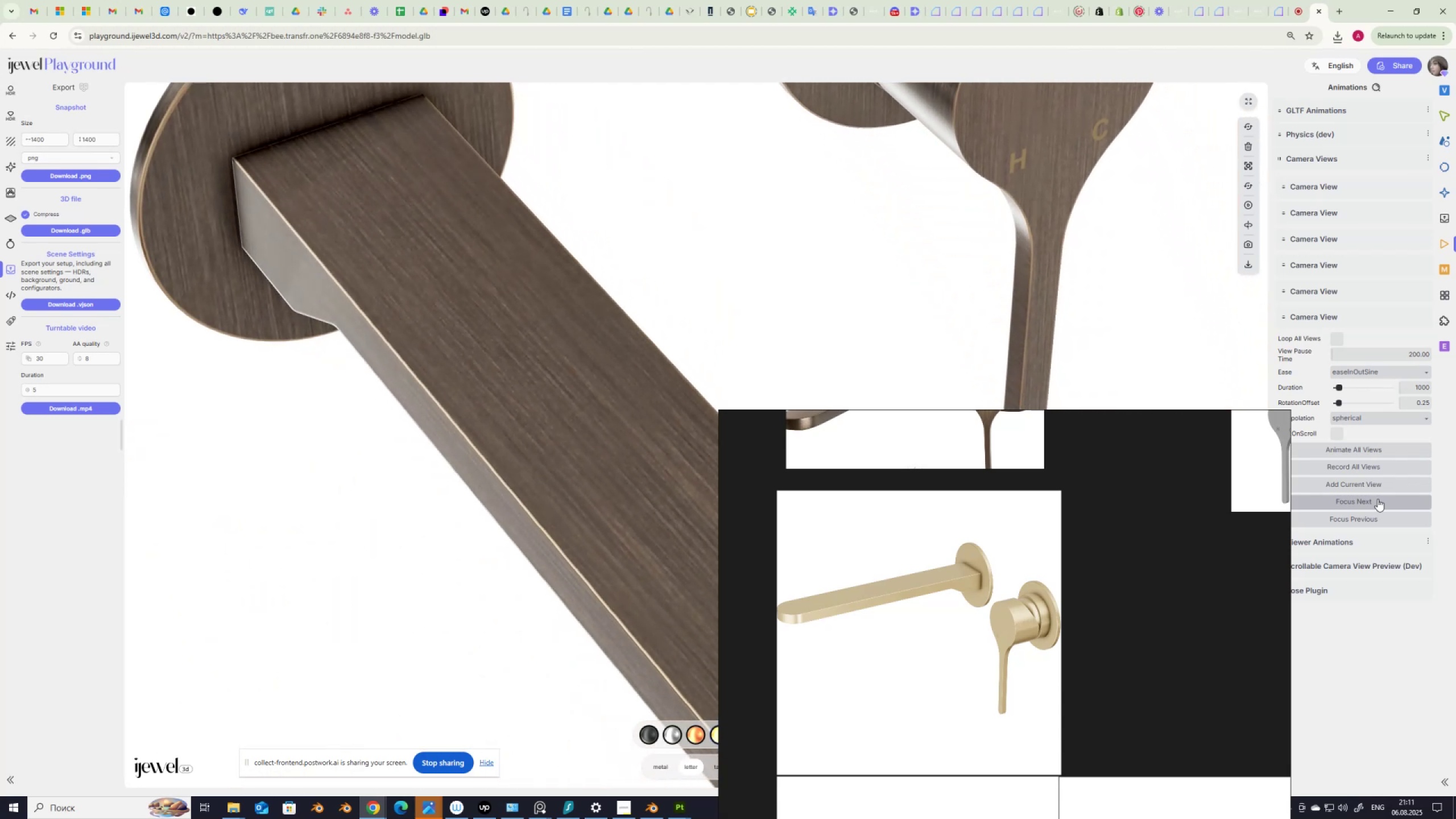 
left_click([1378, 499])
 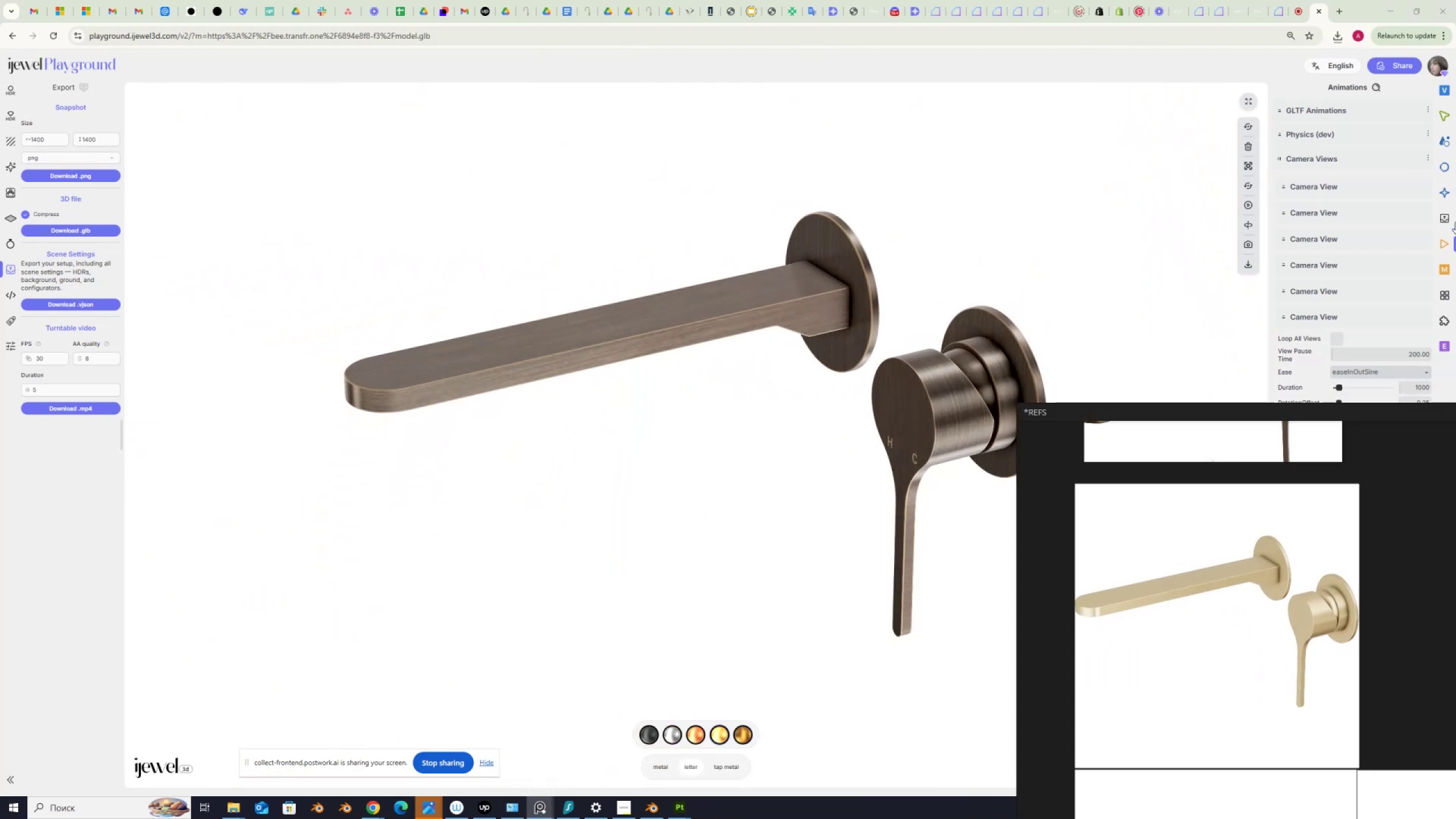 
wait(7.15)
 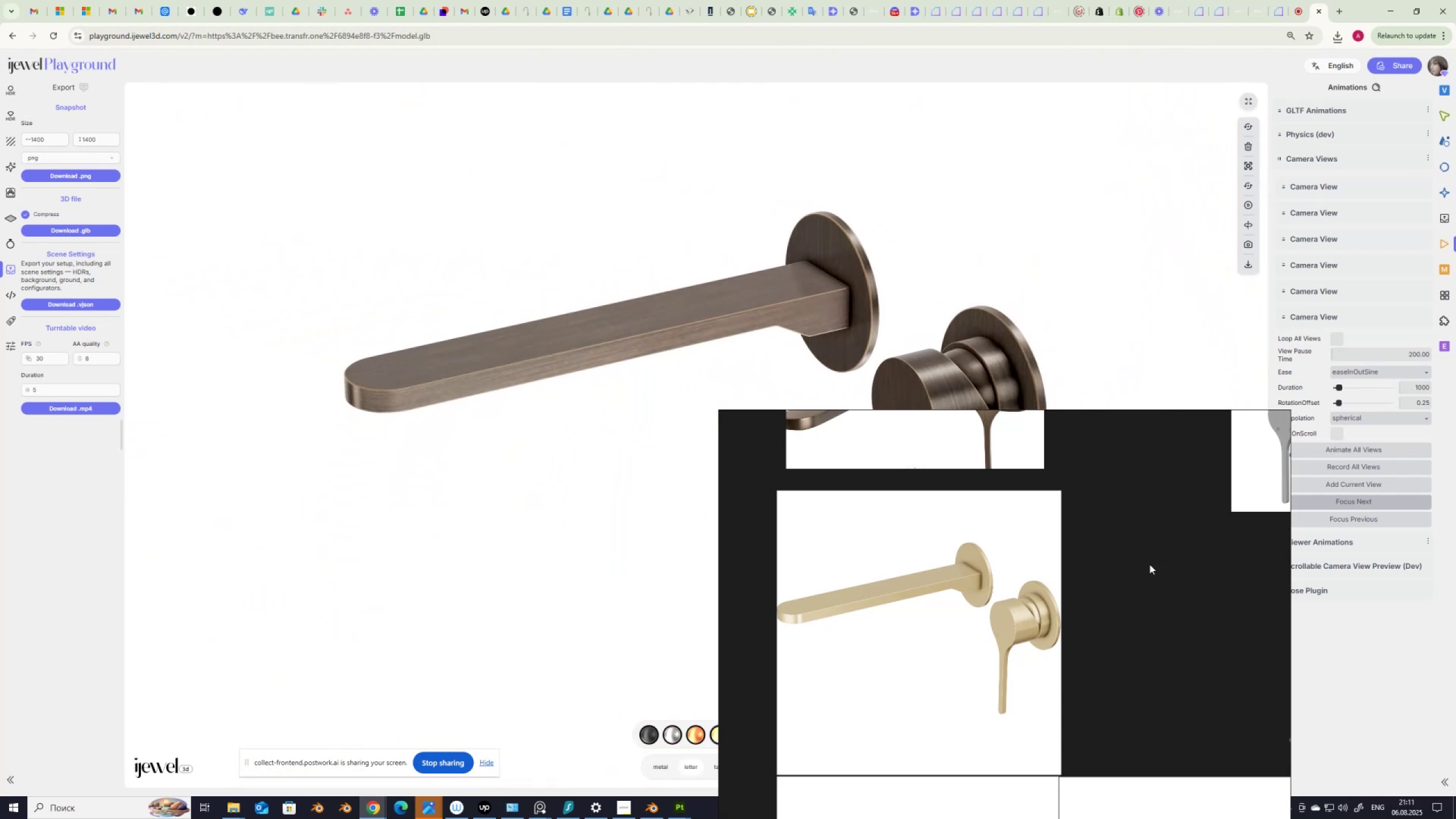 
mouse_move([1442, 155])
 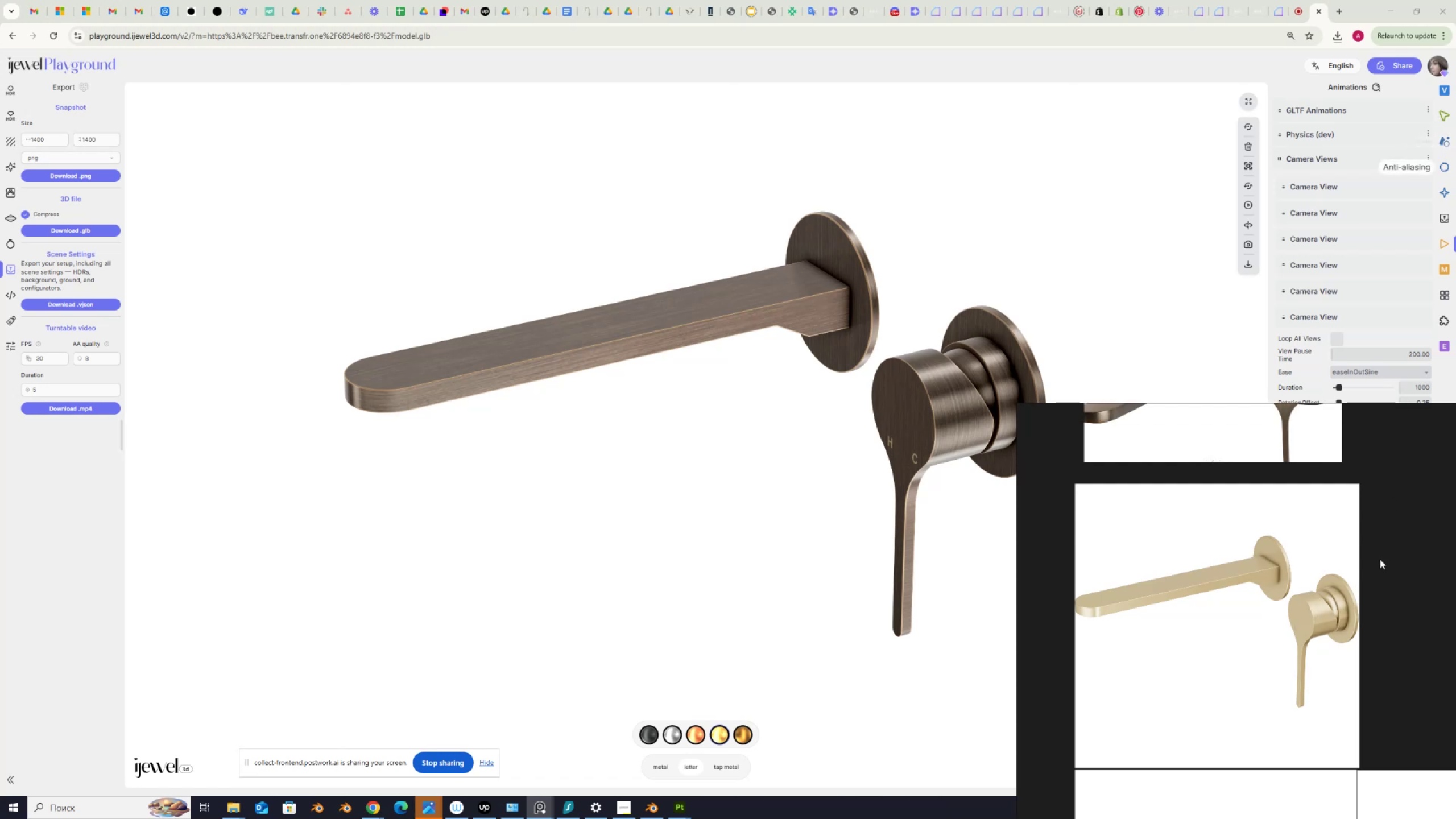 
scroll: coordinate [1262, 465], scroll_direction: none, amount: 0.0
 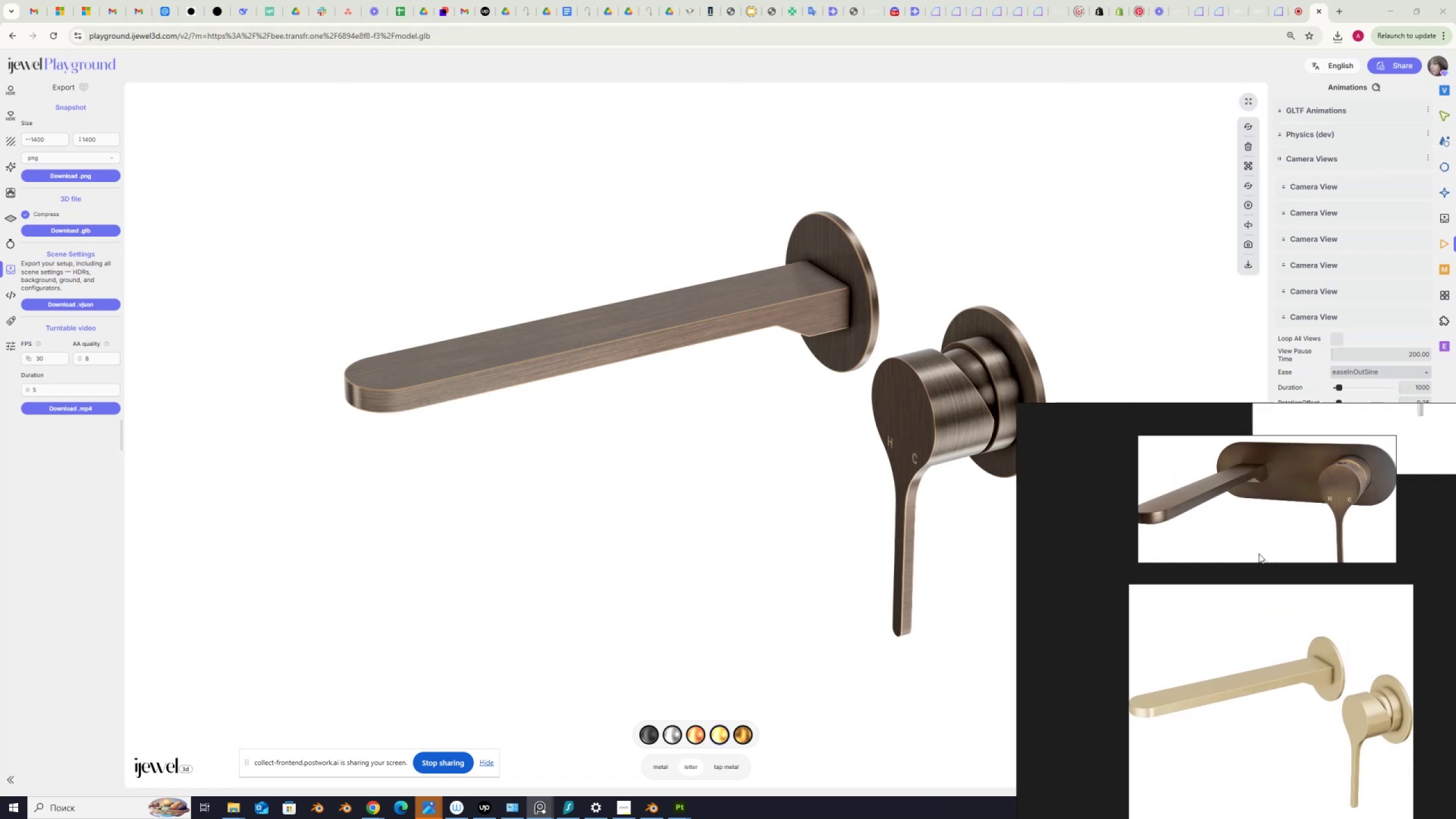 
scroll: coordinate [1327, 542], scroll_direction: up, amount: 3.0
 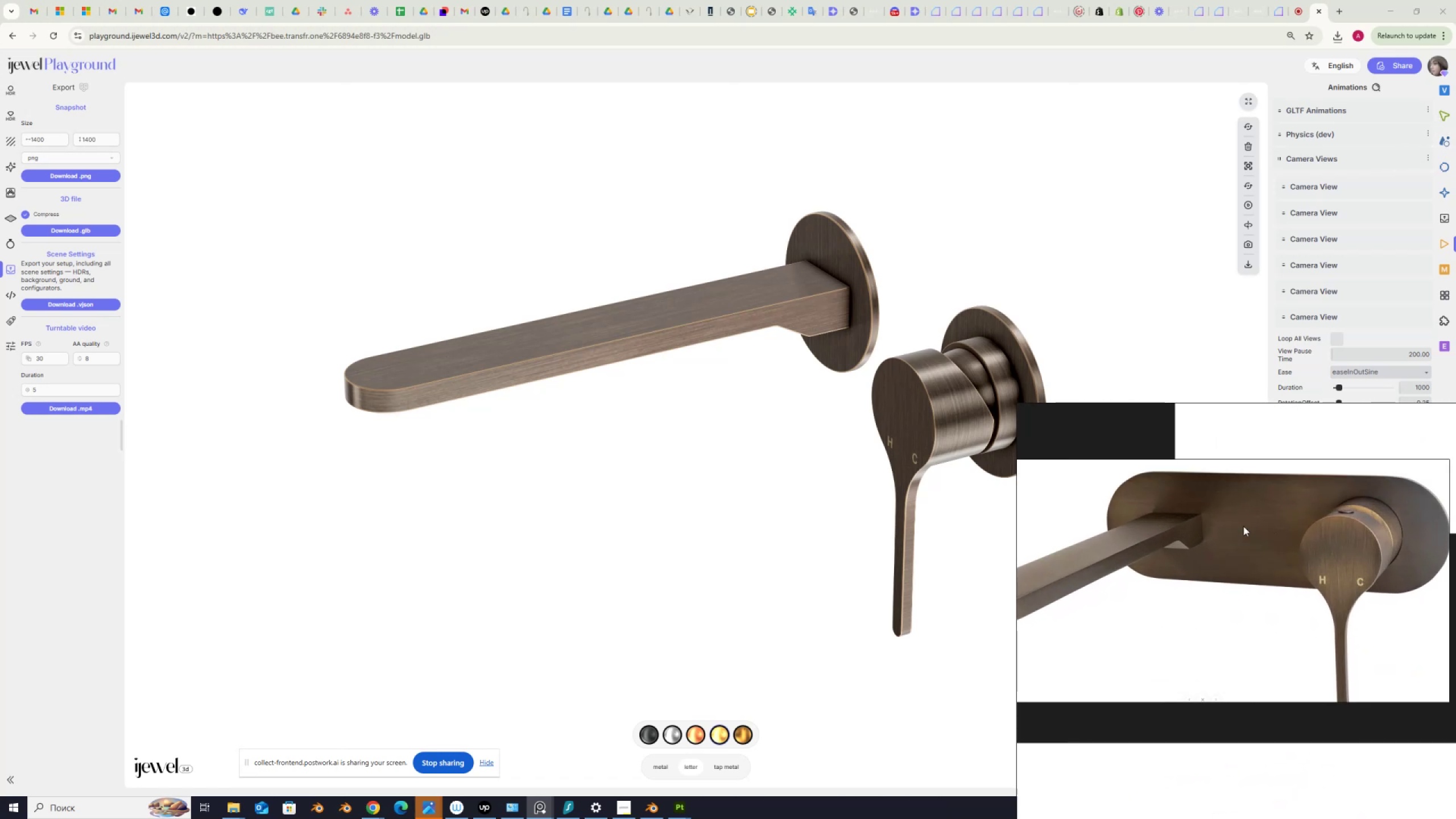 
scroll: coordinate [1249, 689], scroll_direction: down, amount: 3.0
 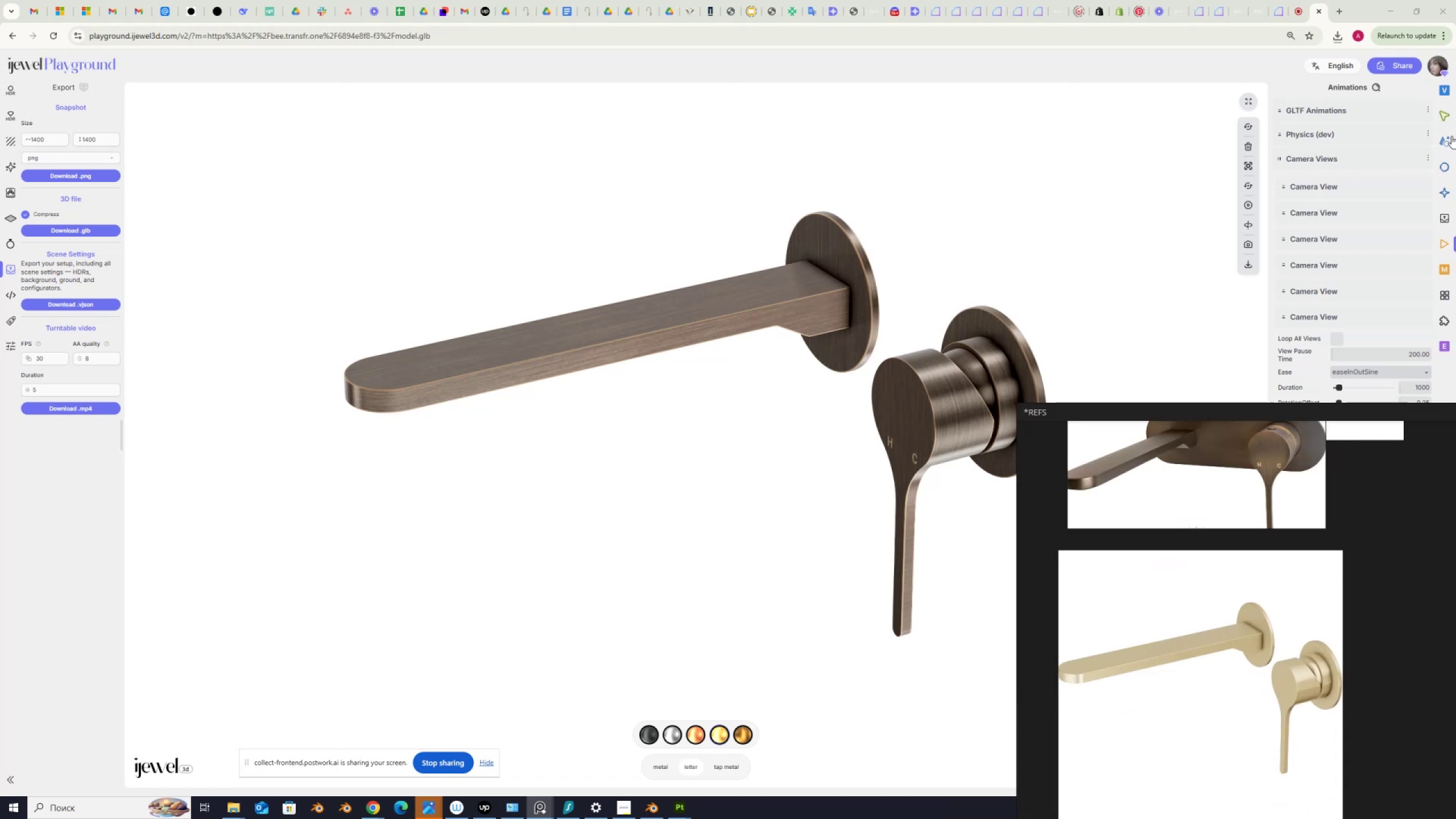 
left_click([1445, 138])
 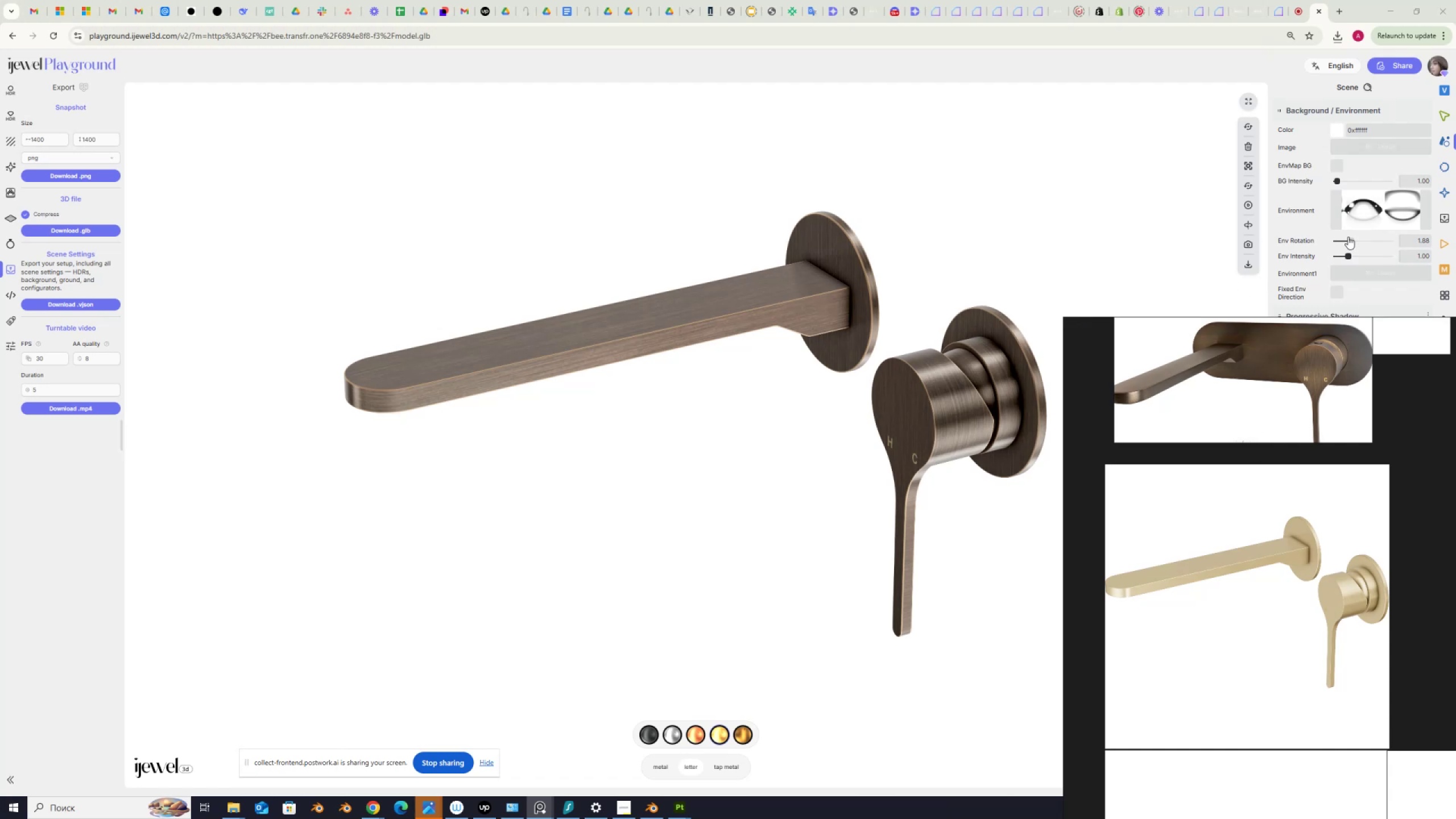 
wait(5.15)
 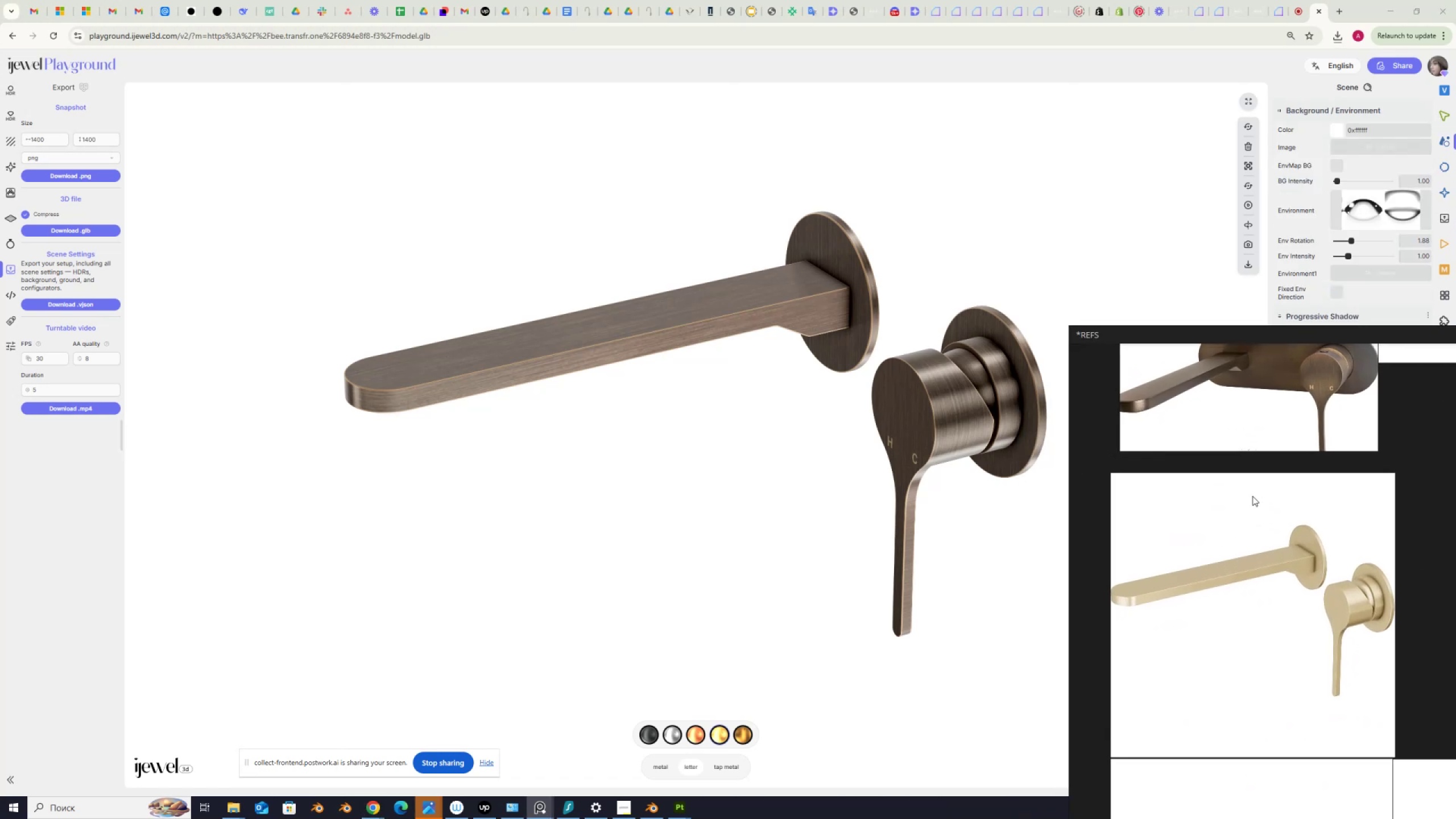 
left_click_drag(start_coordinate=[1350, 243], to_coordinate=[1337, 253])
 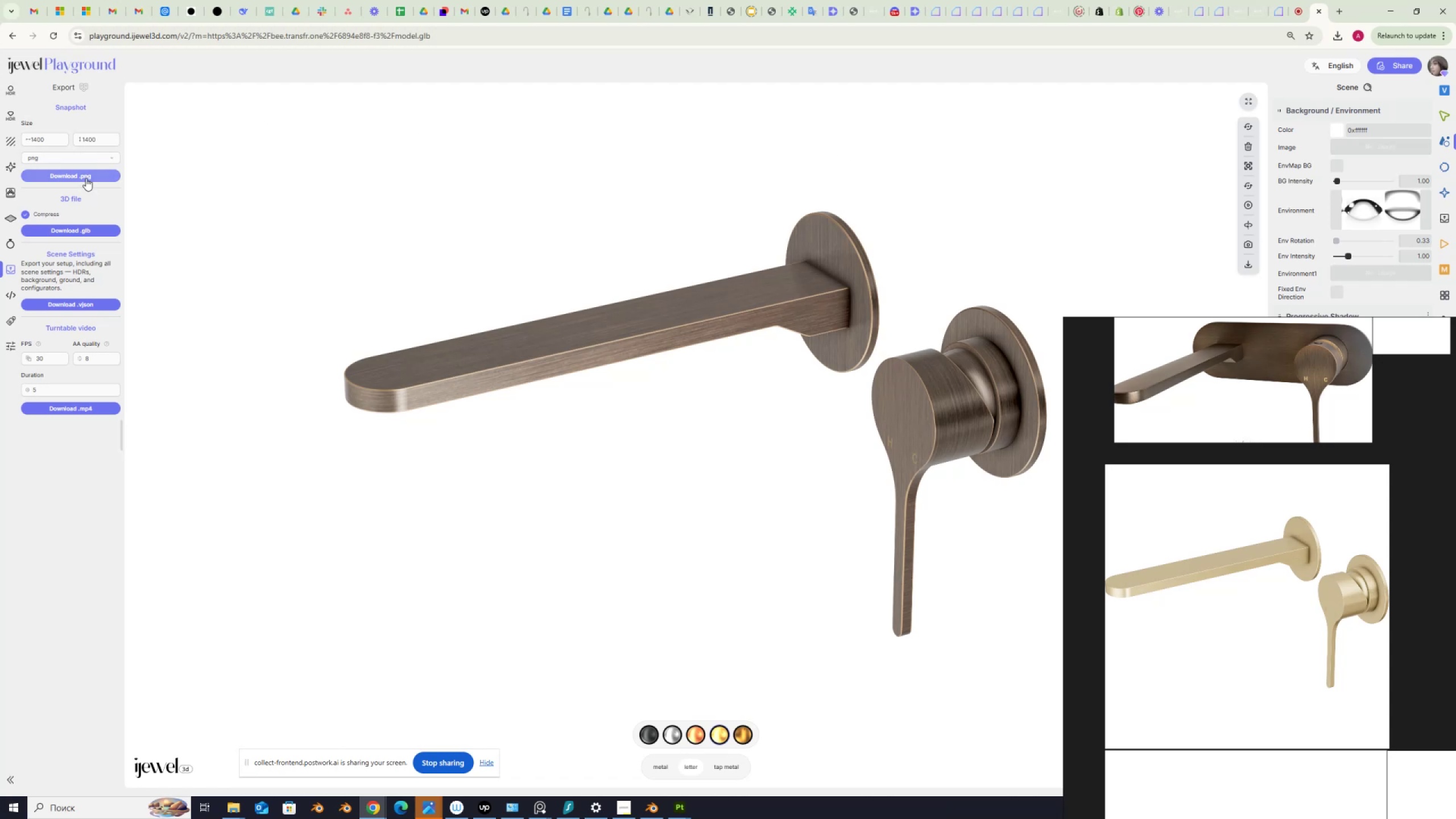 
left_click([86, 178])
 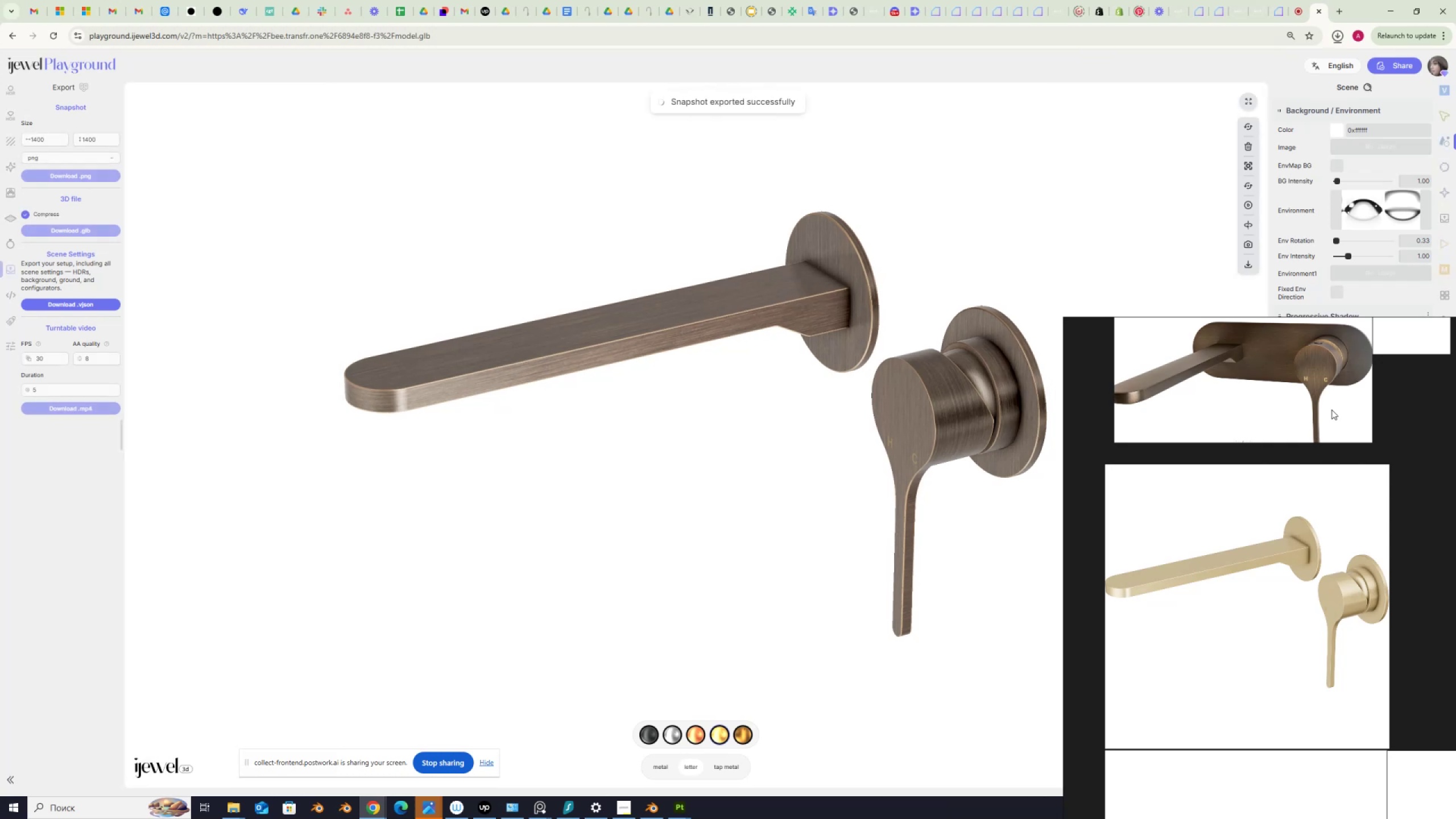 
wait(5.98)
 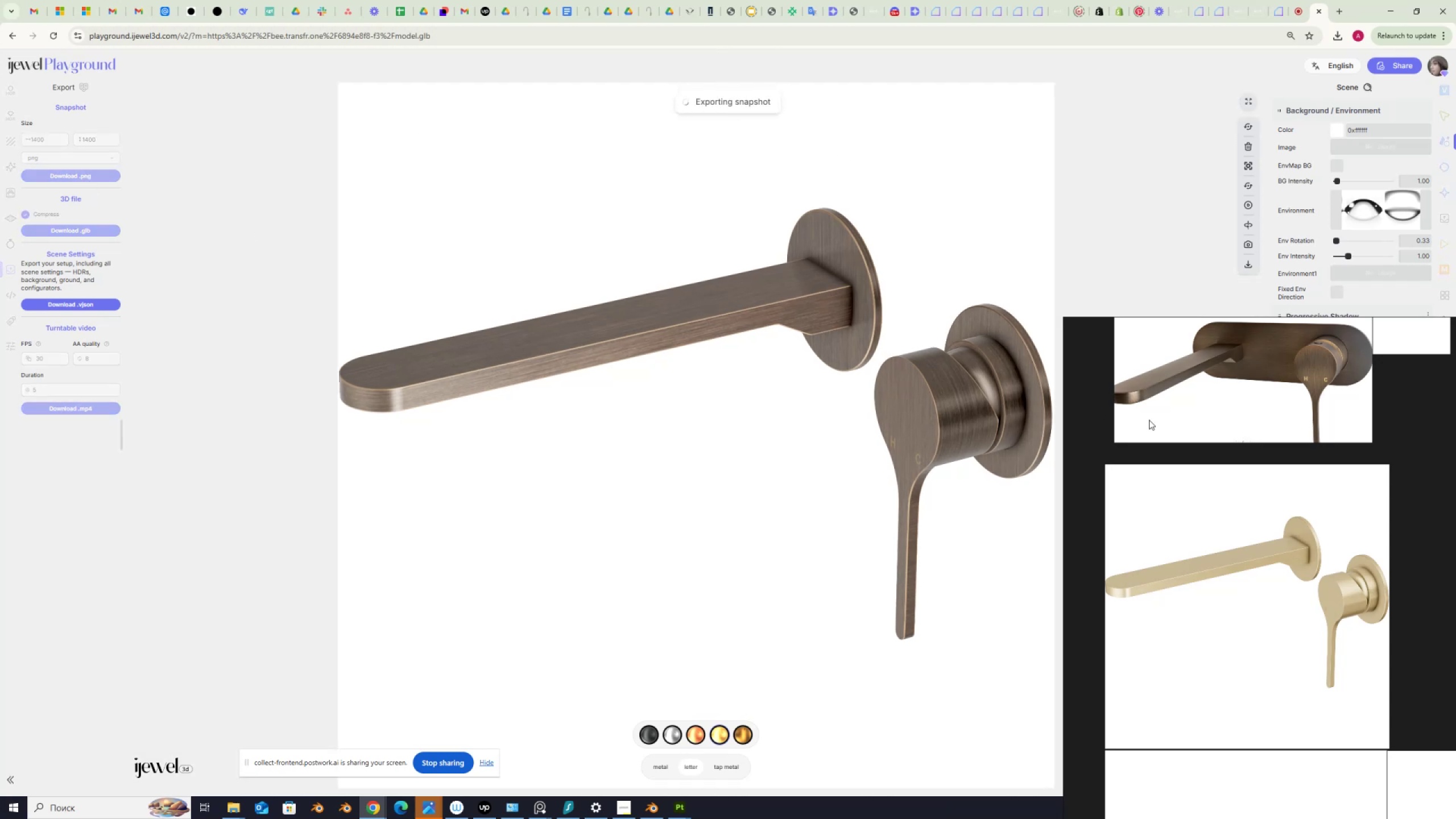 
scroll: coordinate [1268, 504], scroll_direction: down, amount: 6.0
 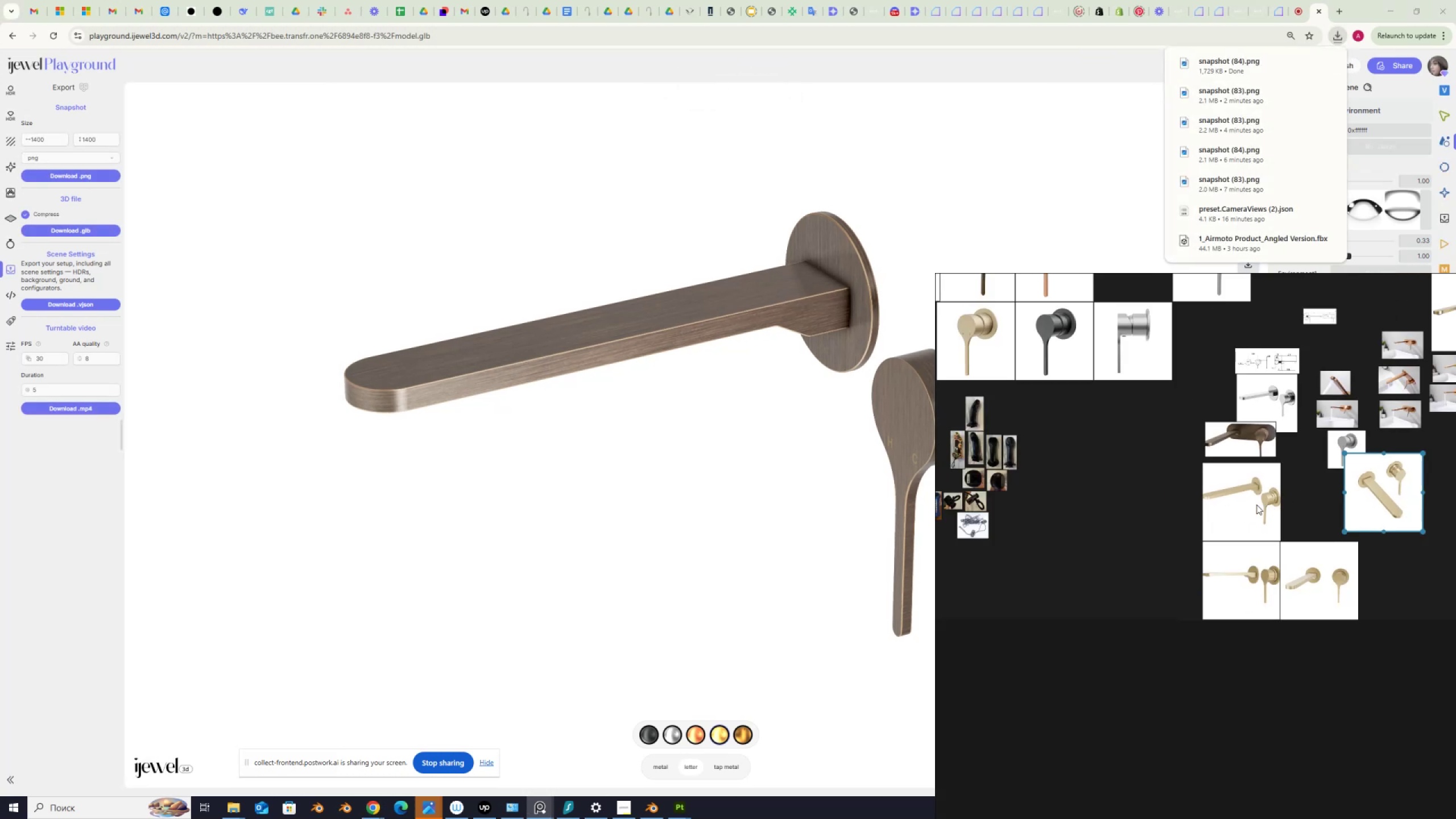 
left_click_drag(start_coordinate=[1251, 508], to_coordinate=[1313, 495])
 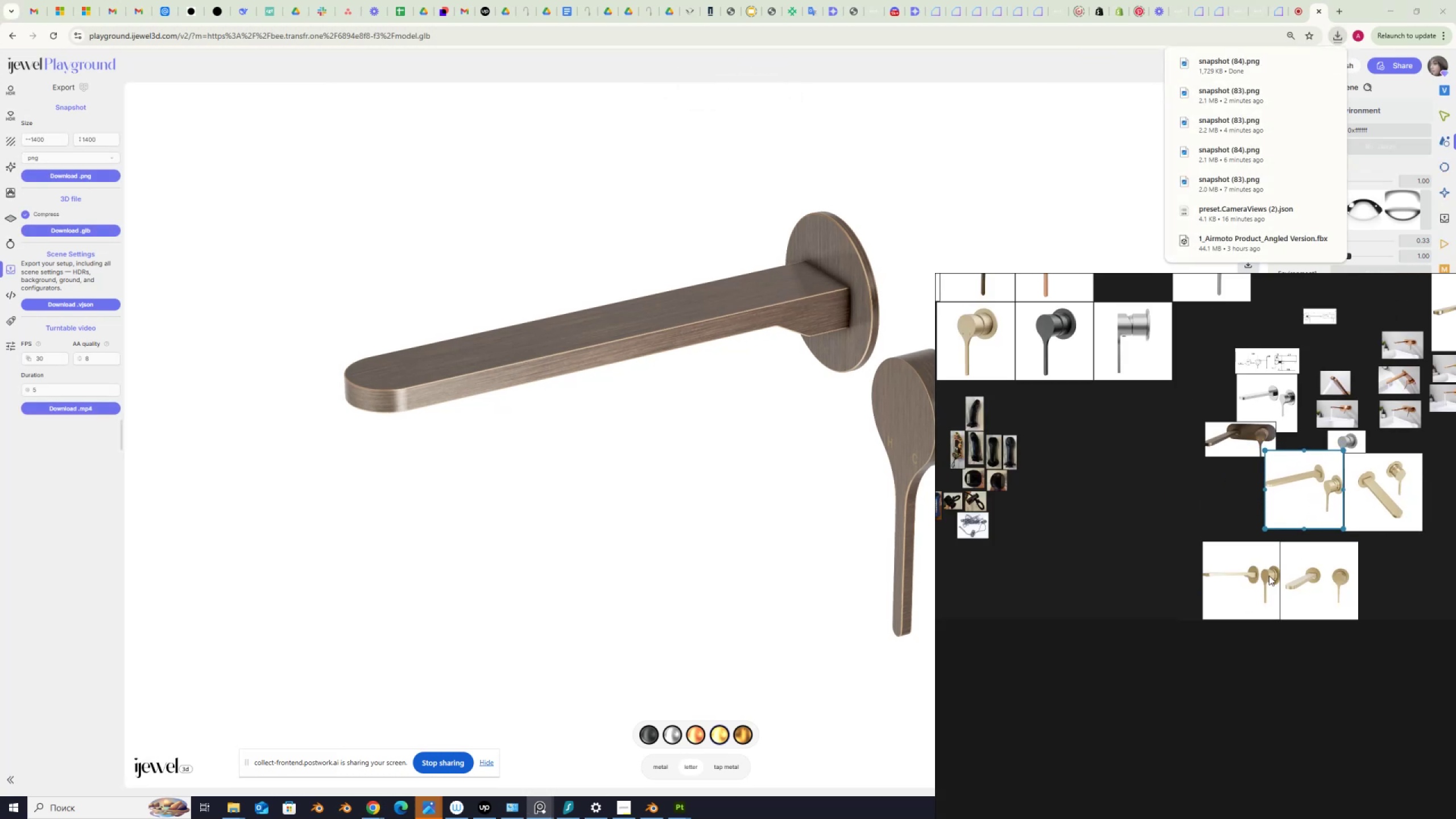 
scroll: coordinate [1256, 584], scroll_direction: up, amount: 6.0
 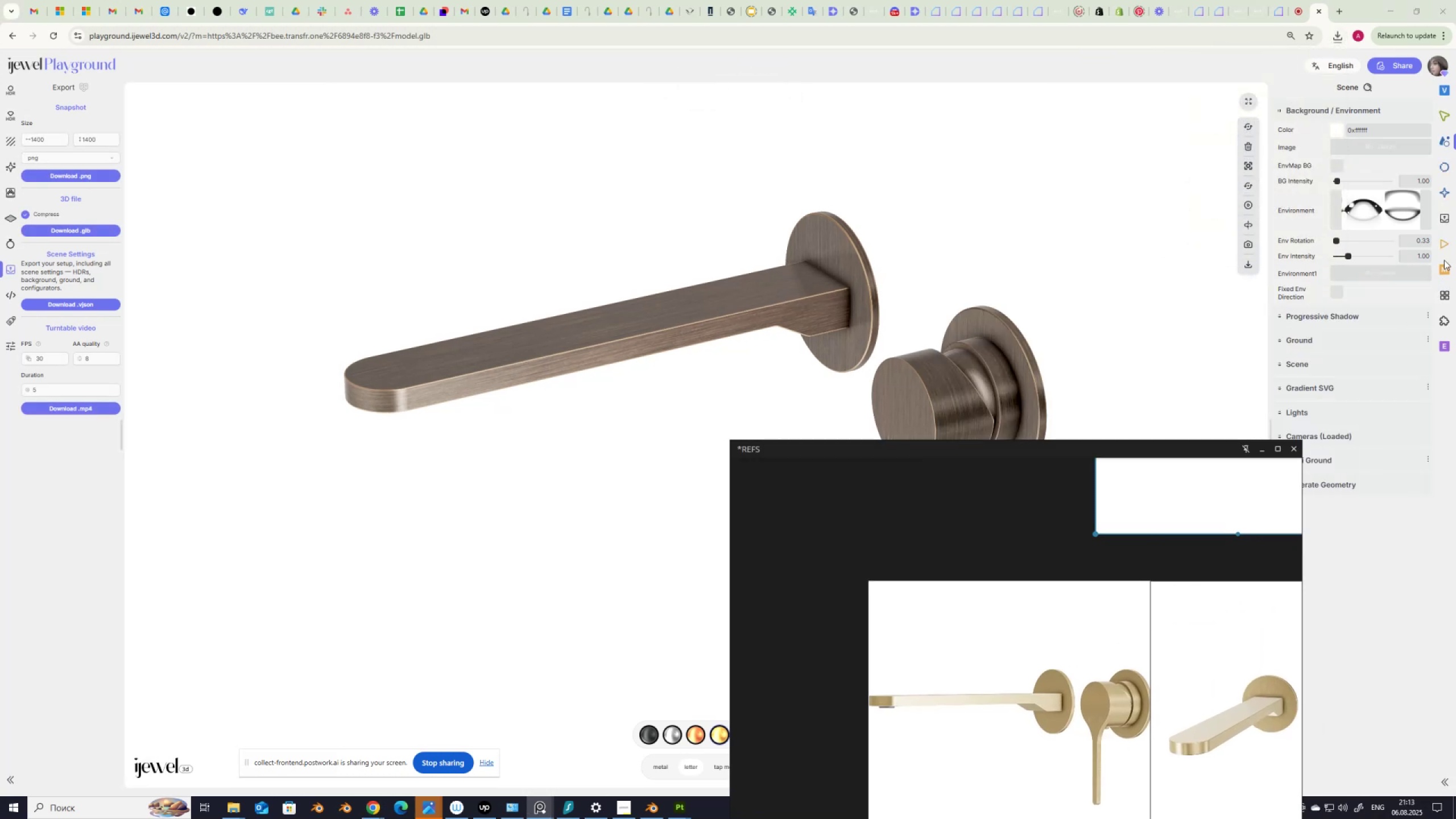 
left_click([1445, 241])
 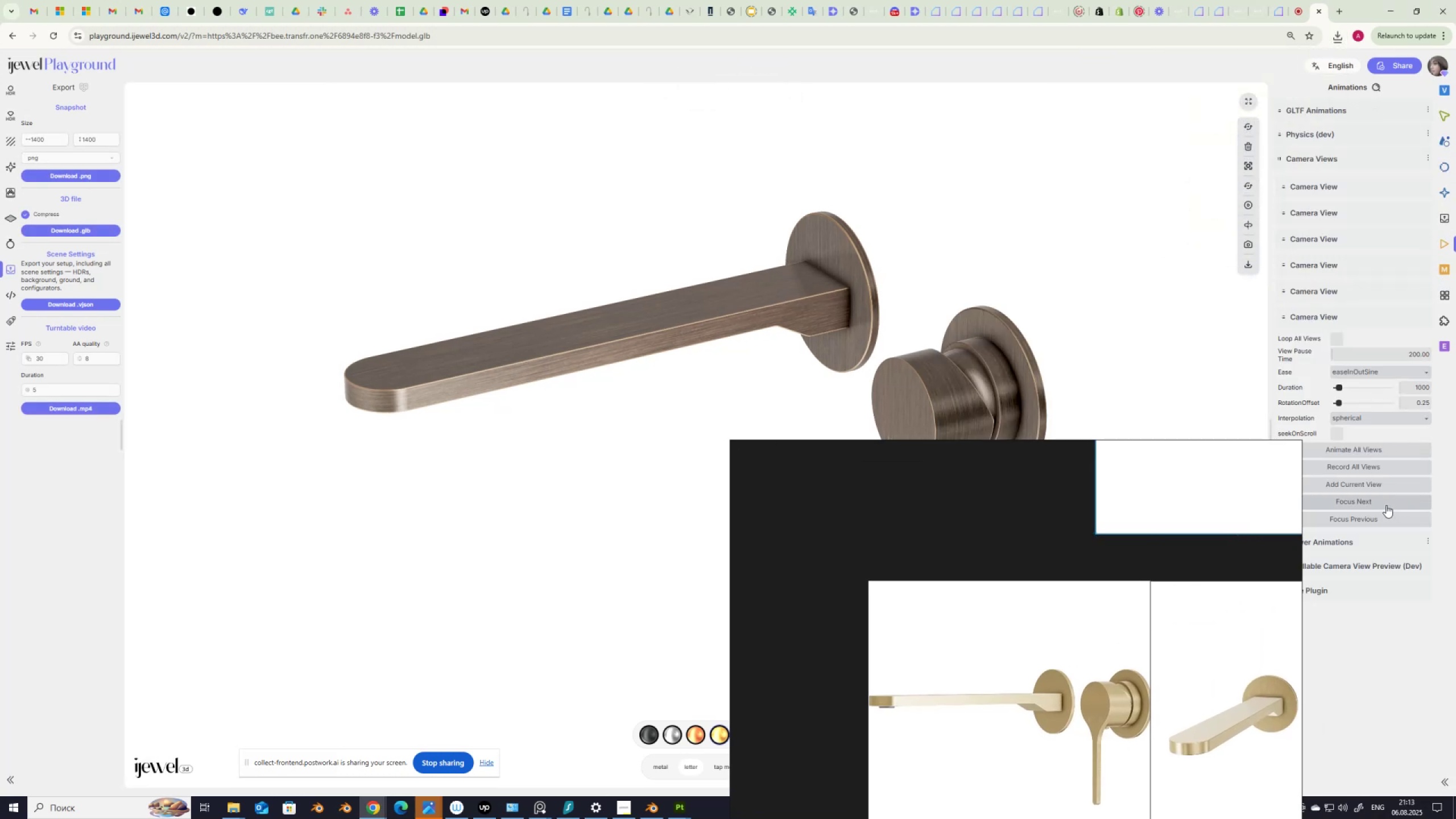 
left_click([1387, 504])
 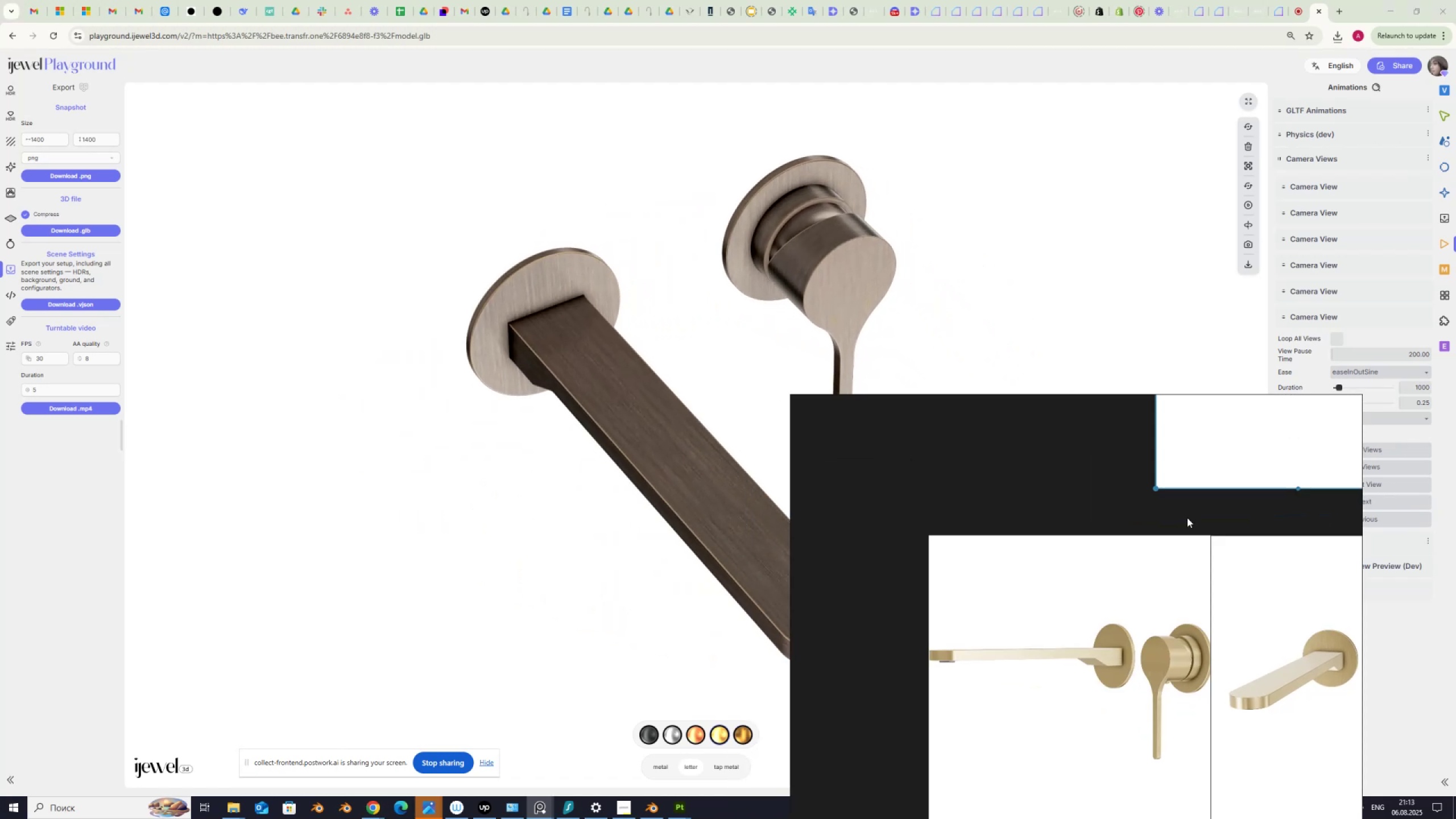 
scroll: coordinate [967, 546], scroll_direction: down, amount: 5.0
 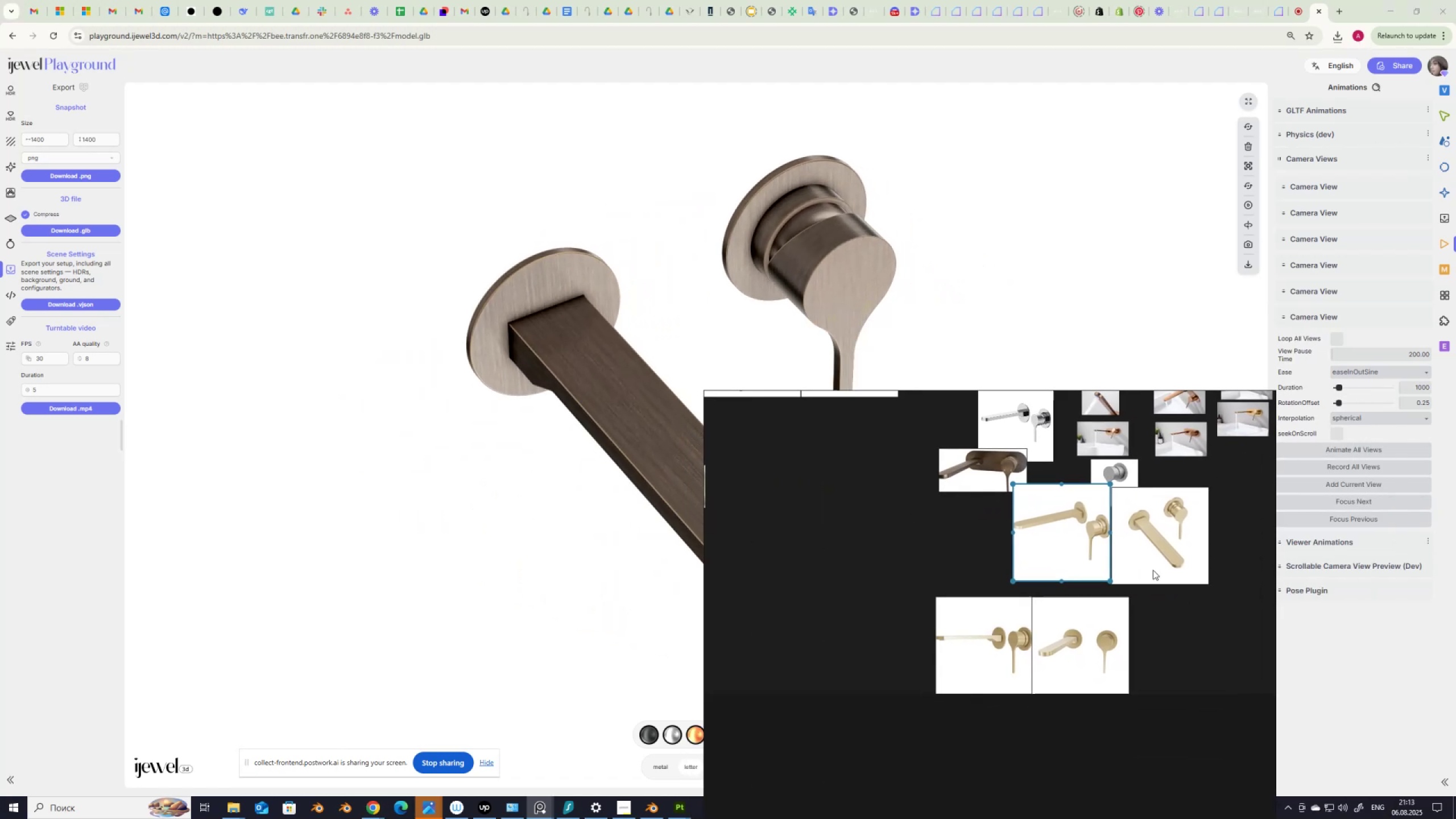 
left_click([1392, 504])
 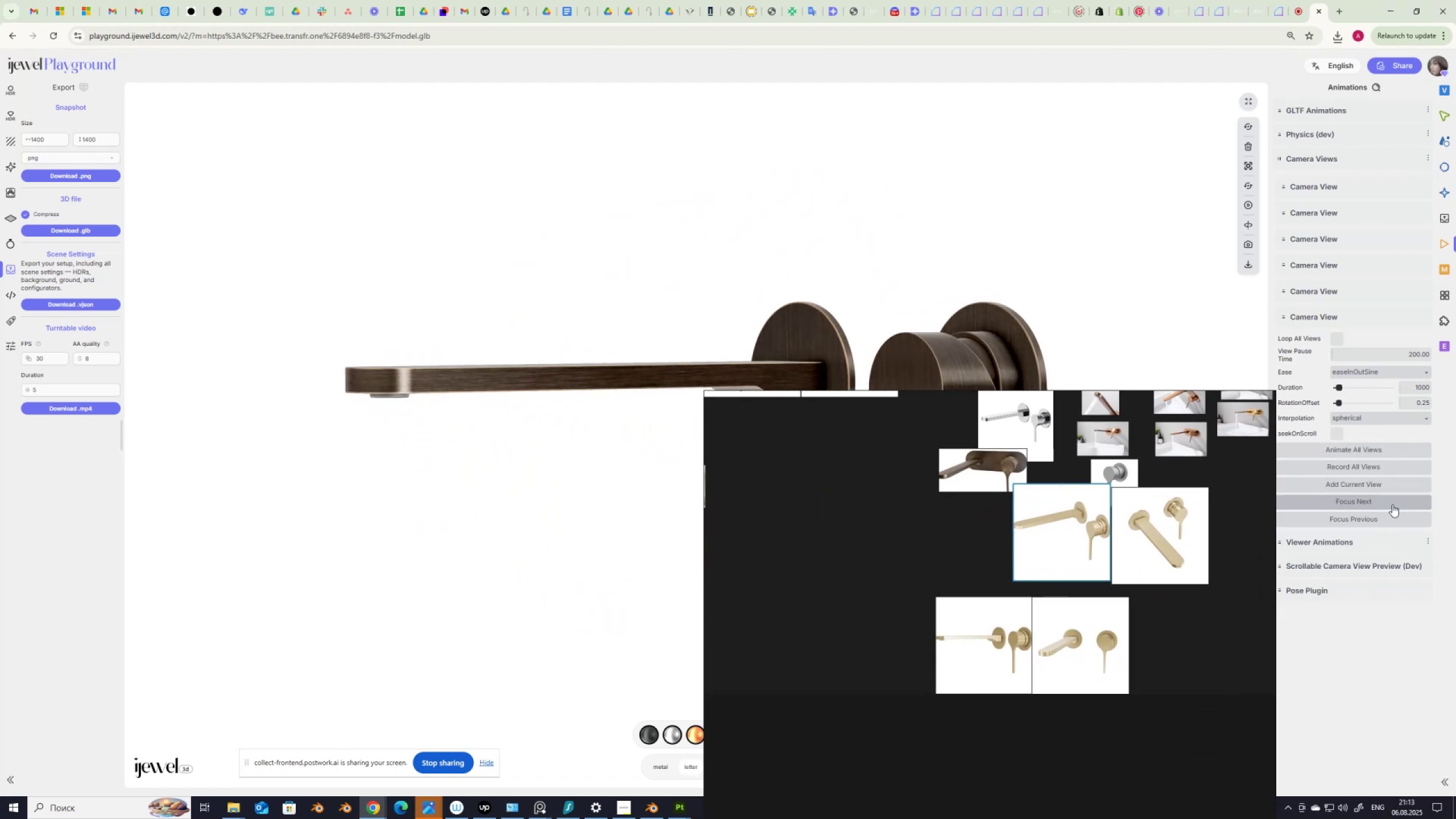 
left_click([1392, 504])
 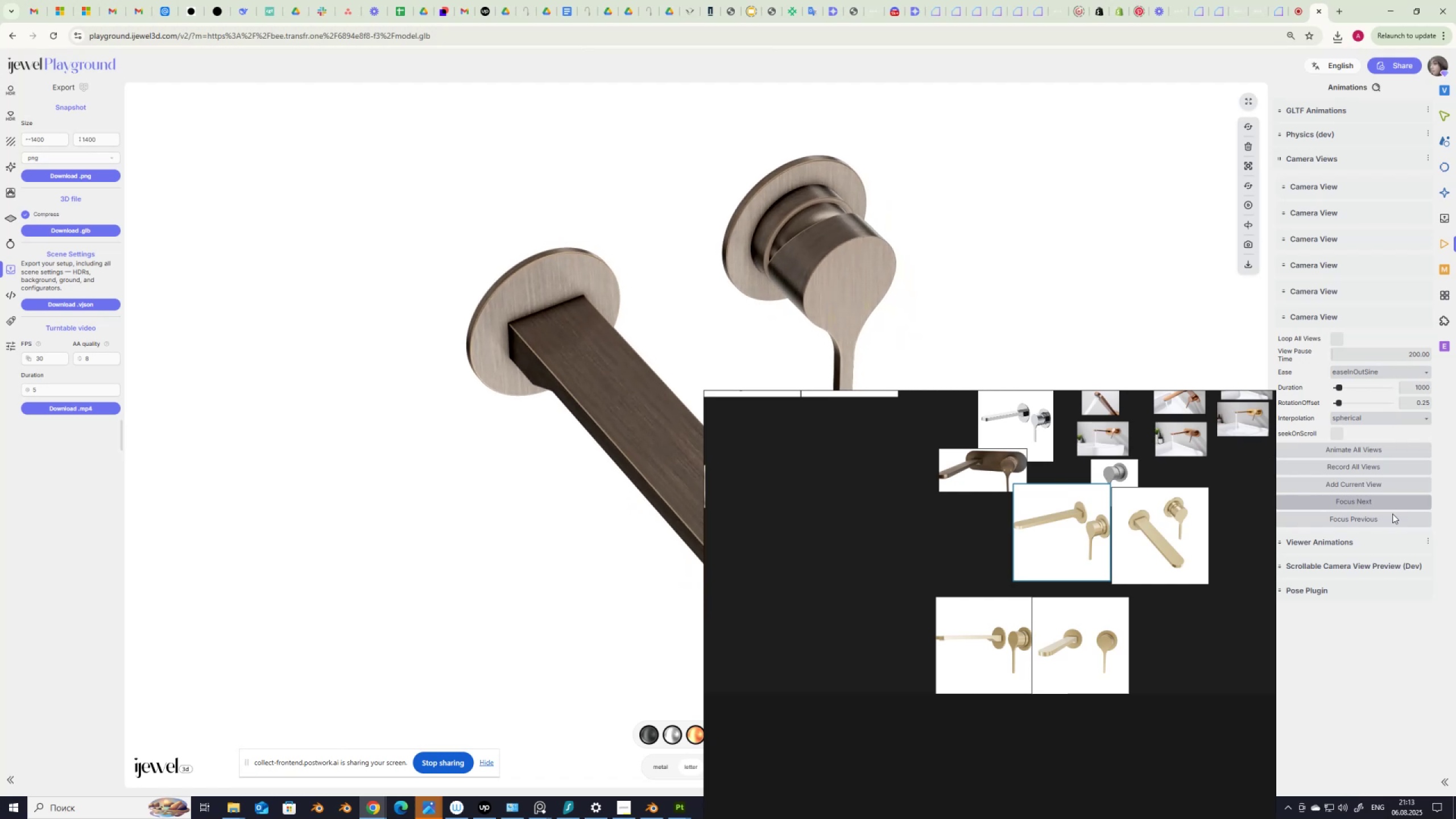 
left_click([1391, 522])
 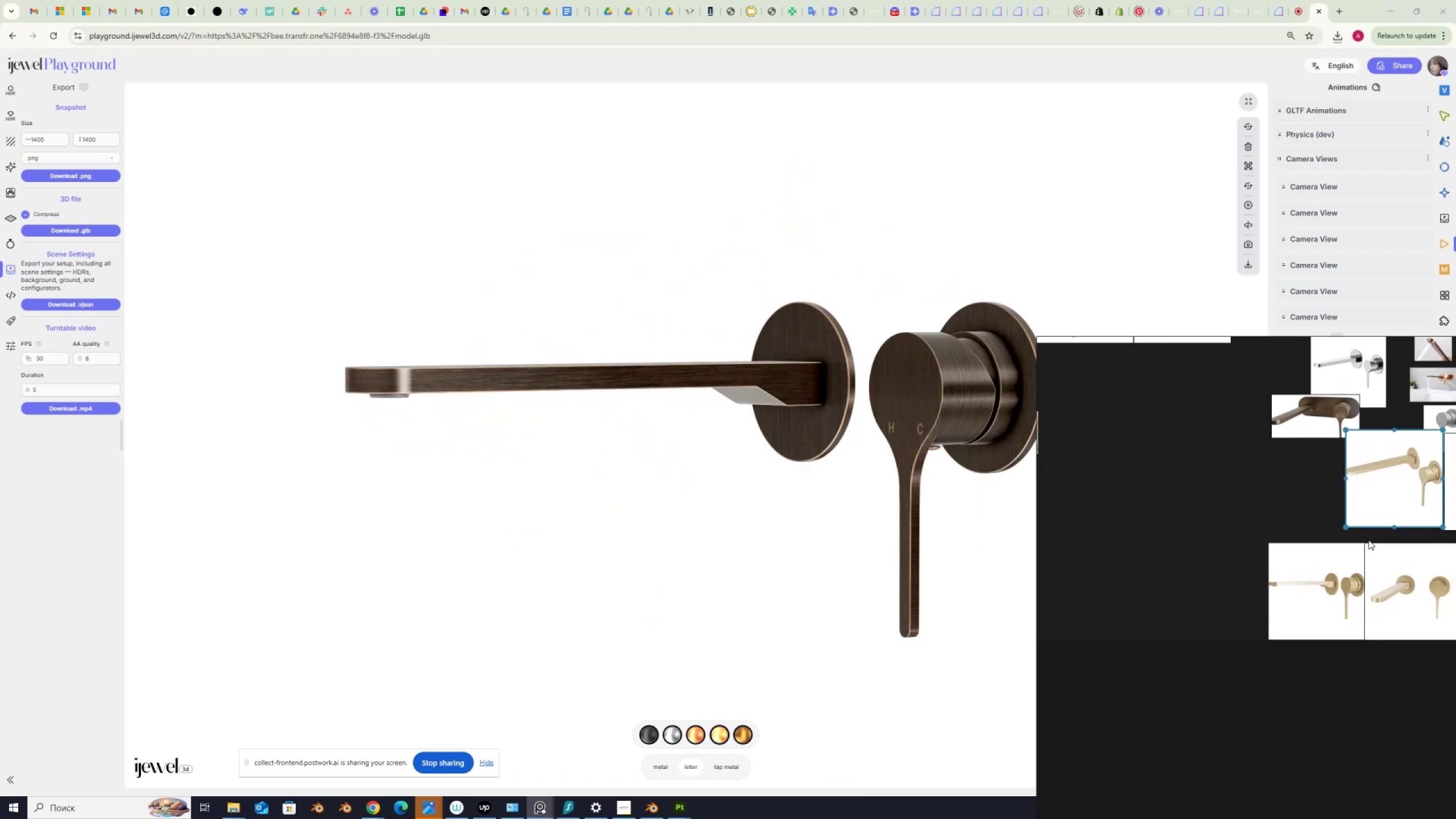 
wait(7.78)
 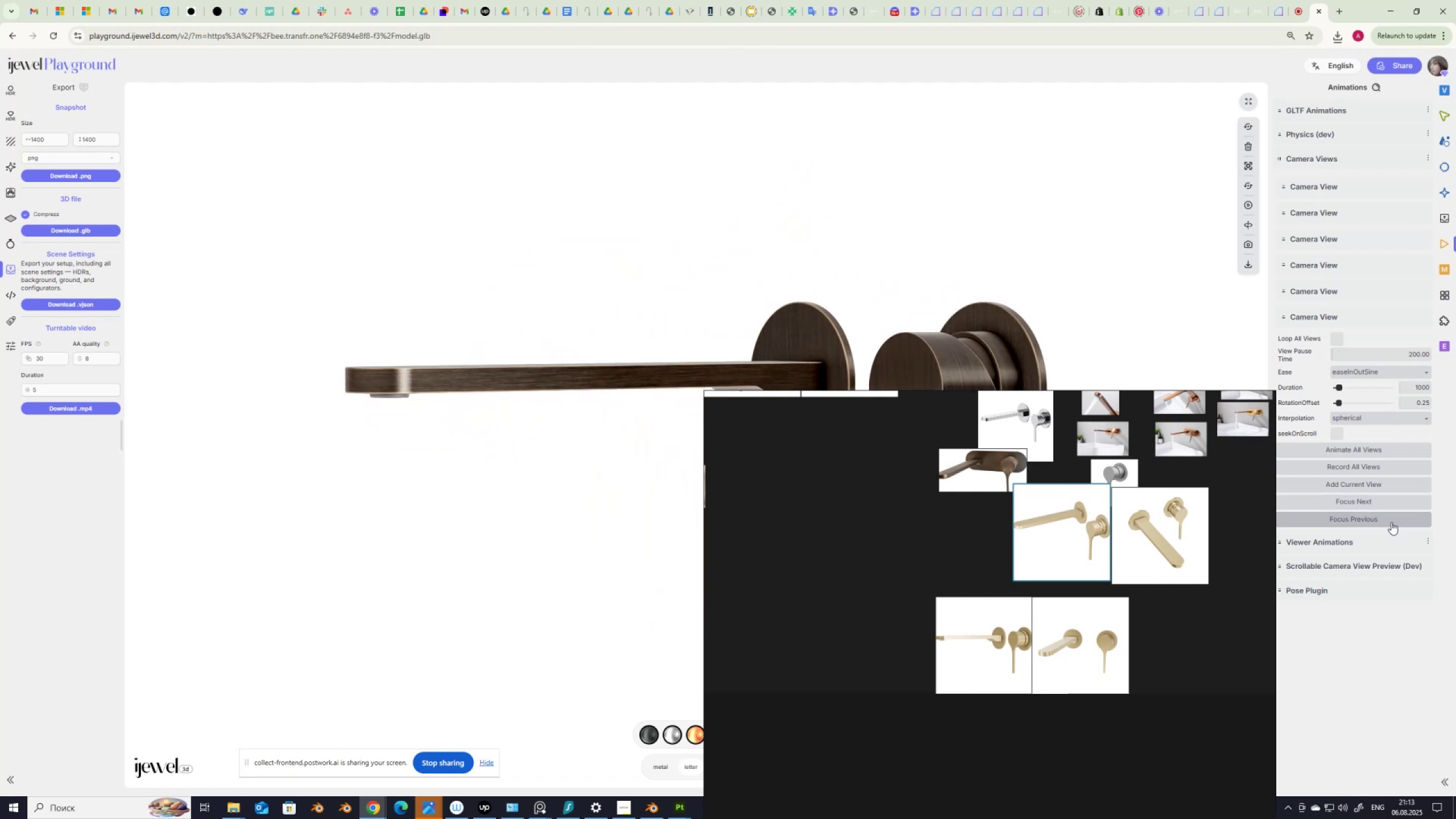 
double_click([1375, 574])
 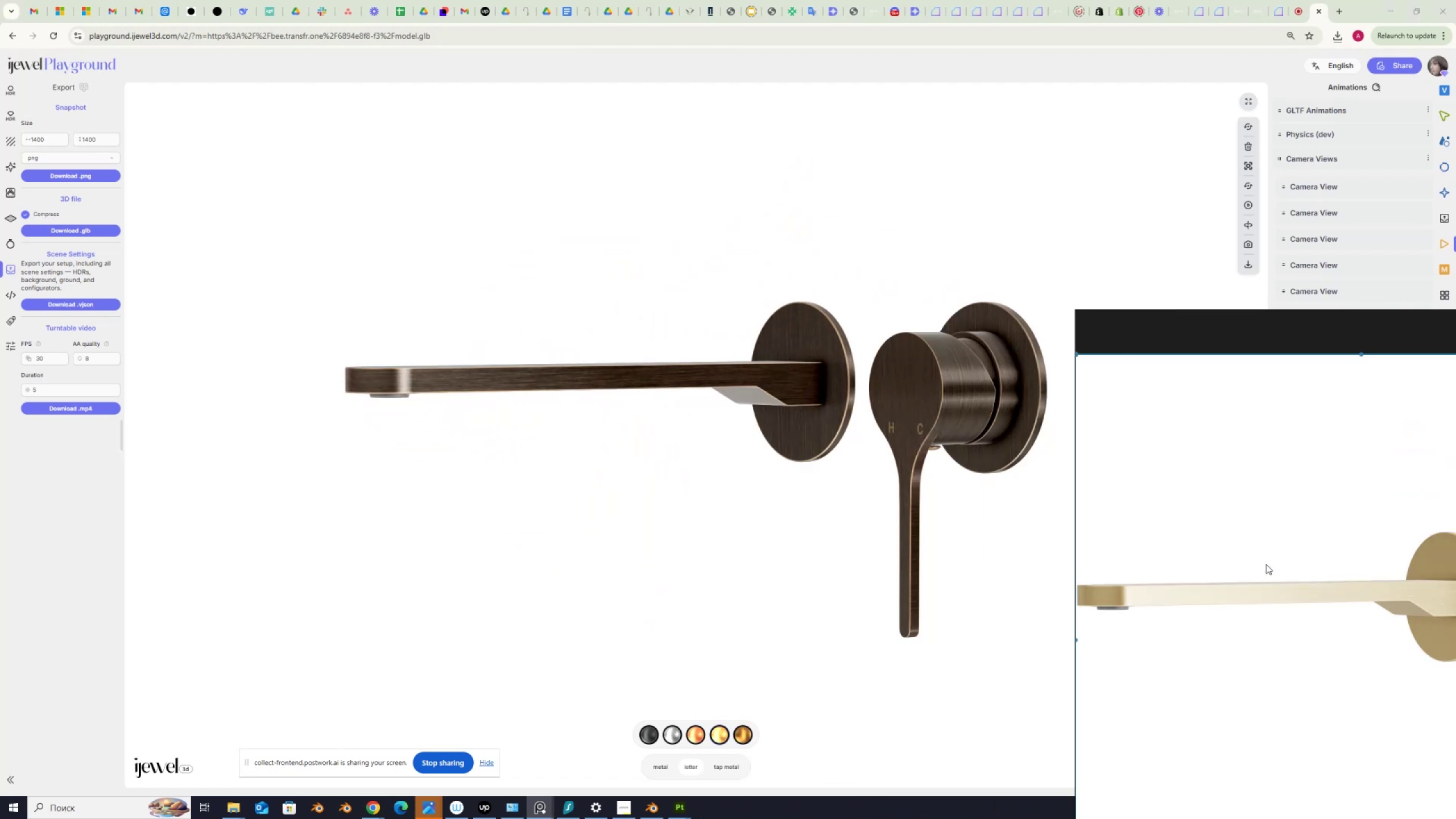 
scroll: coordinate [1323, 551], scroll_direction: down, amount: 3.0
 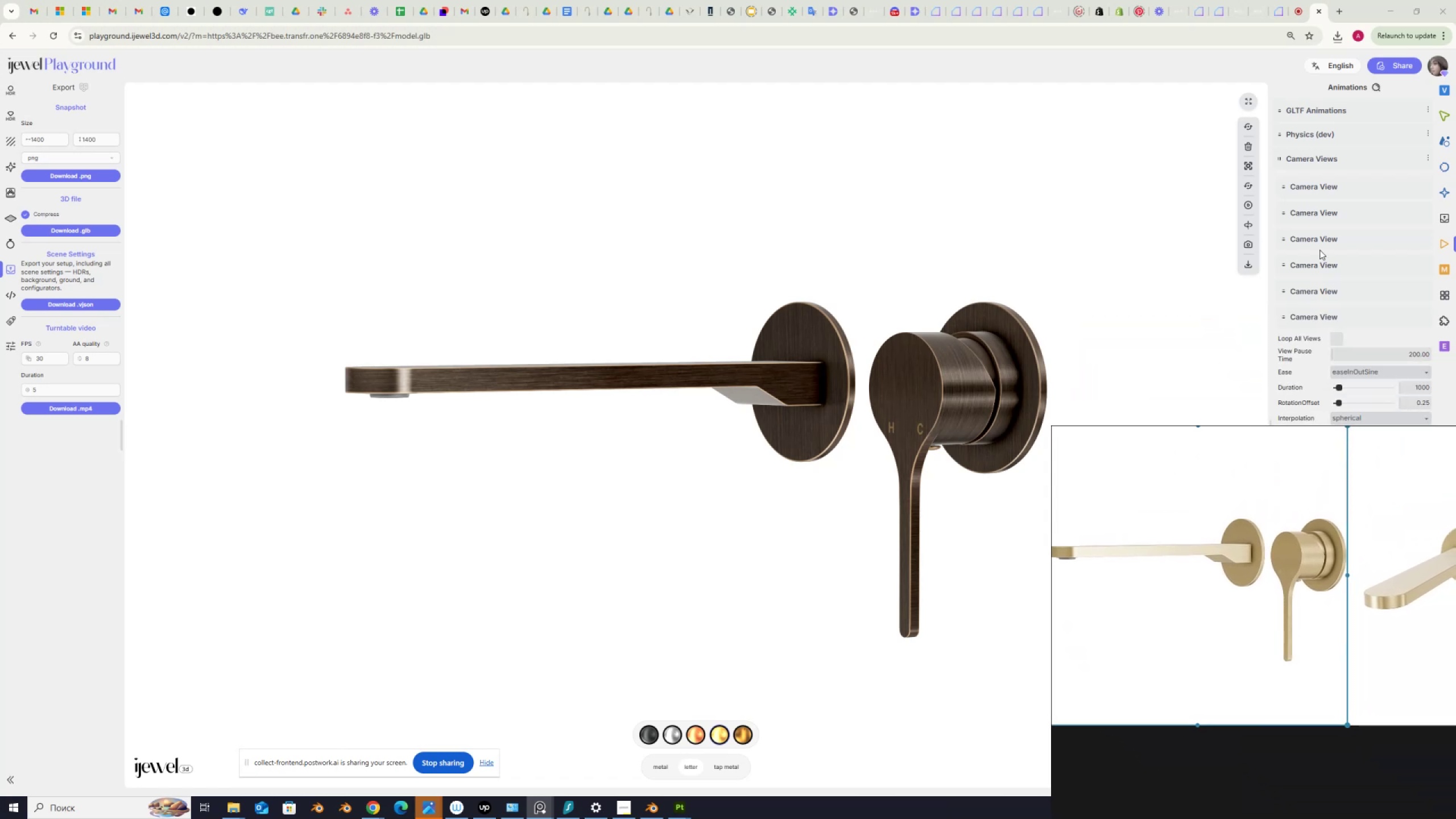 
wait(5.23)
 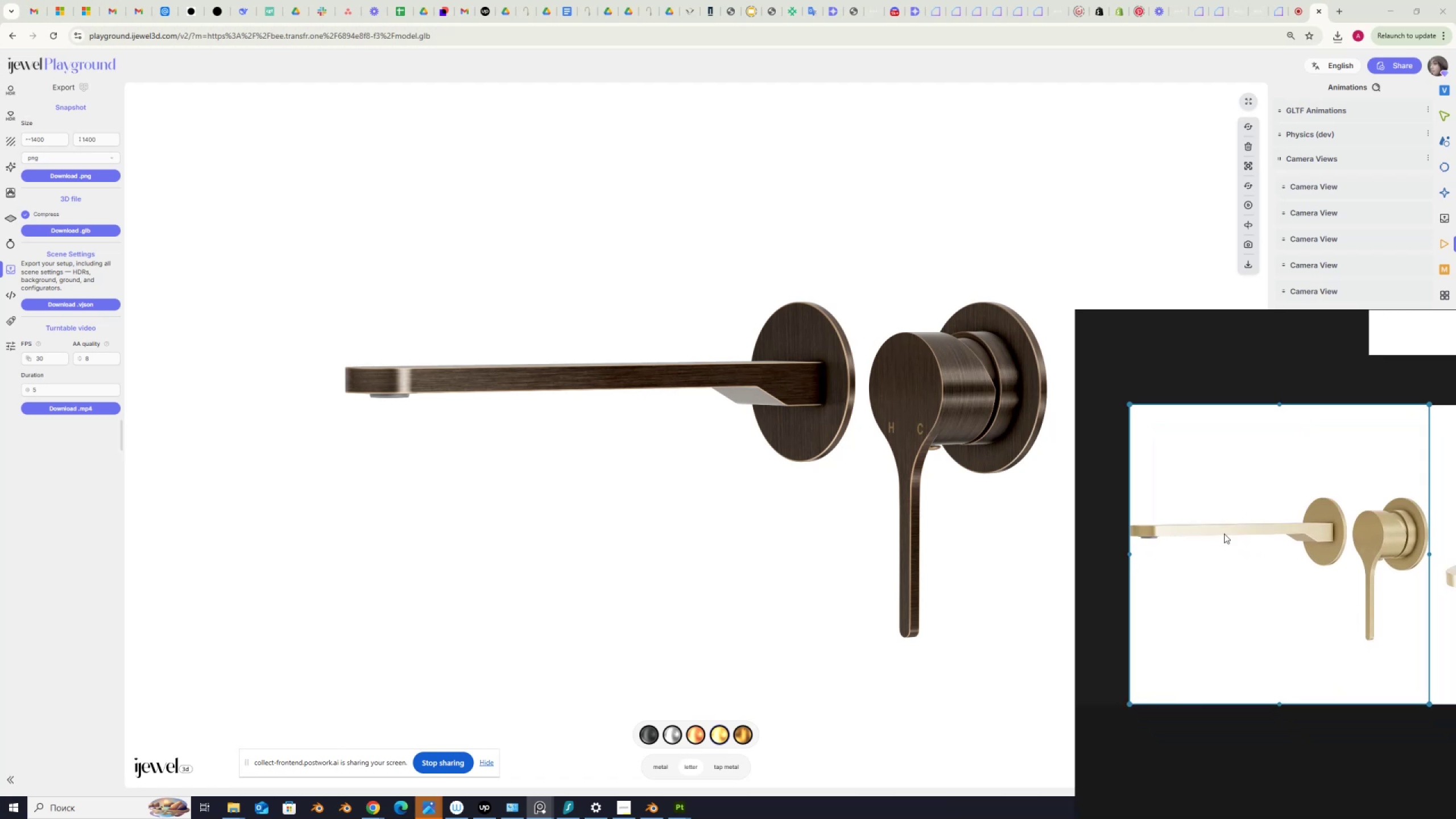 
left_click([1445, 140])
 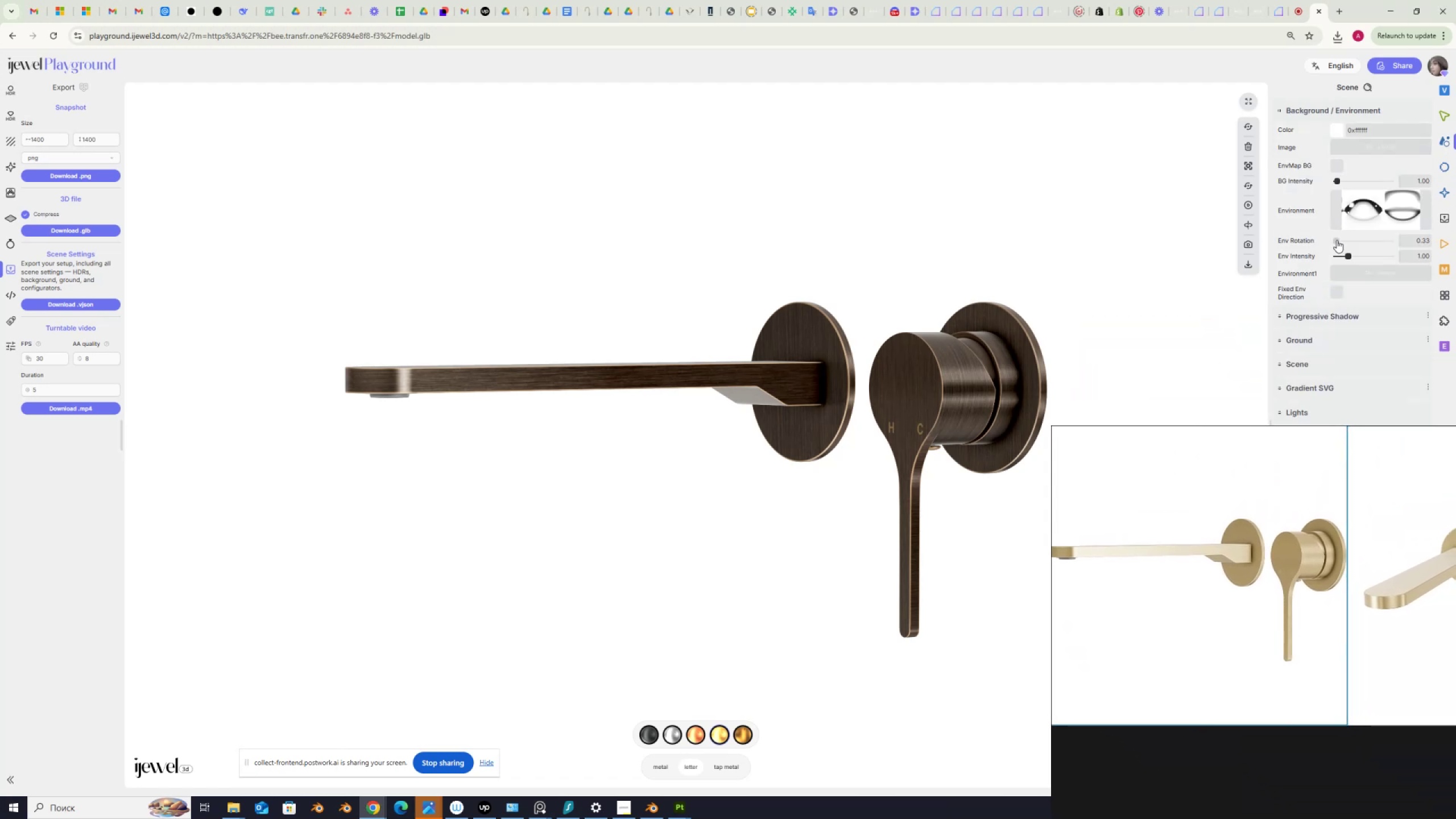 
left_click_drag(start_coordinate=[1336, 244], to_coordinate=[1339, 248])
 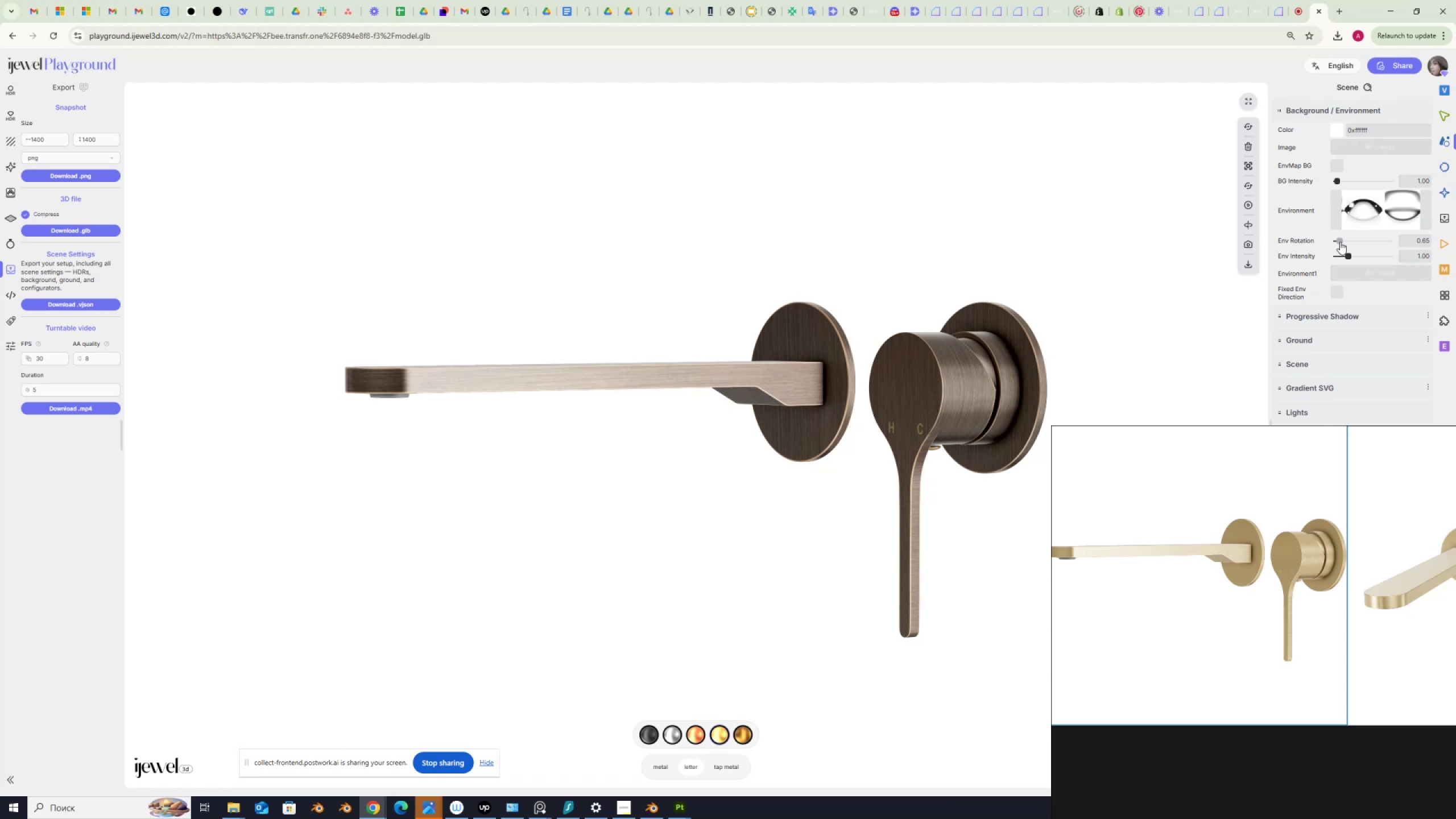 
wait(22.42)
 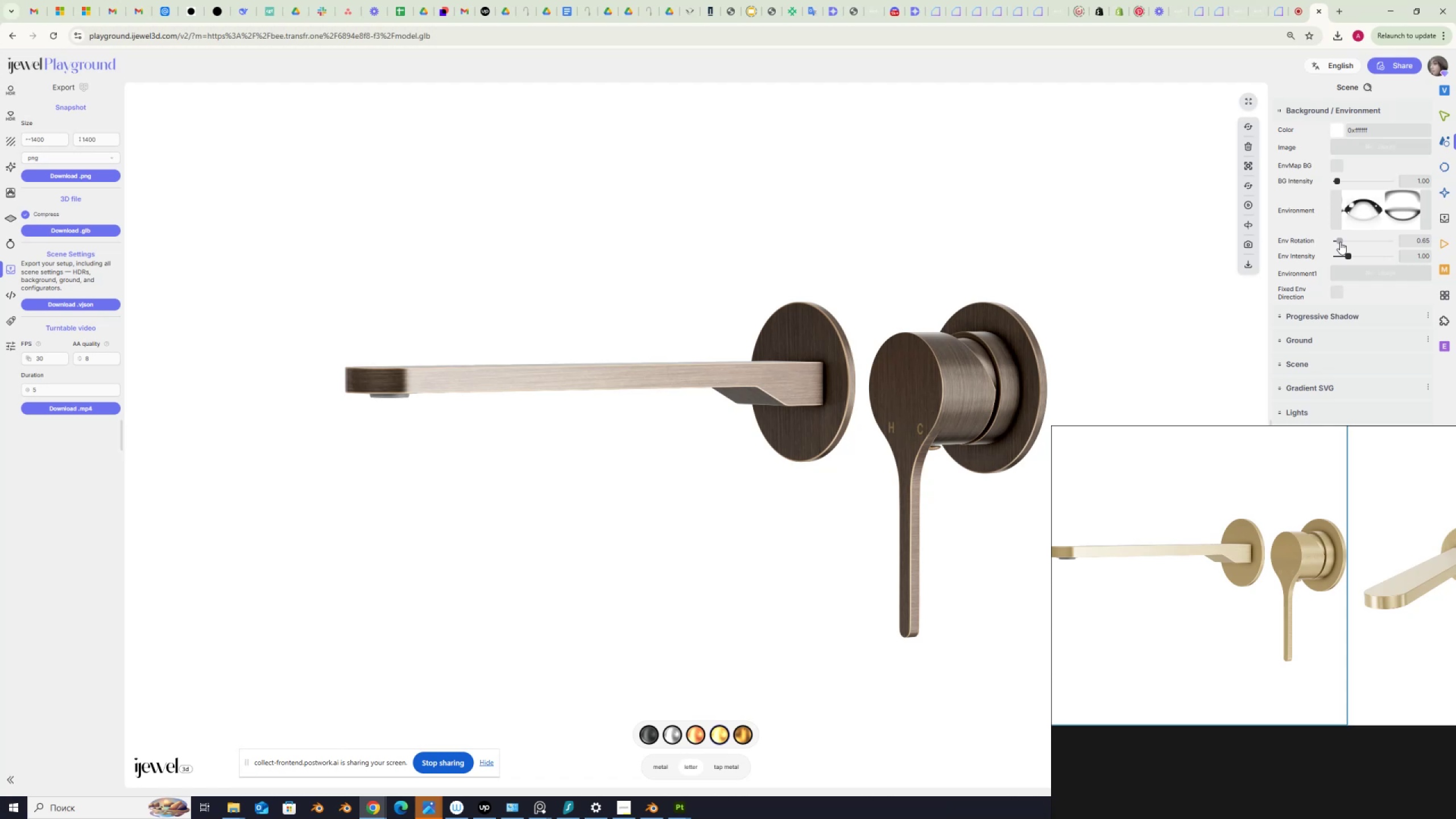 
left_click([71, 175])
 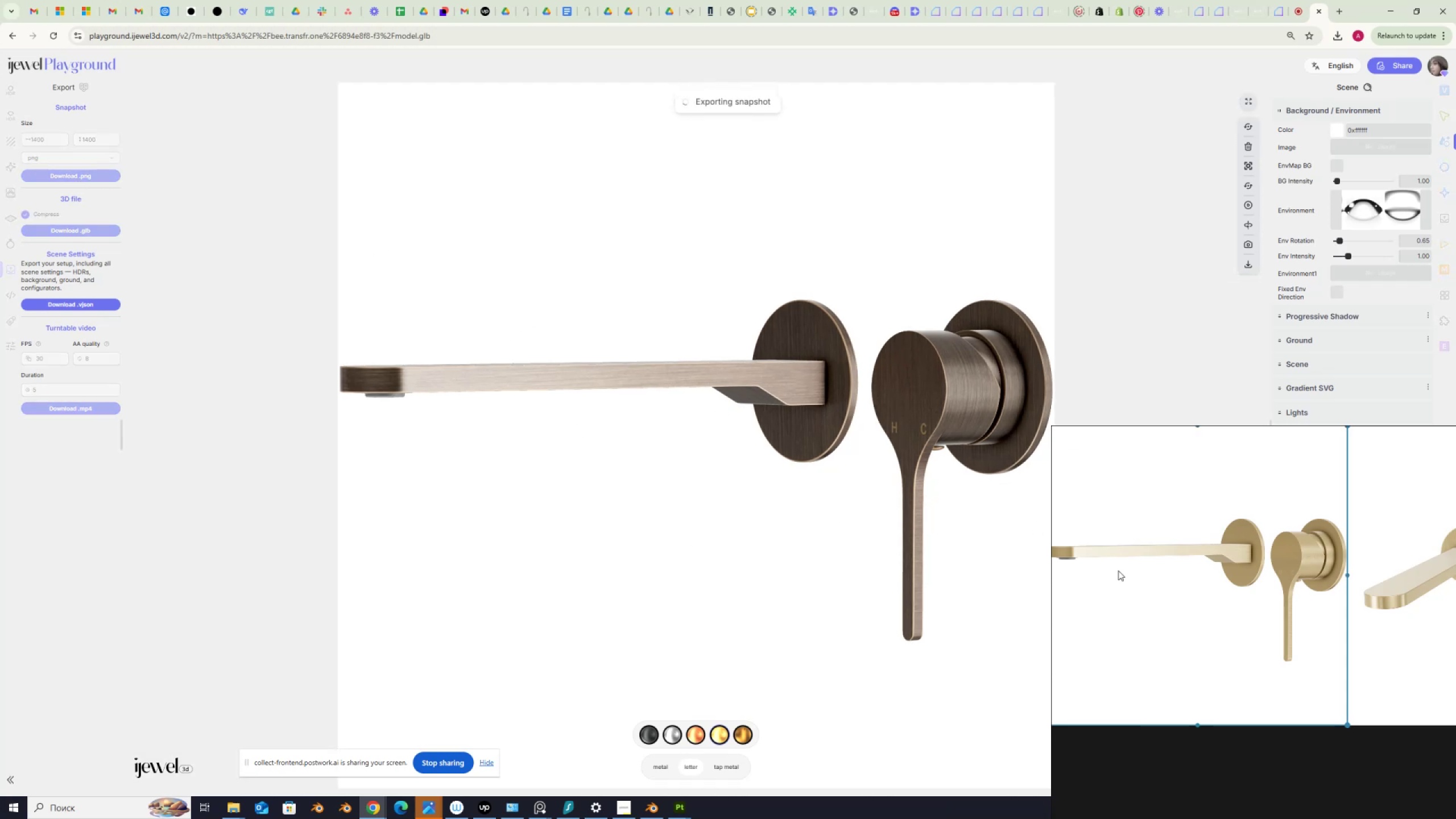 
scroll: coordinate [1217, 577], scroll_direction: down, amount: 9.0
 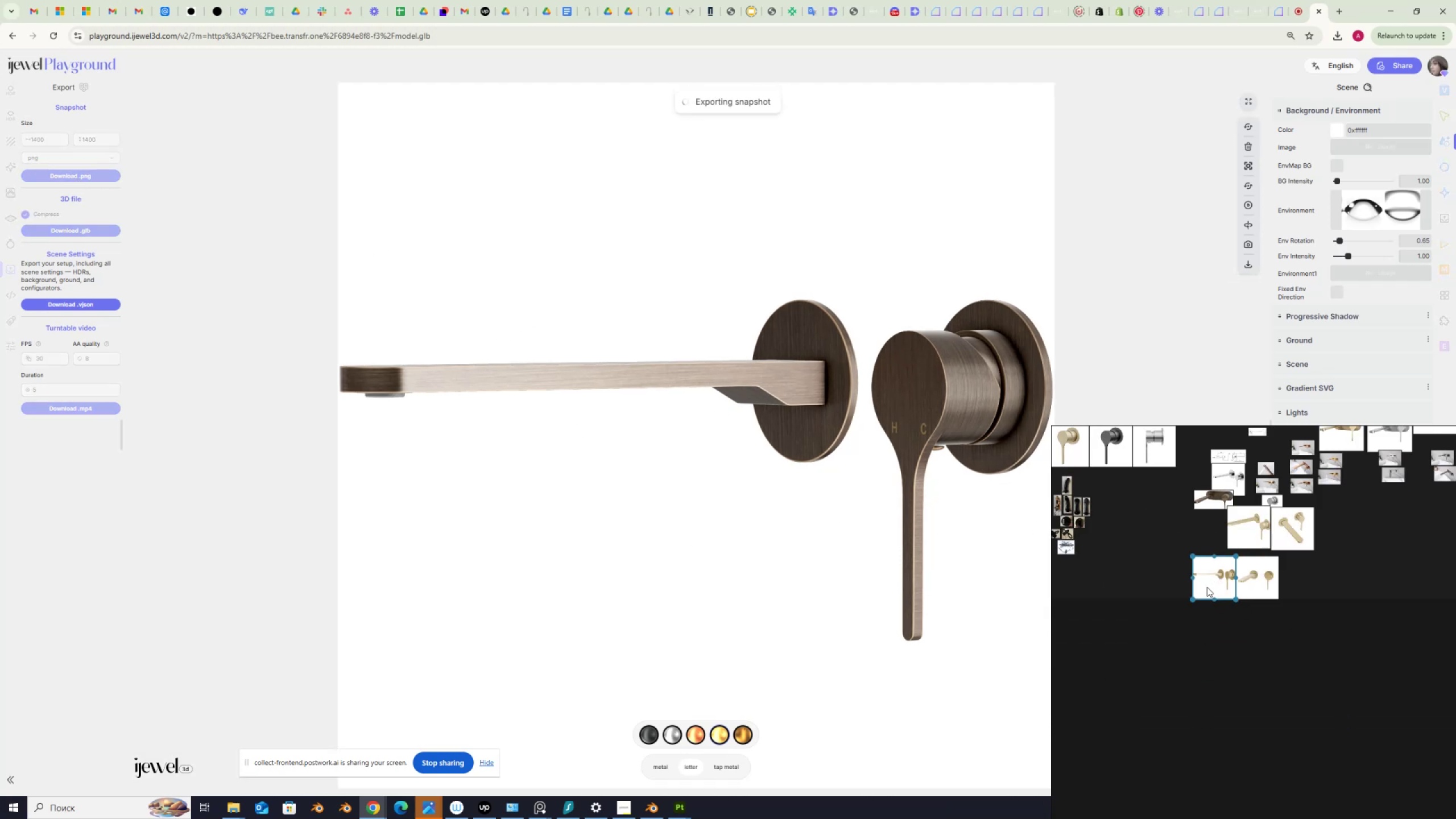 
left_click_drag(start_coordinate=[1206, 589], to_coordinate=[1194, 535])
 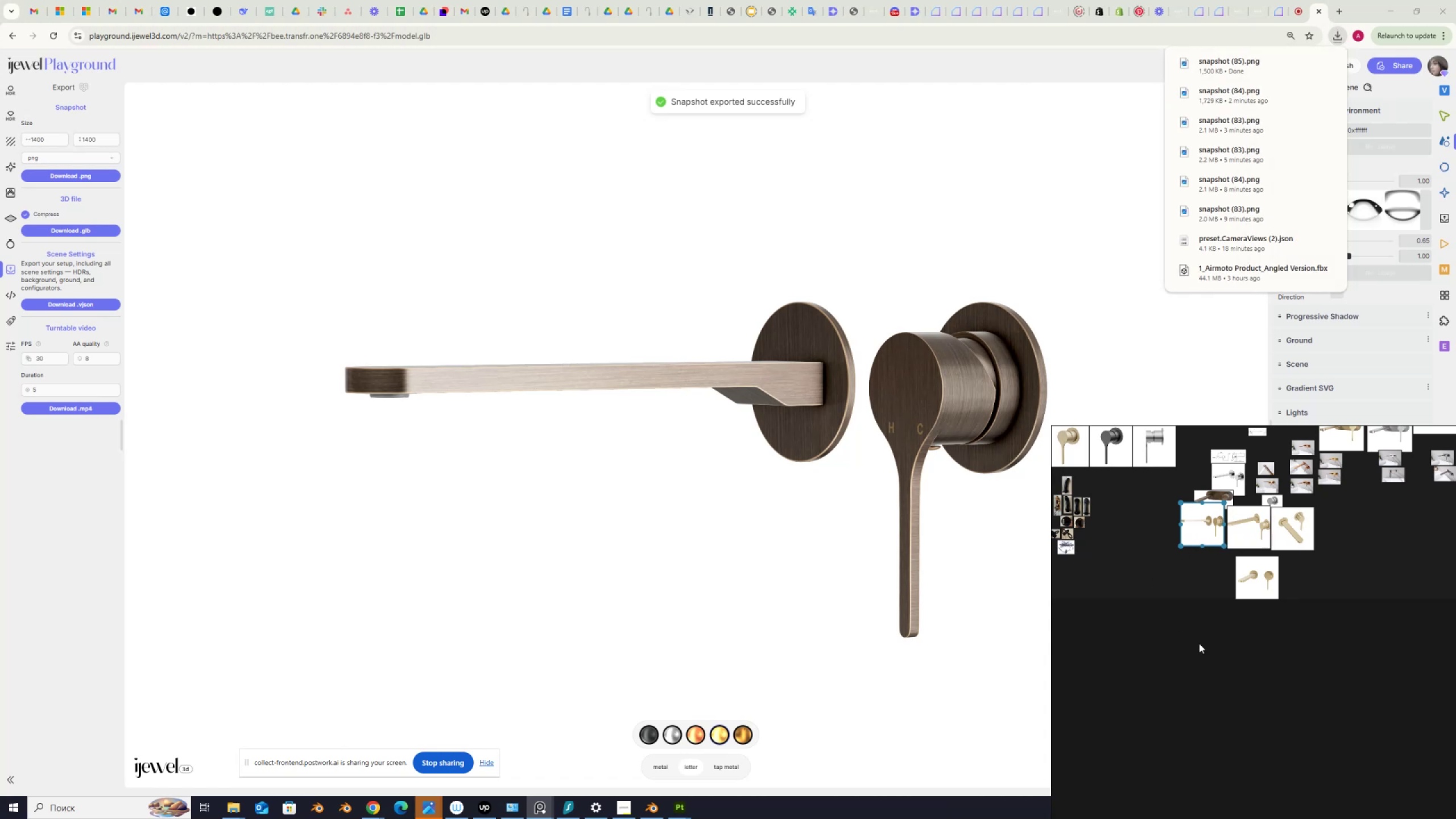 
scroll: coordinate [1234, 590], scroll_direction: up, amount: 10.0
 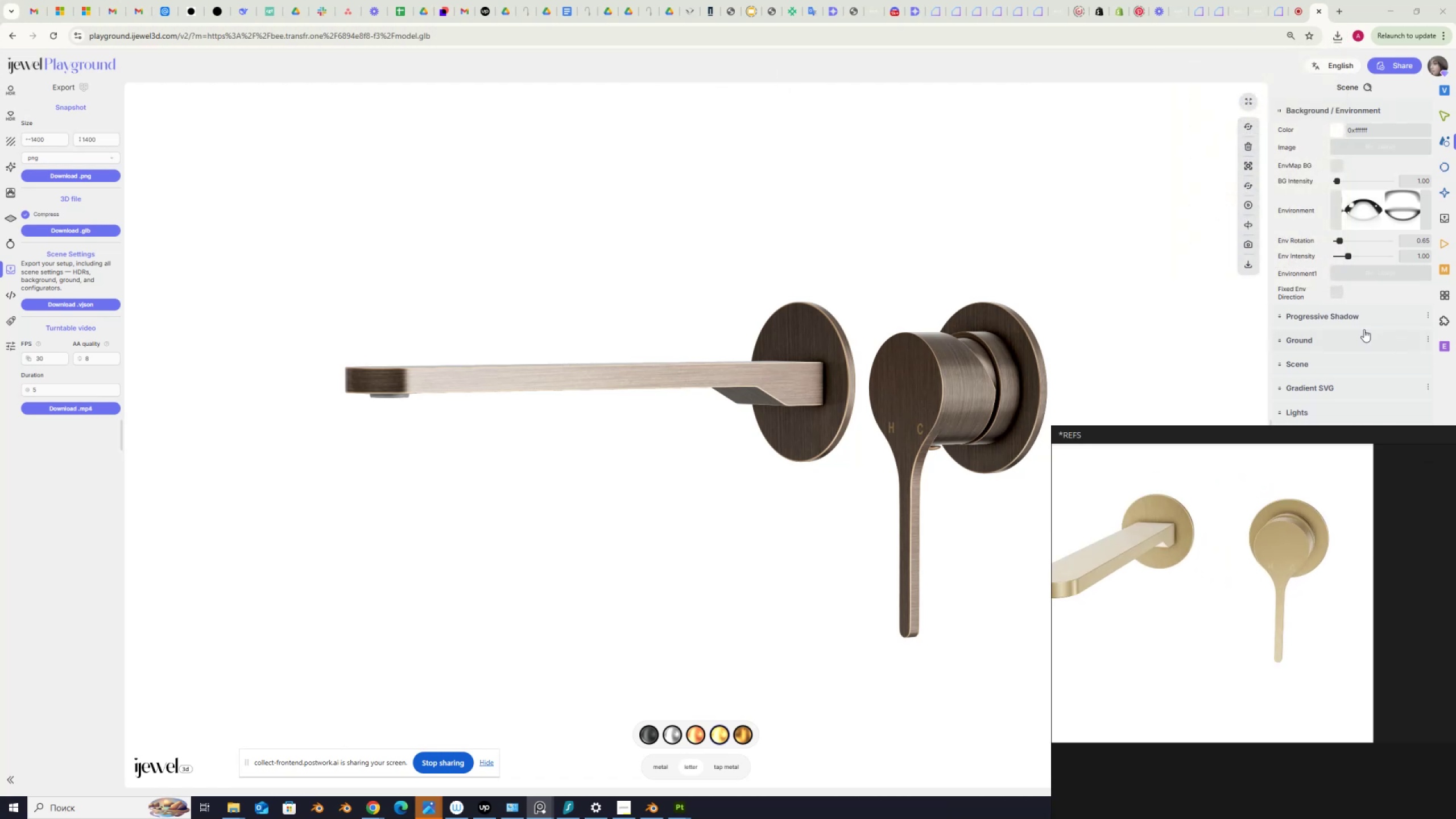 
wait(6.69)
 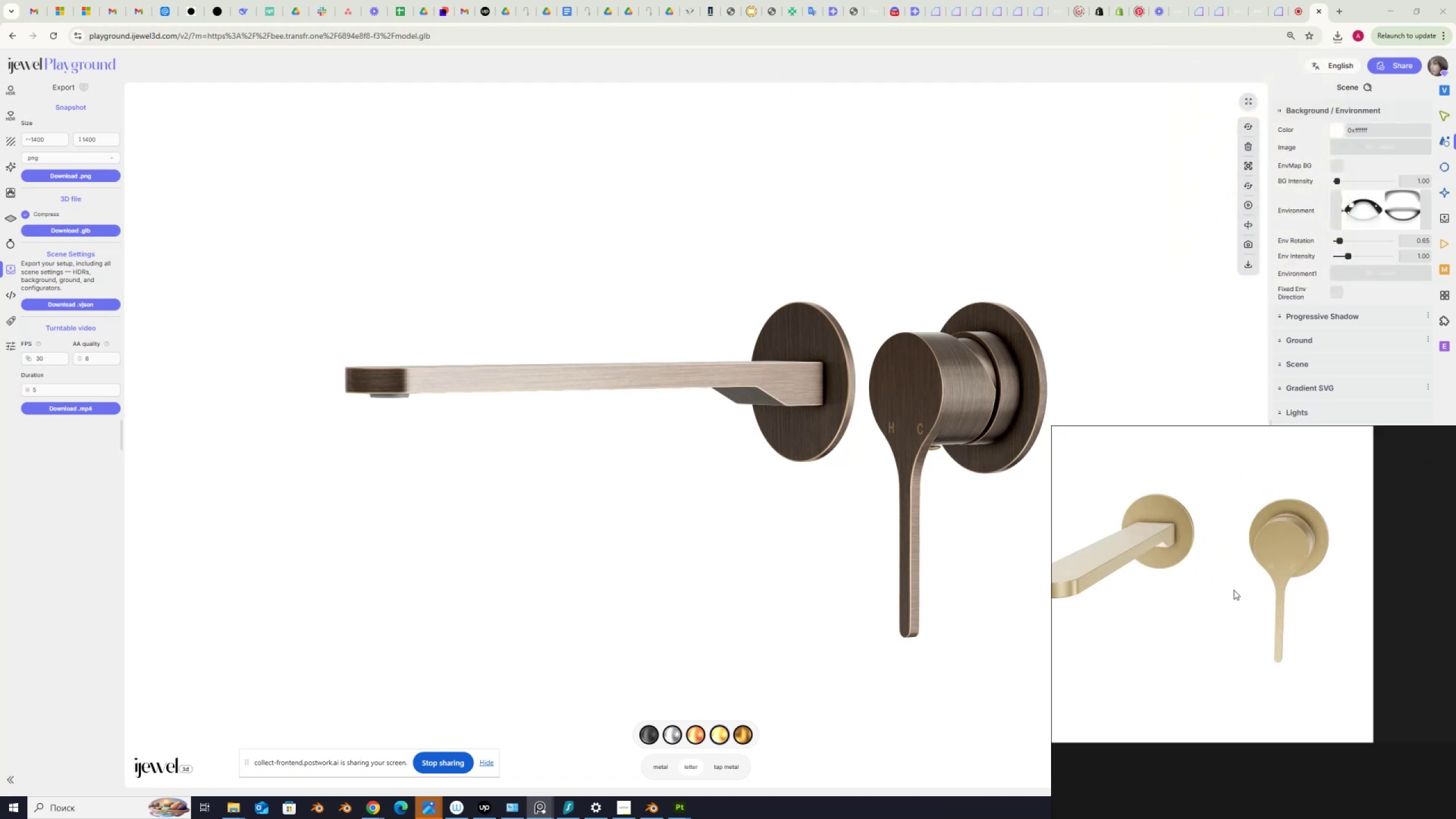 
left_click([1445, 242])
 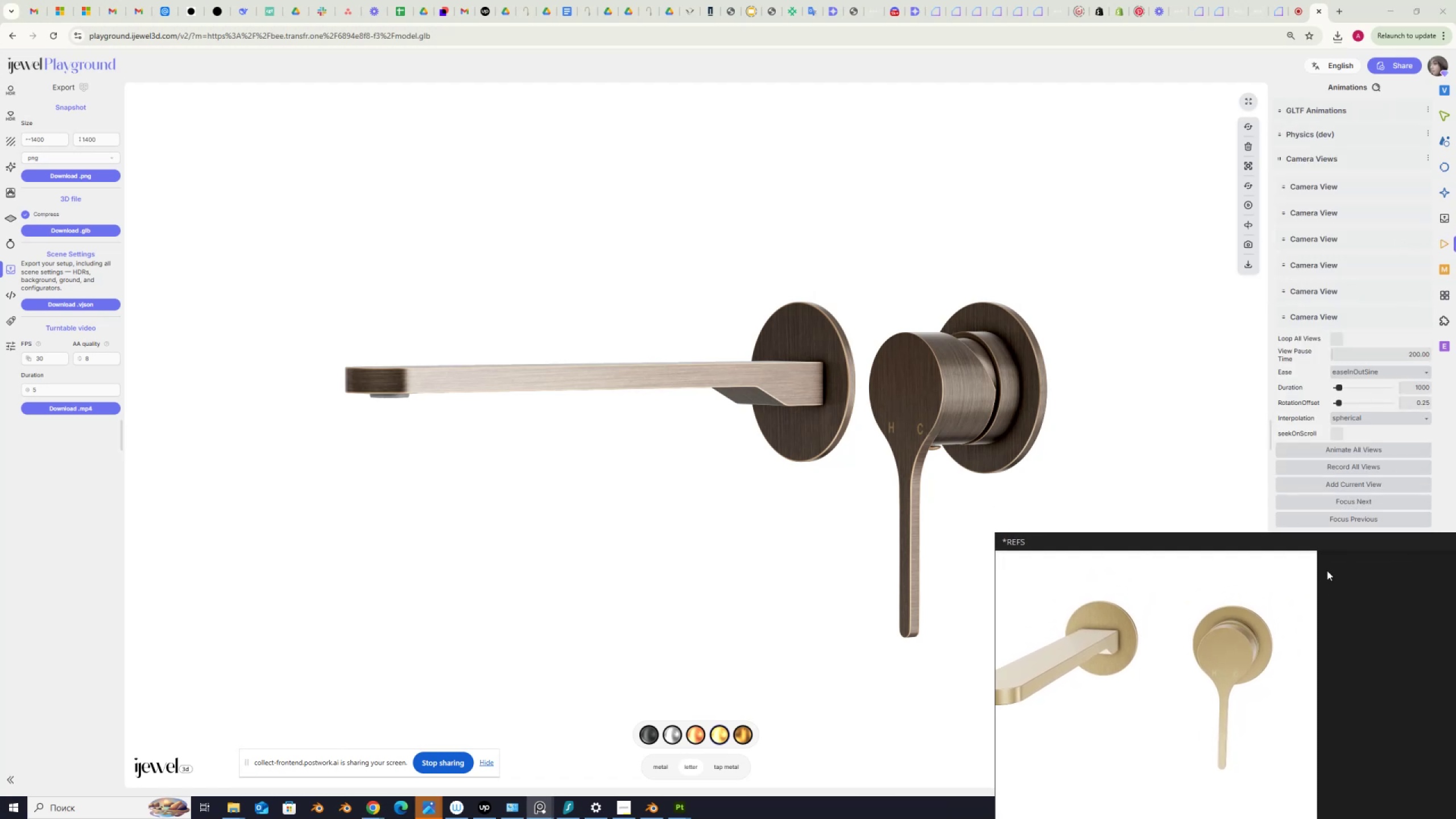 
left_click([1368, 524])
 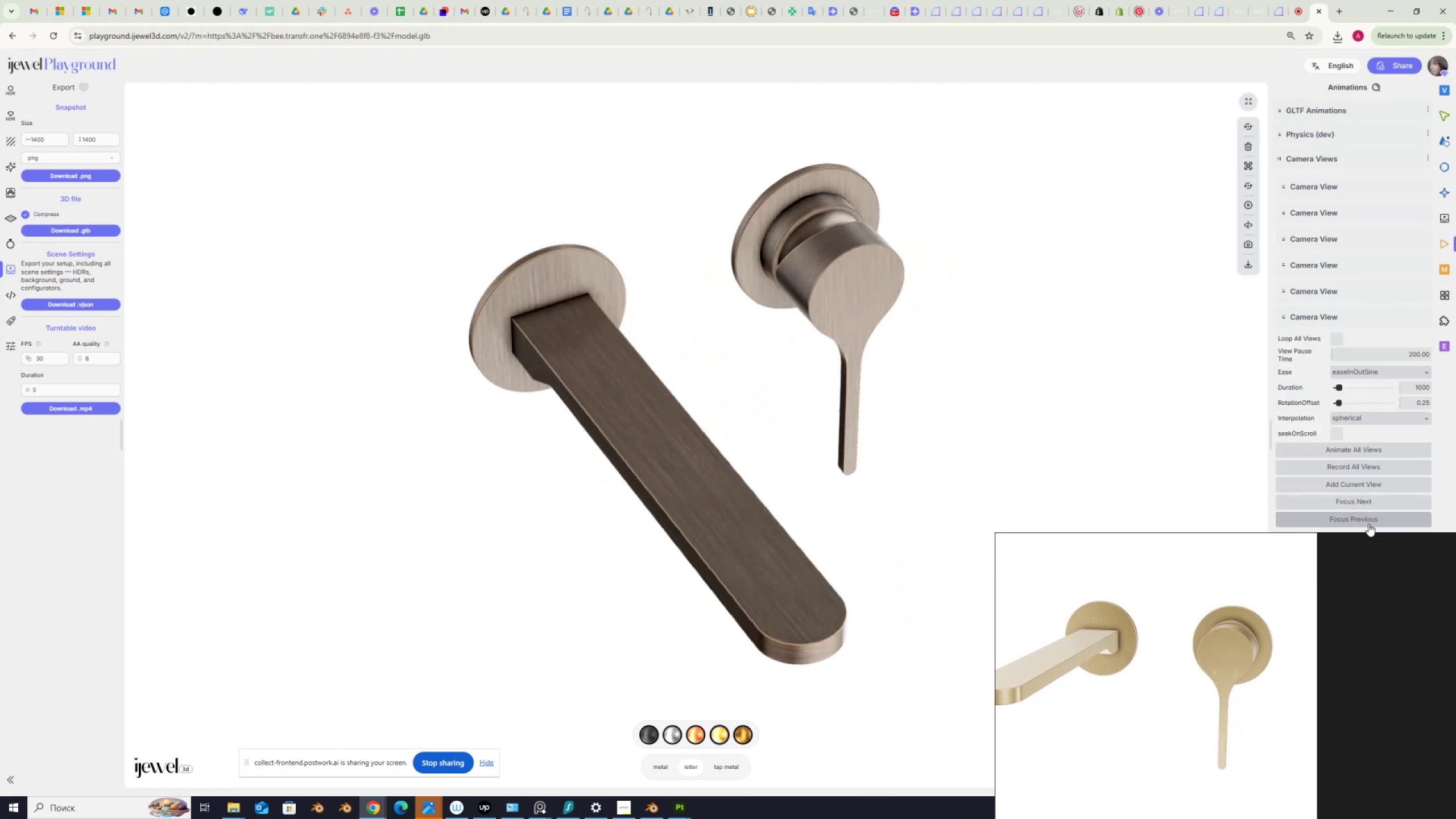 
left_click([1368, 524])
 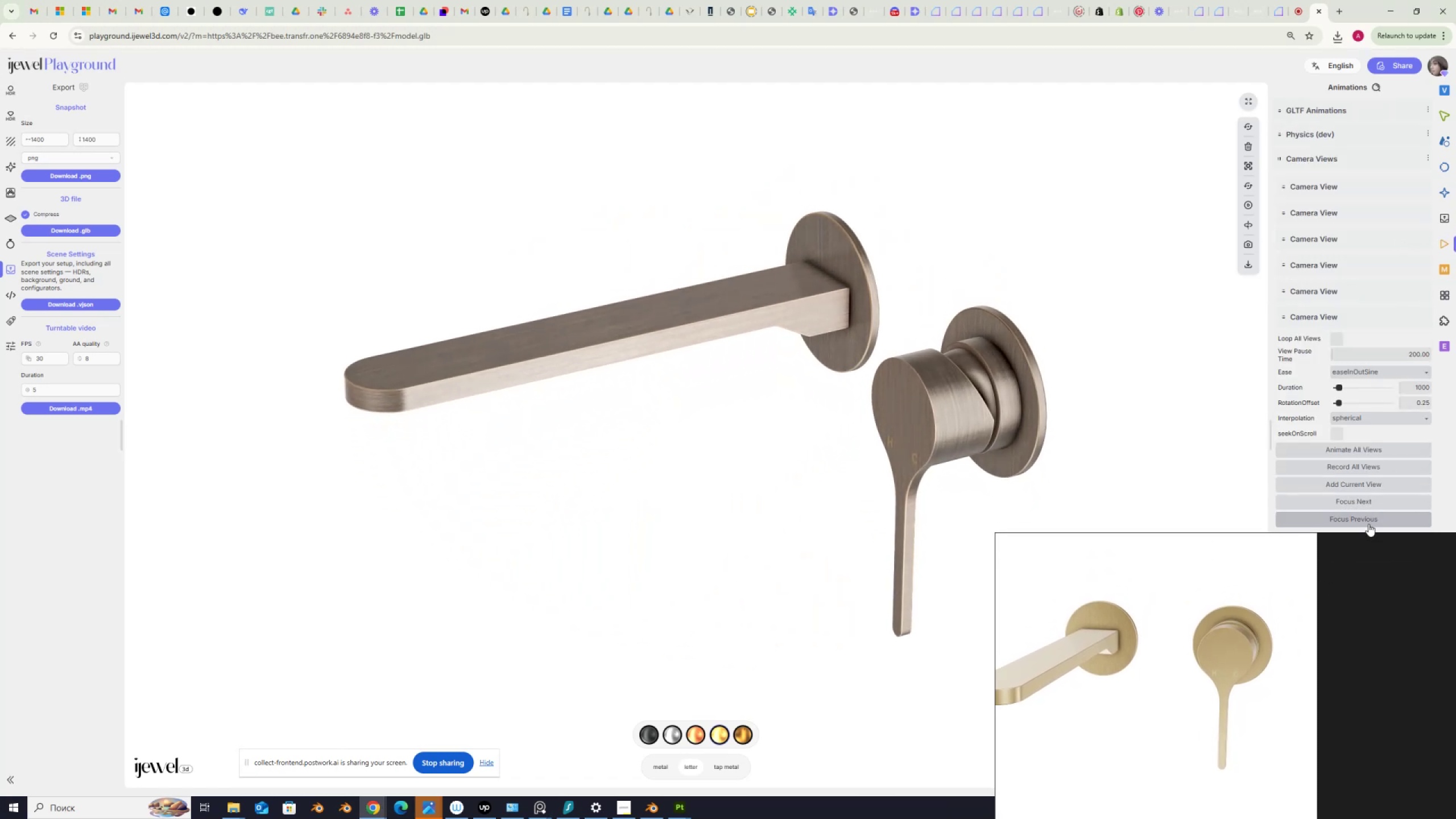 
left_click([1368, 524])
 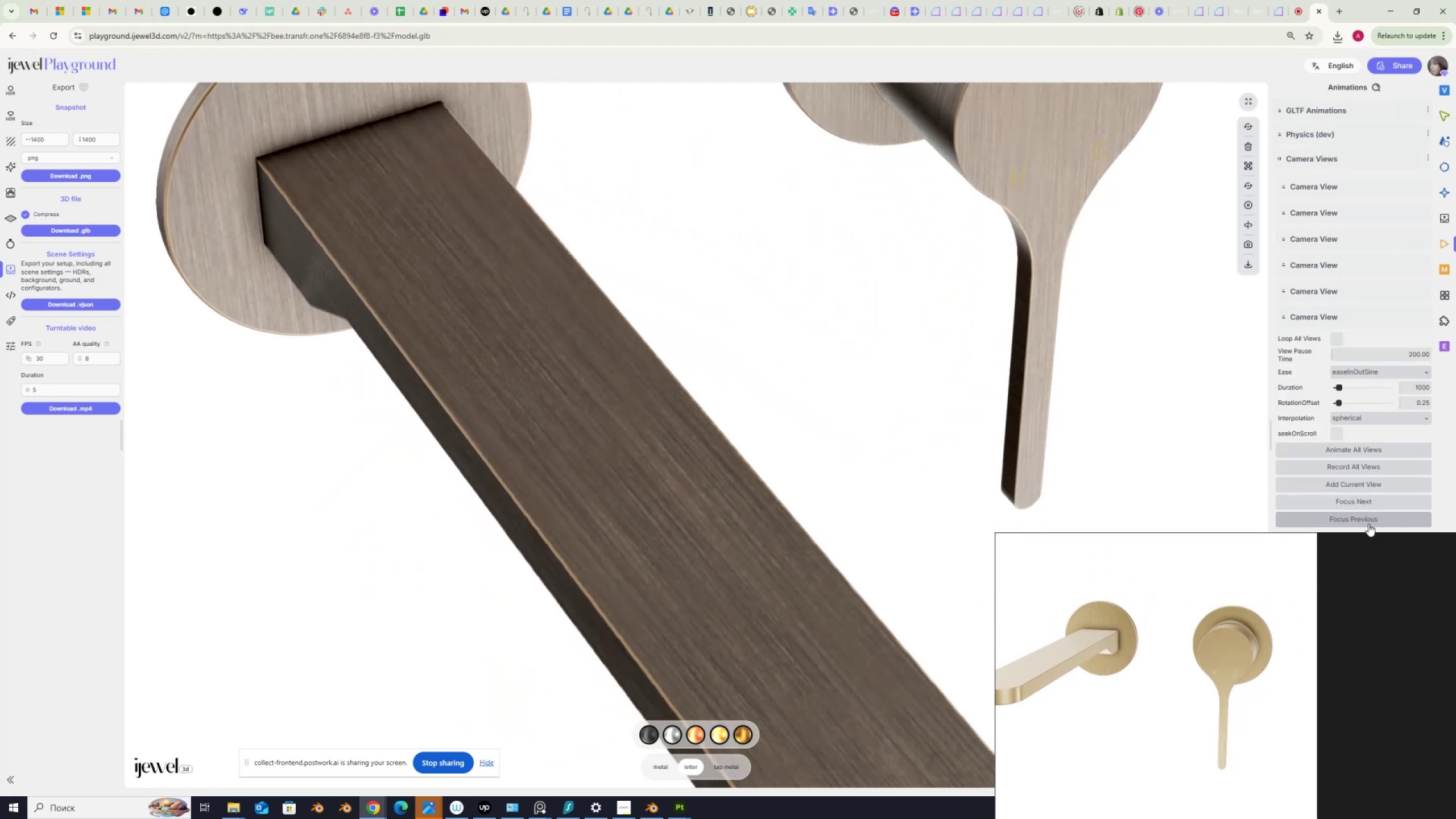 
left_click([1368, 524])
 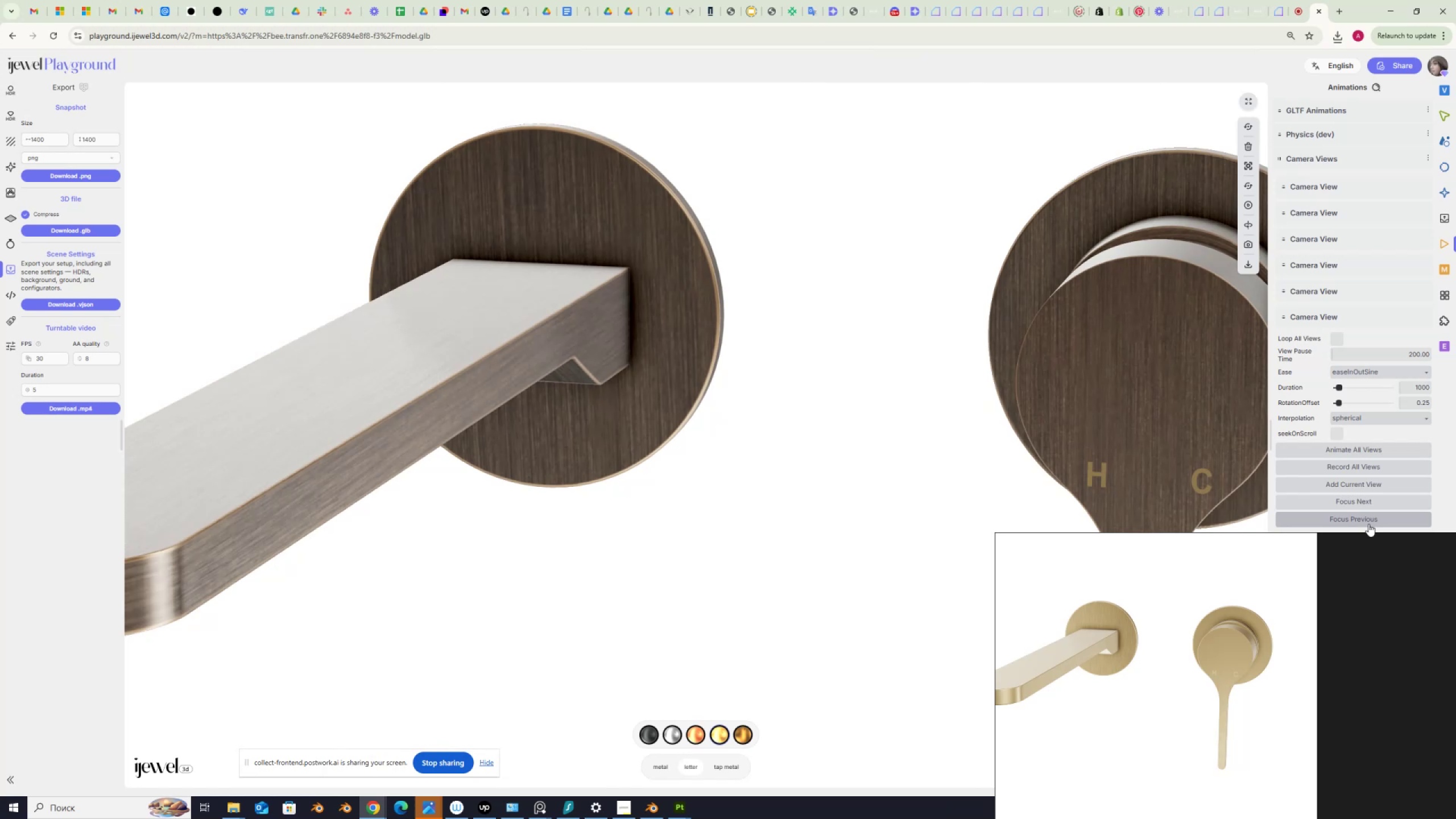 
left_click([1368, 524])
 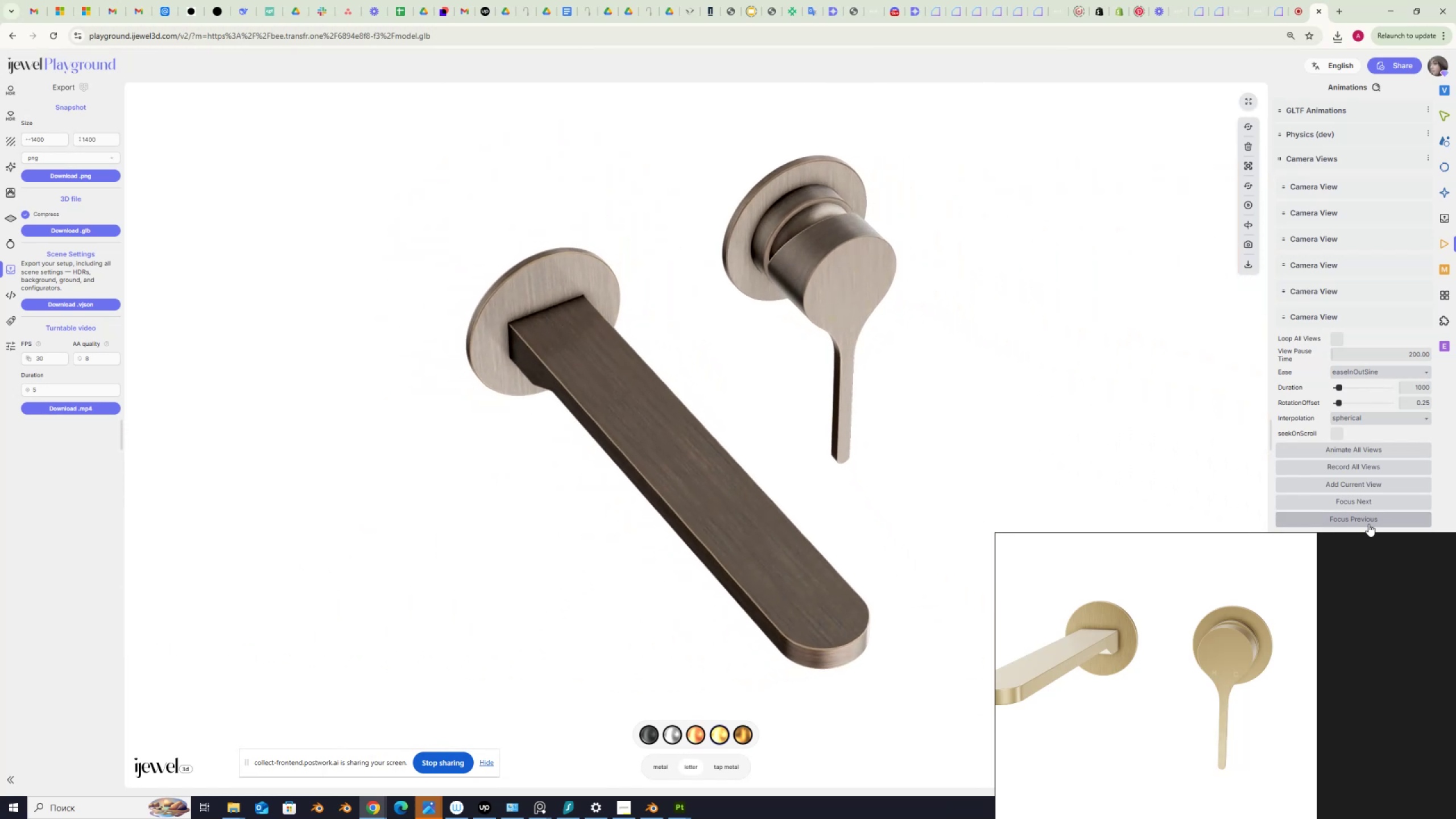 
left_click([1368, 524])
 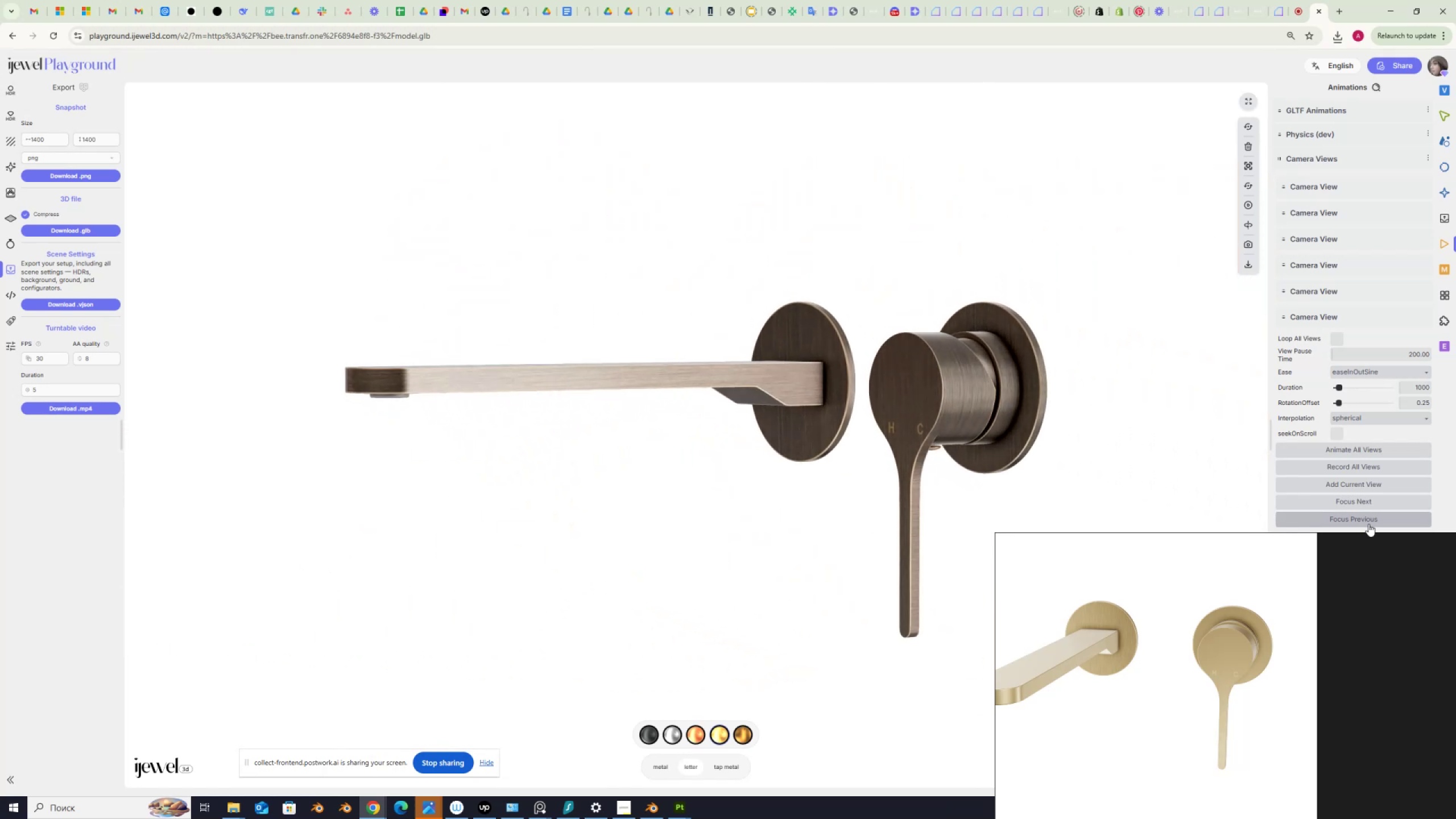 
left_click([1368, 524])
 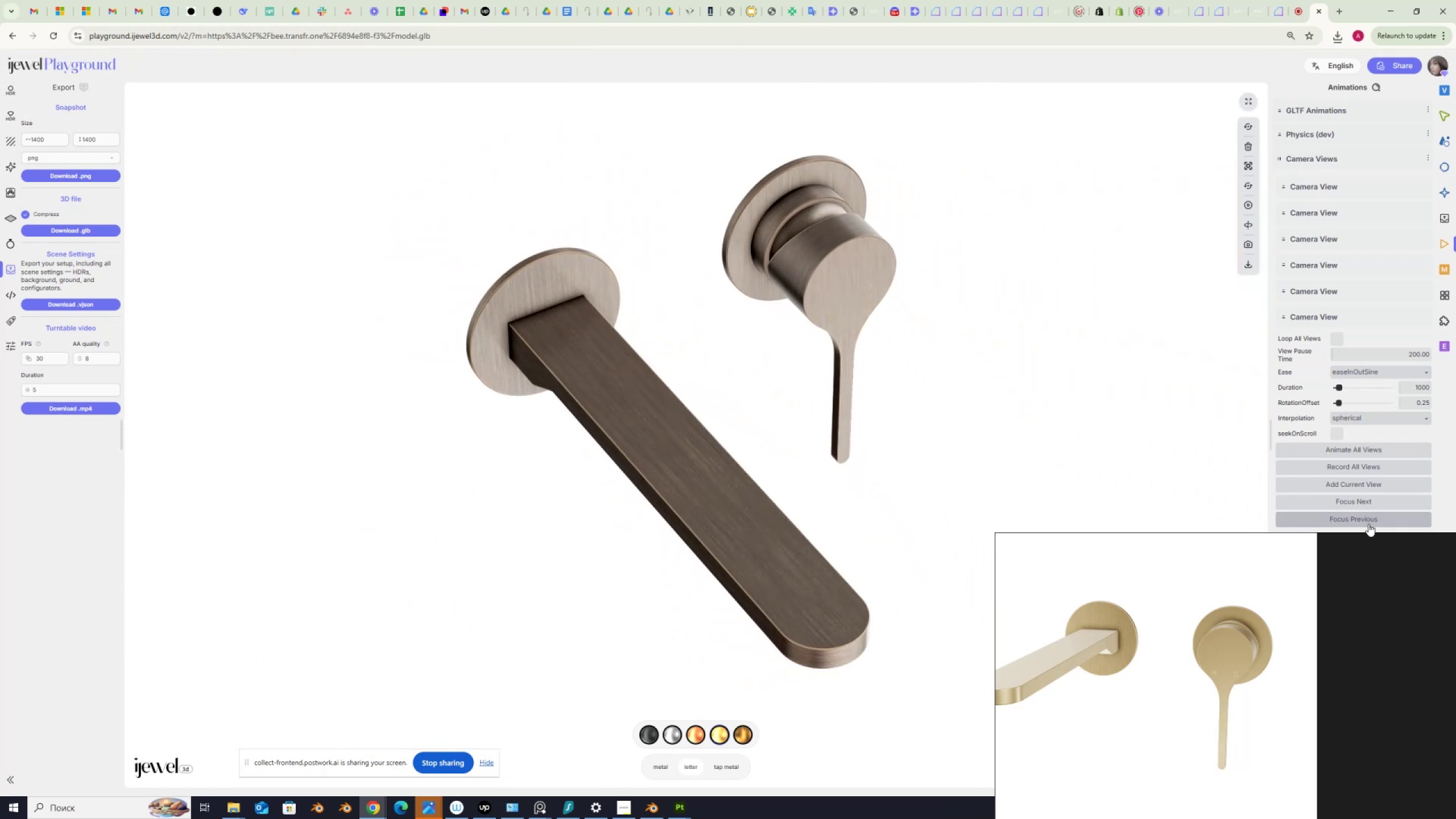 
left_click([1368, 524])
 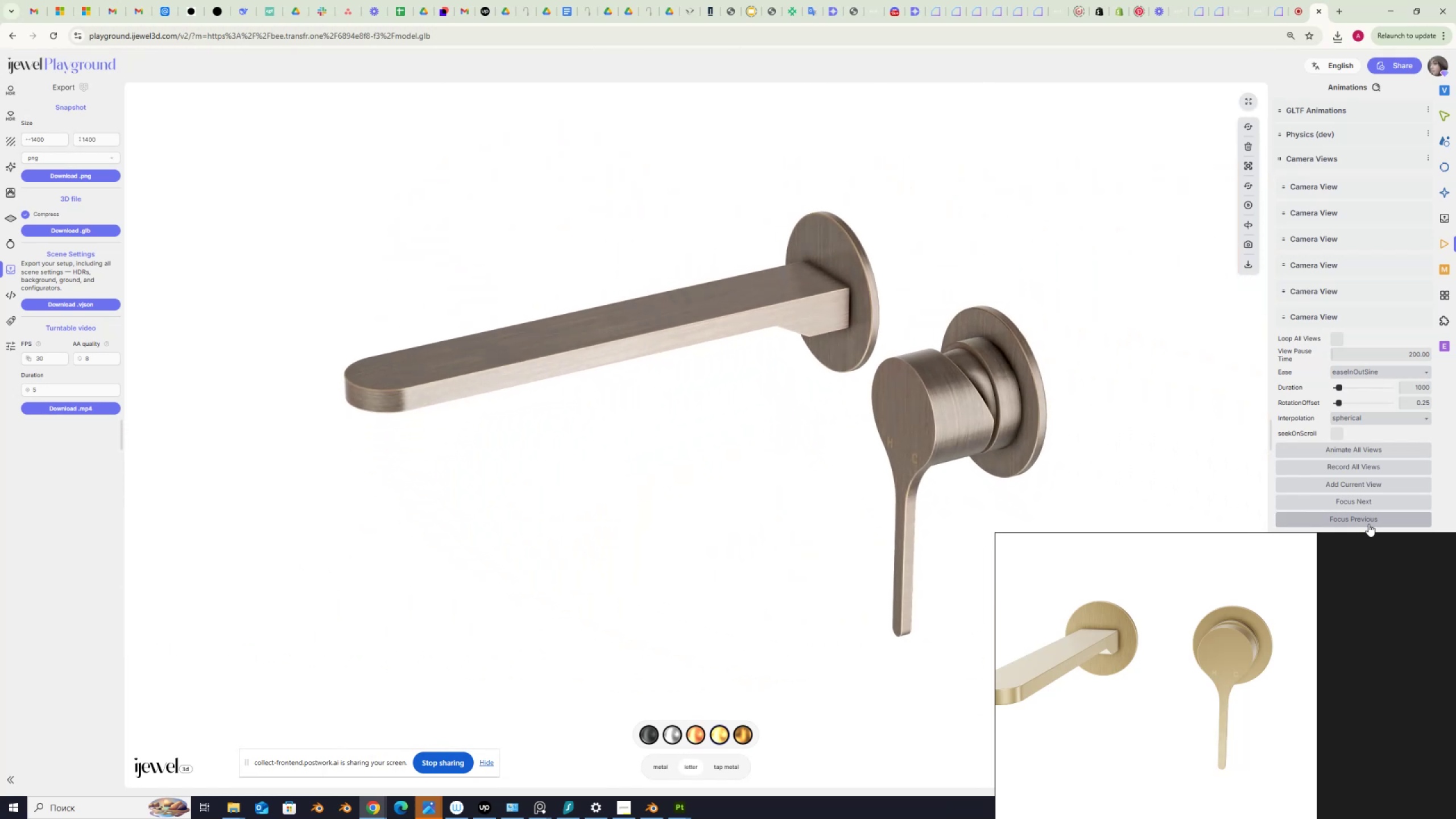 
scroll: coordinate [1250, 597], scroll_direction: down, amount: 2.0
 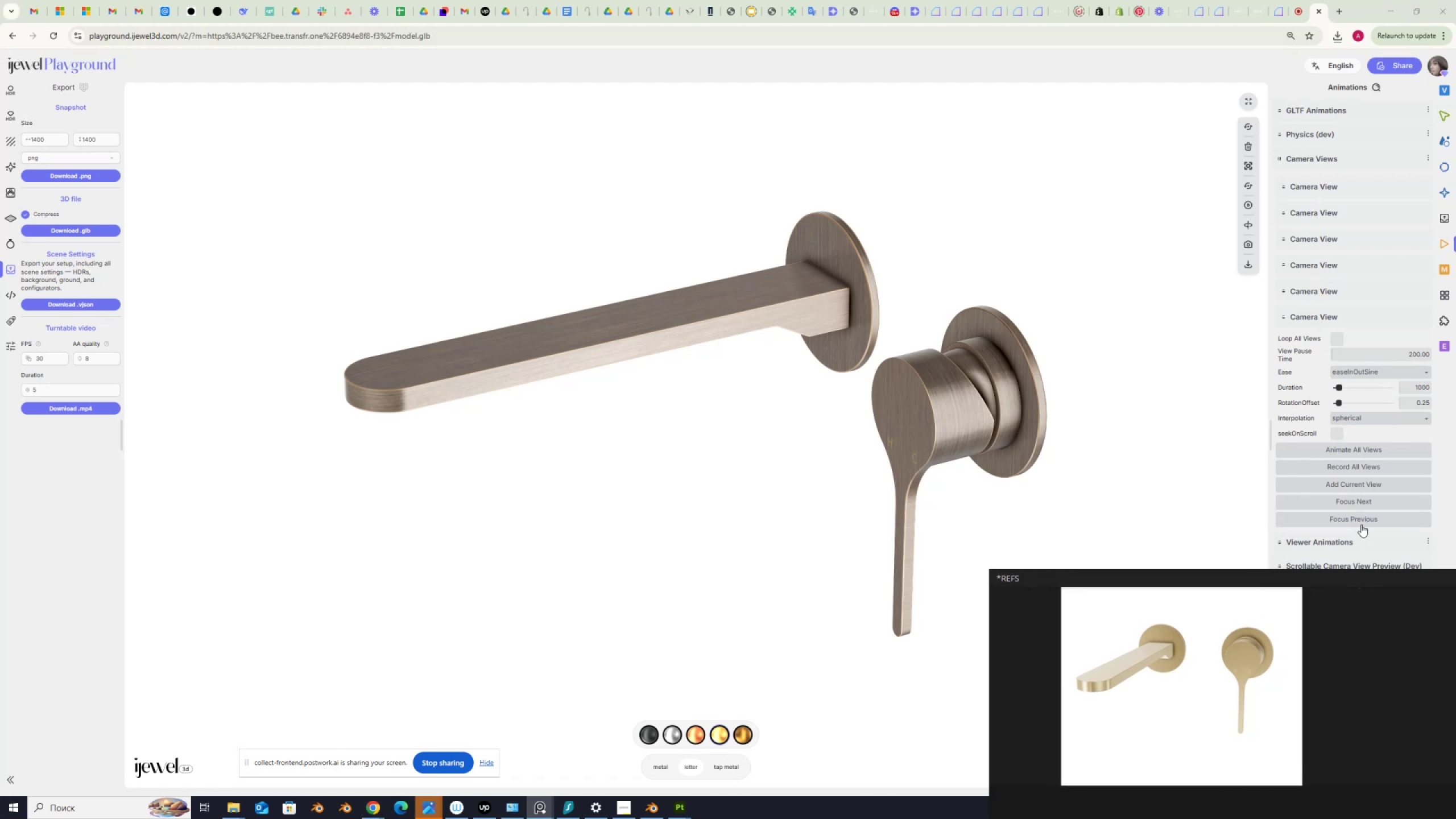 
left_click([1362, 520])
 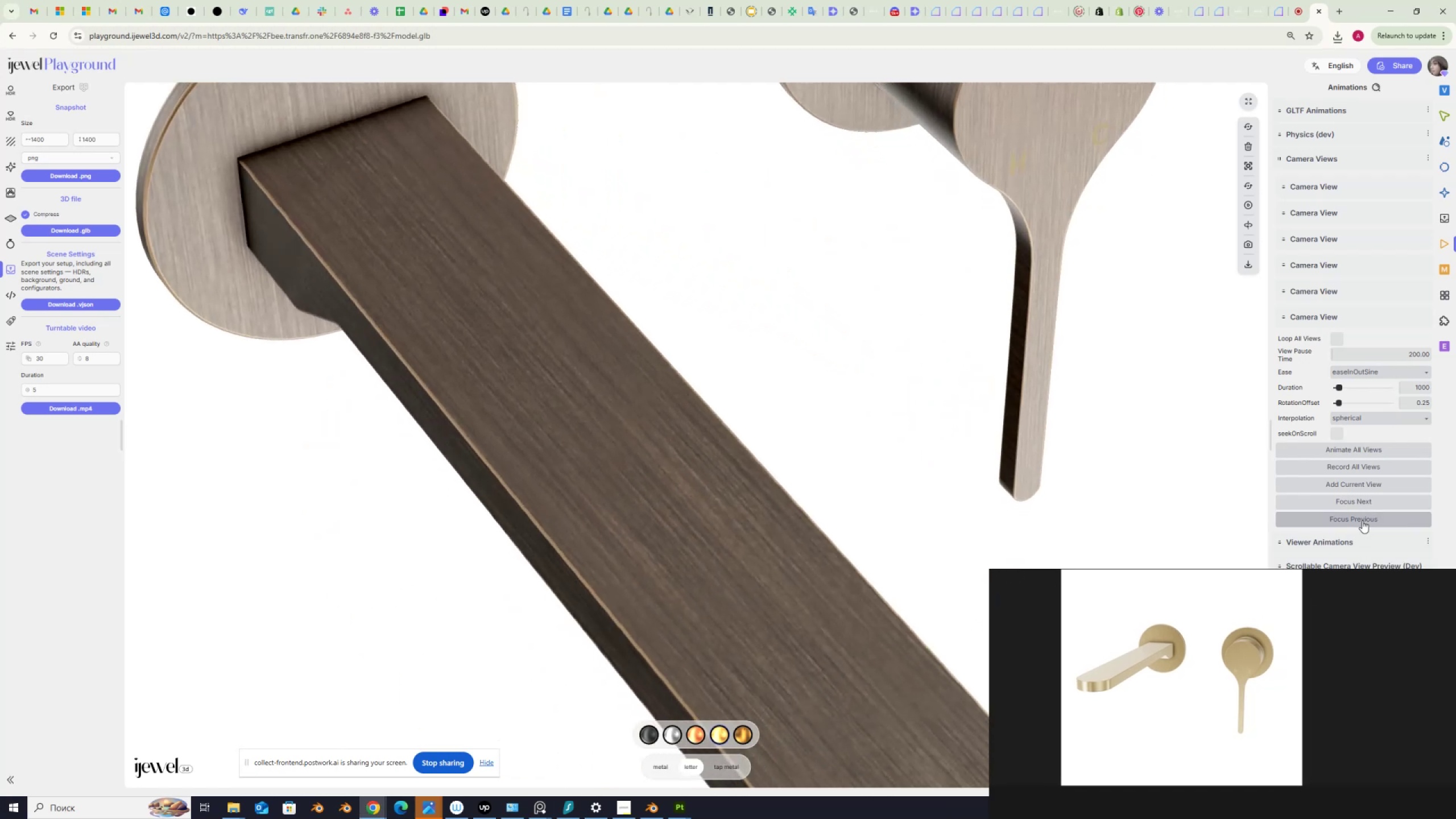 
left_click([1362, 520])
 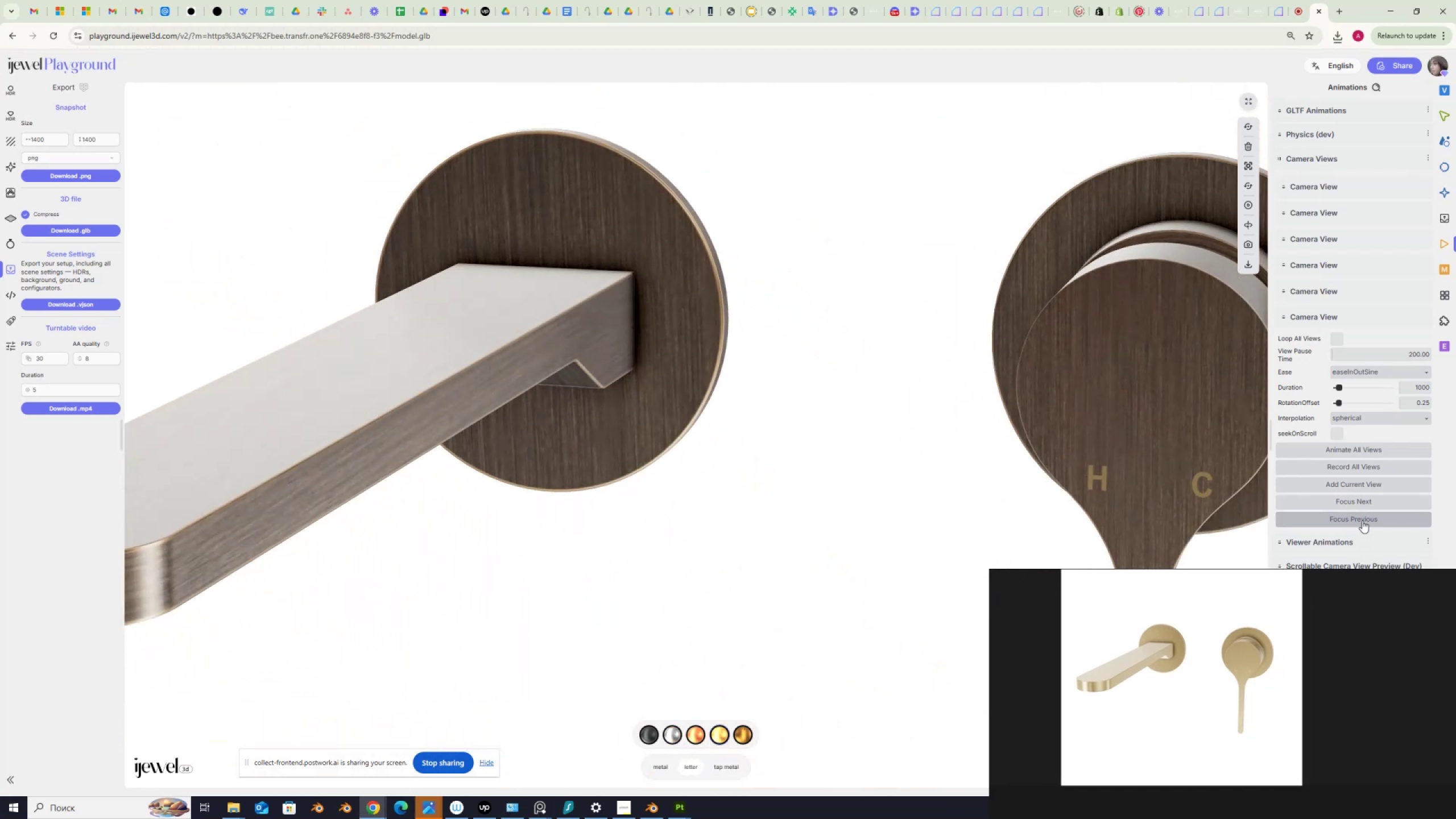 
scroll: coordinate [1004, 469], scroll_direction: down, amount: 4.0
 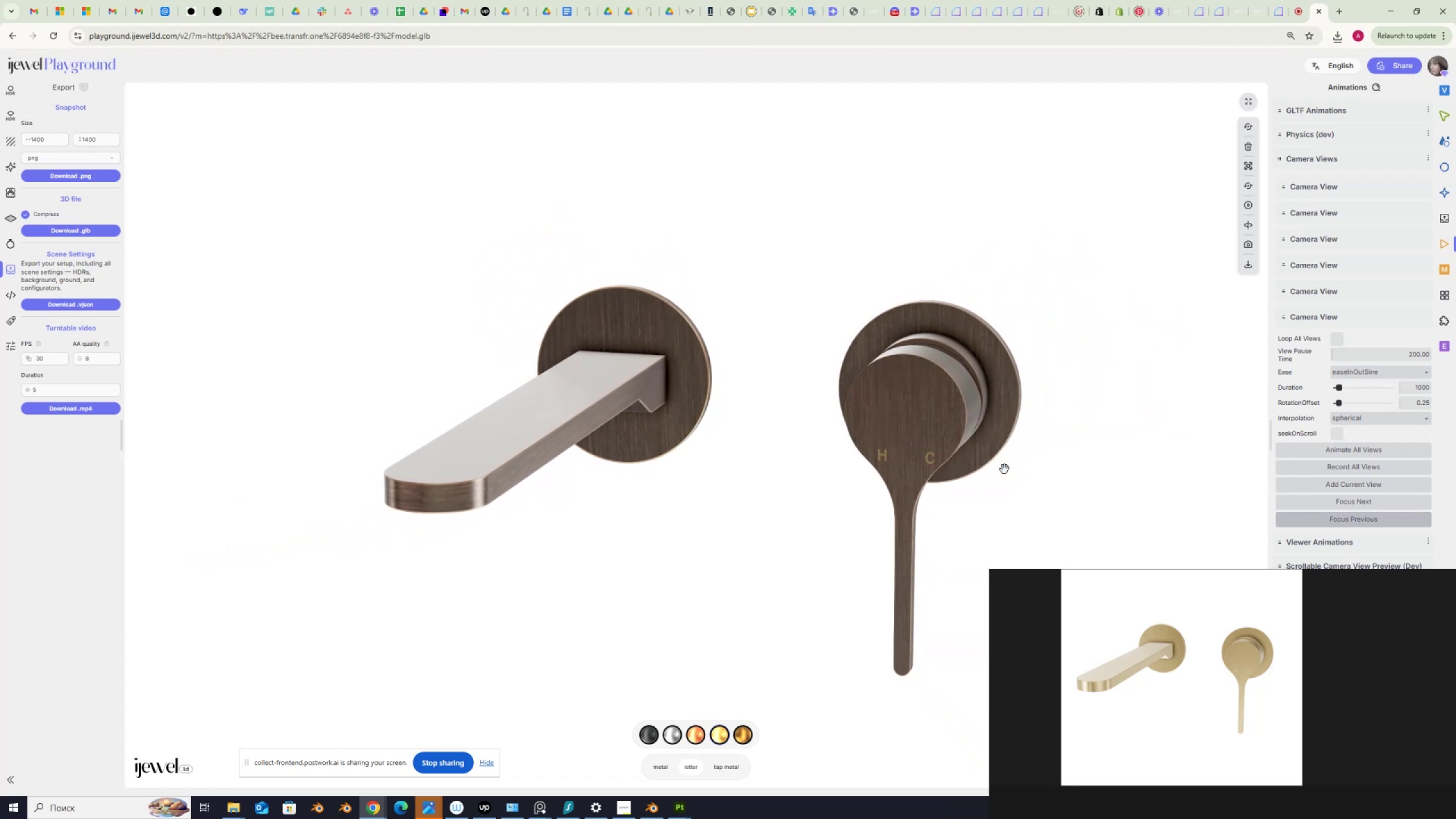 
wait(9.75)
 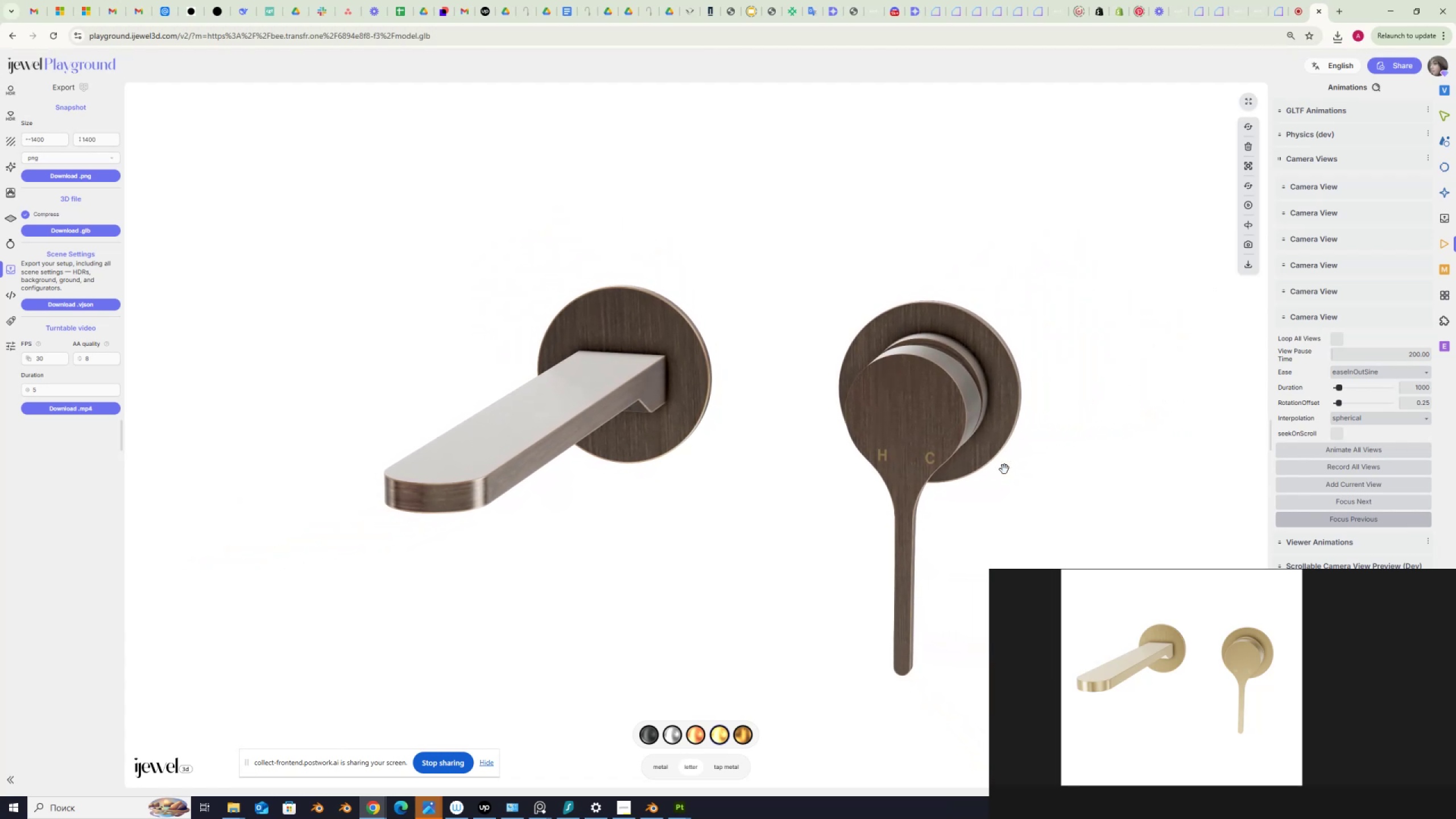 
scroll: coordinate [962, 269], scroll_direction: down, amount: 2.0
 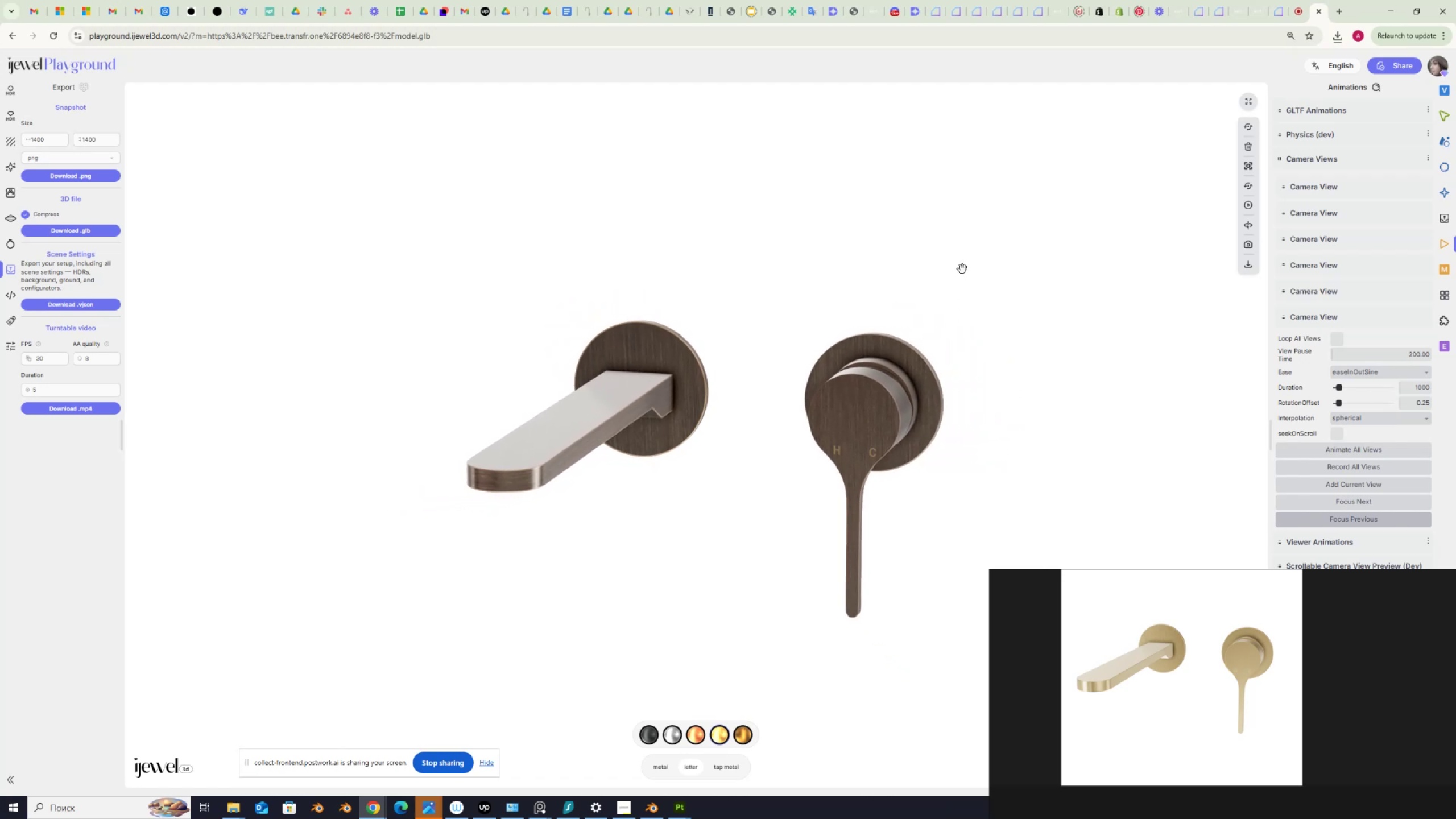 
scroll: coordinate [962, 269], scroll_direction: up, amount: 1.0
 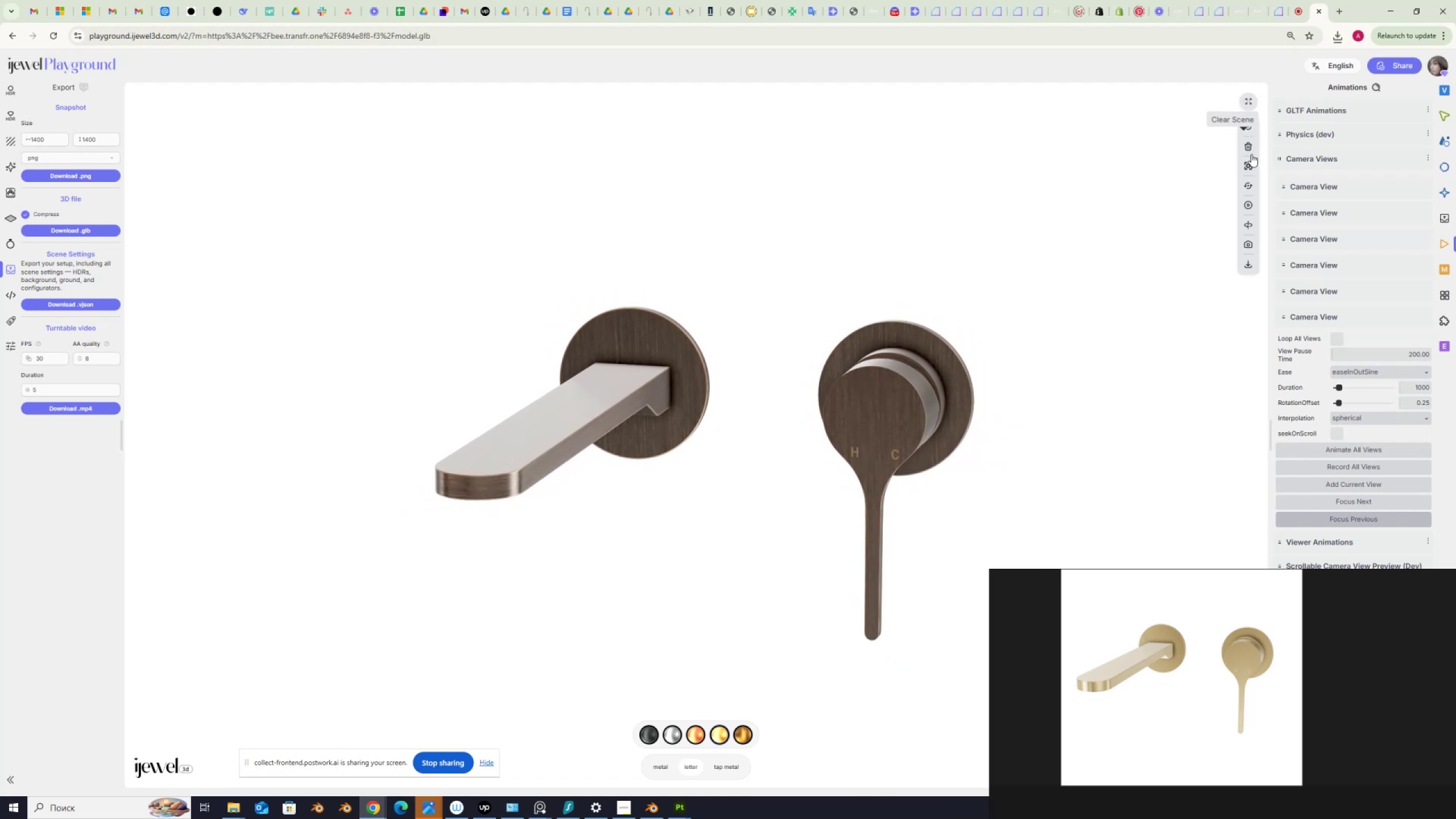 
left_click([1248, 164])
 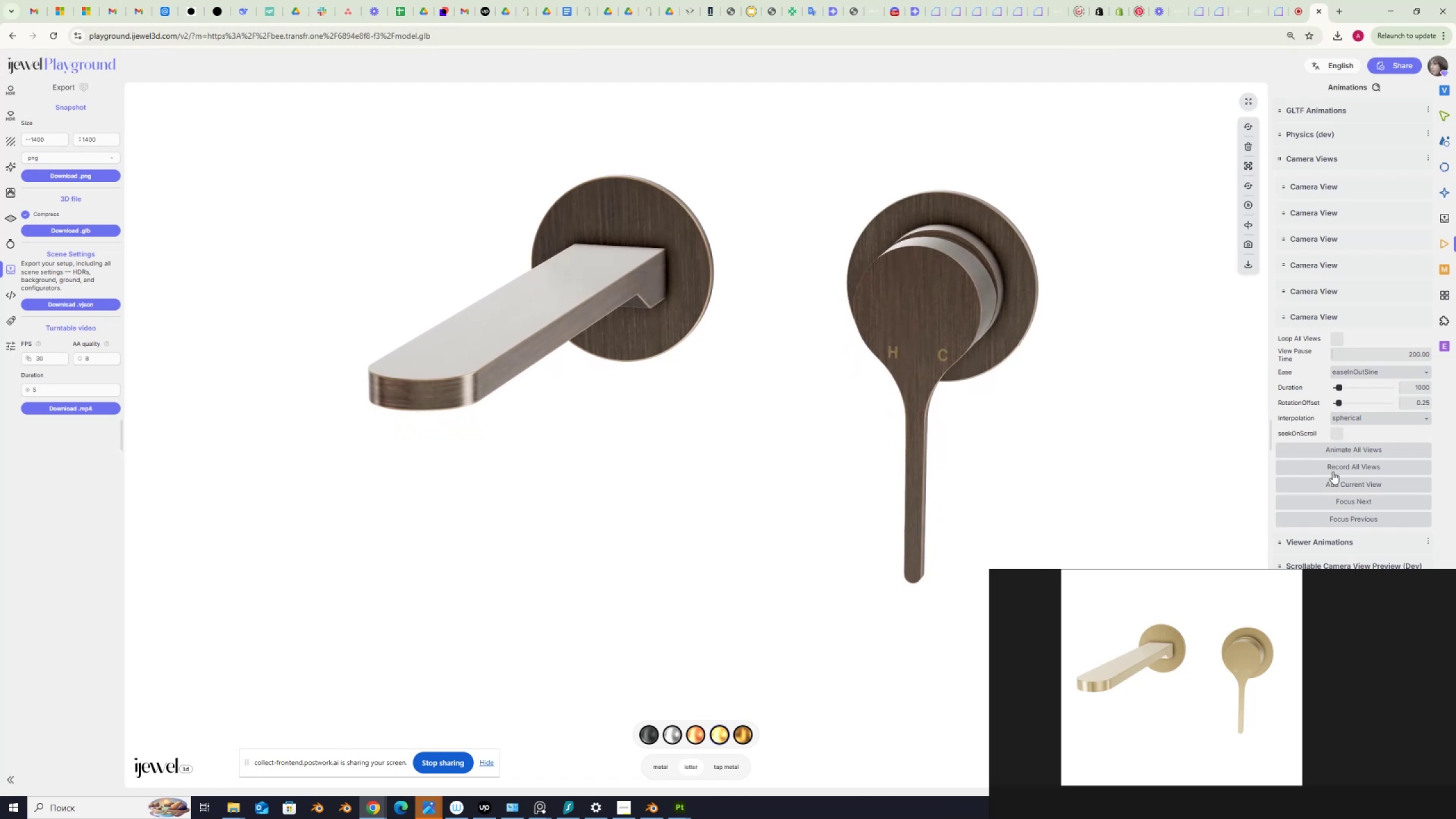 
wait(5.51)
 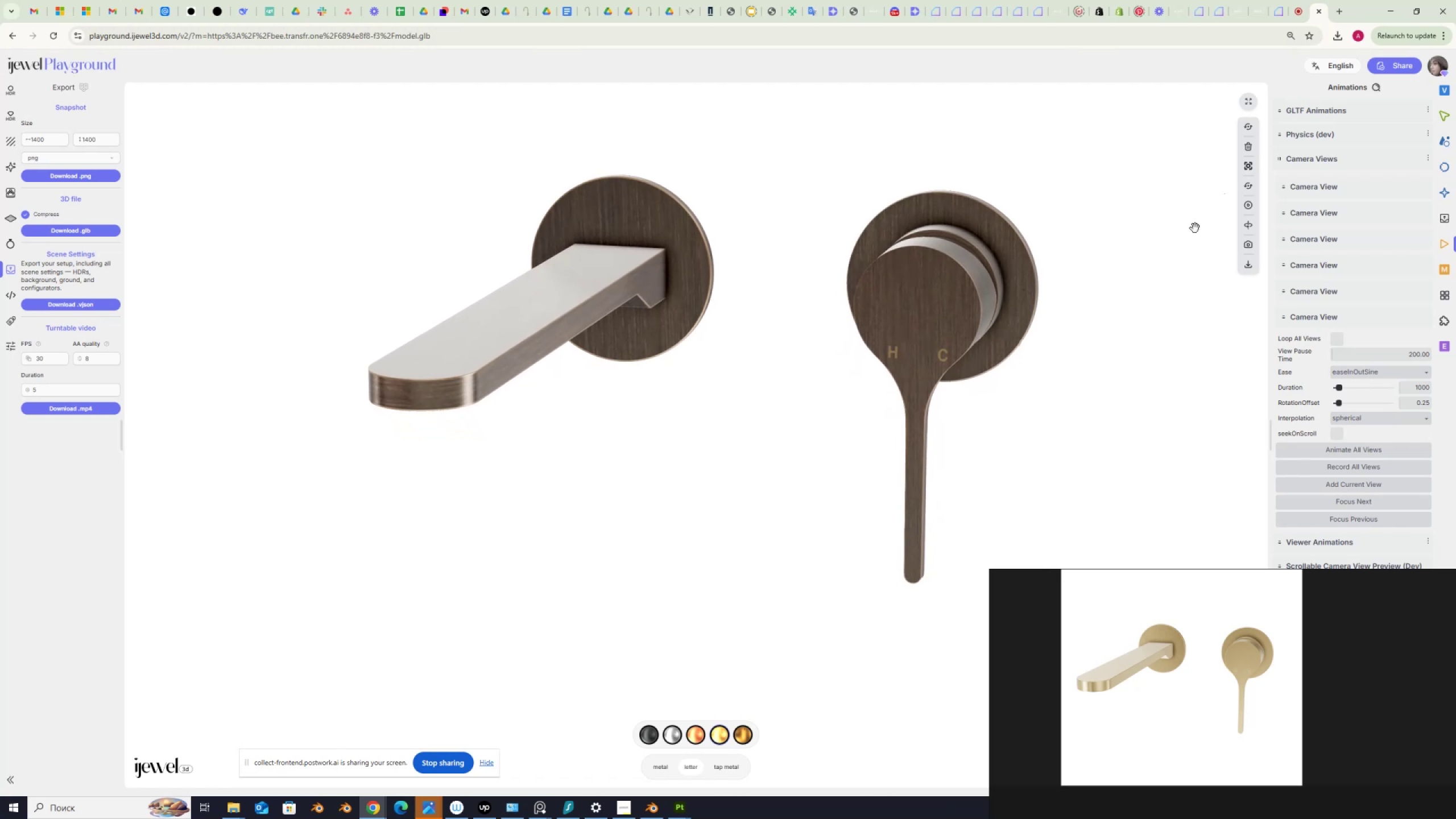 
left_click([1372, 501])
 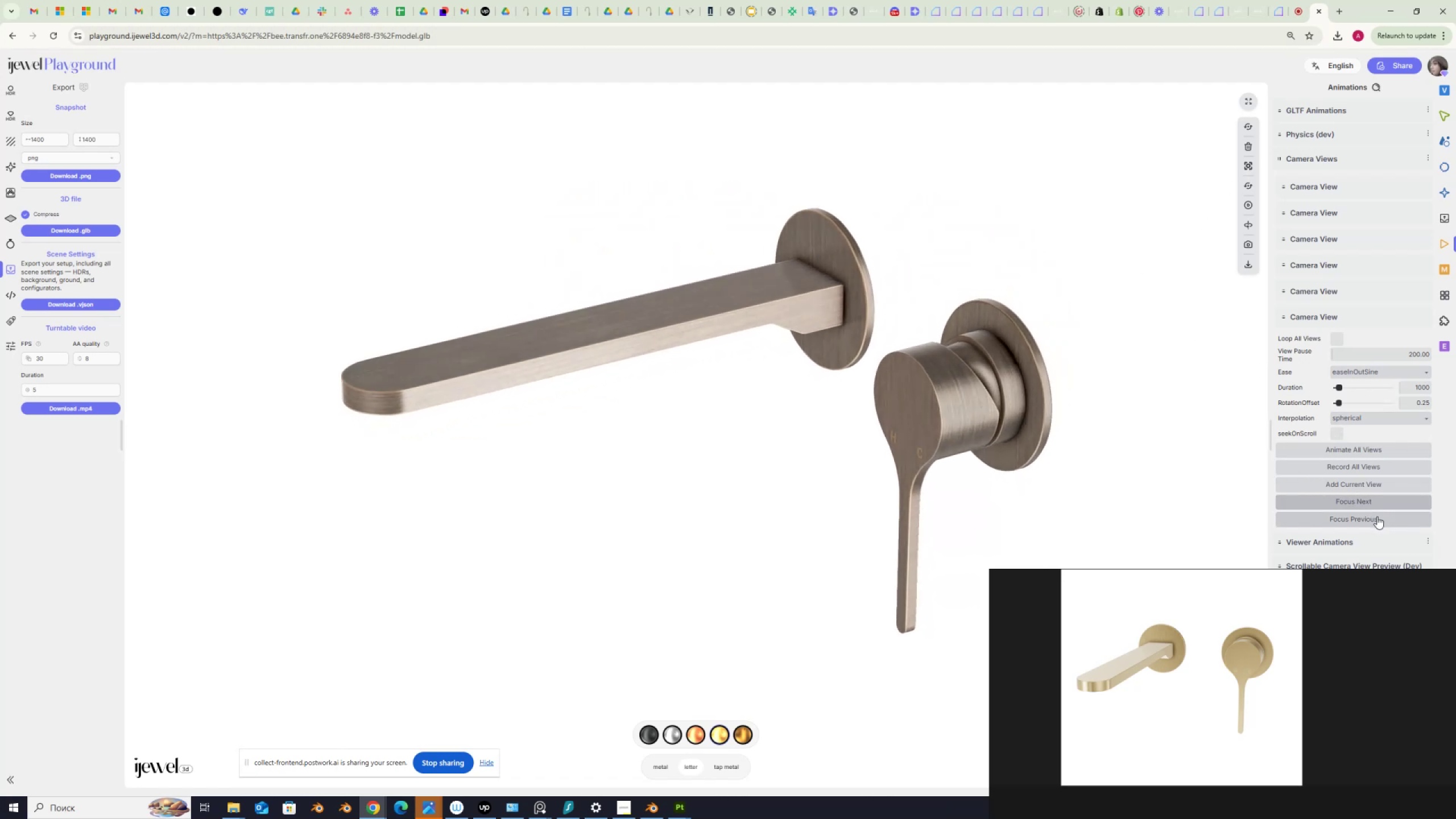 
left_click([1377, 516])
 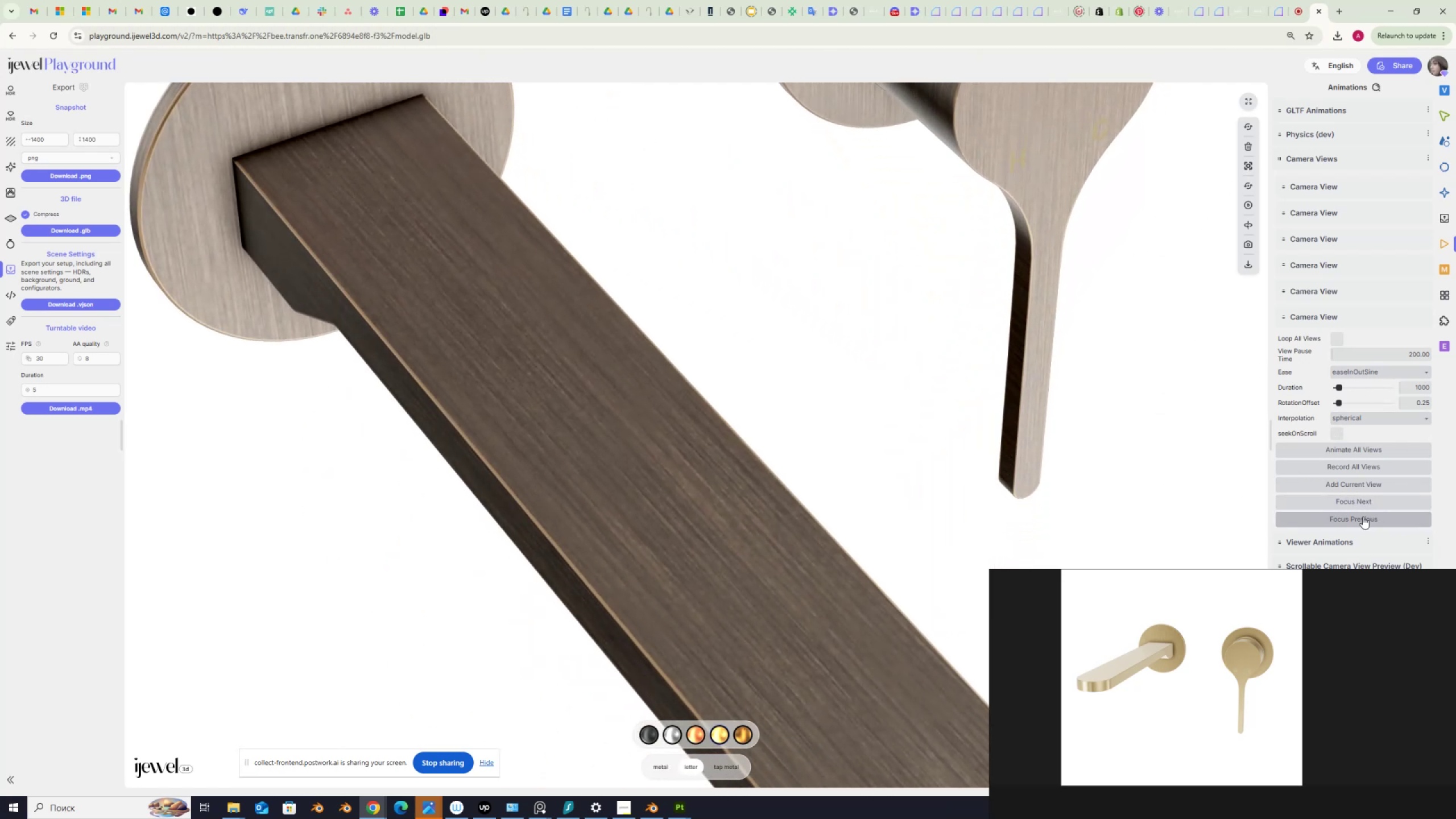 
left_click([1369, 501])
 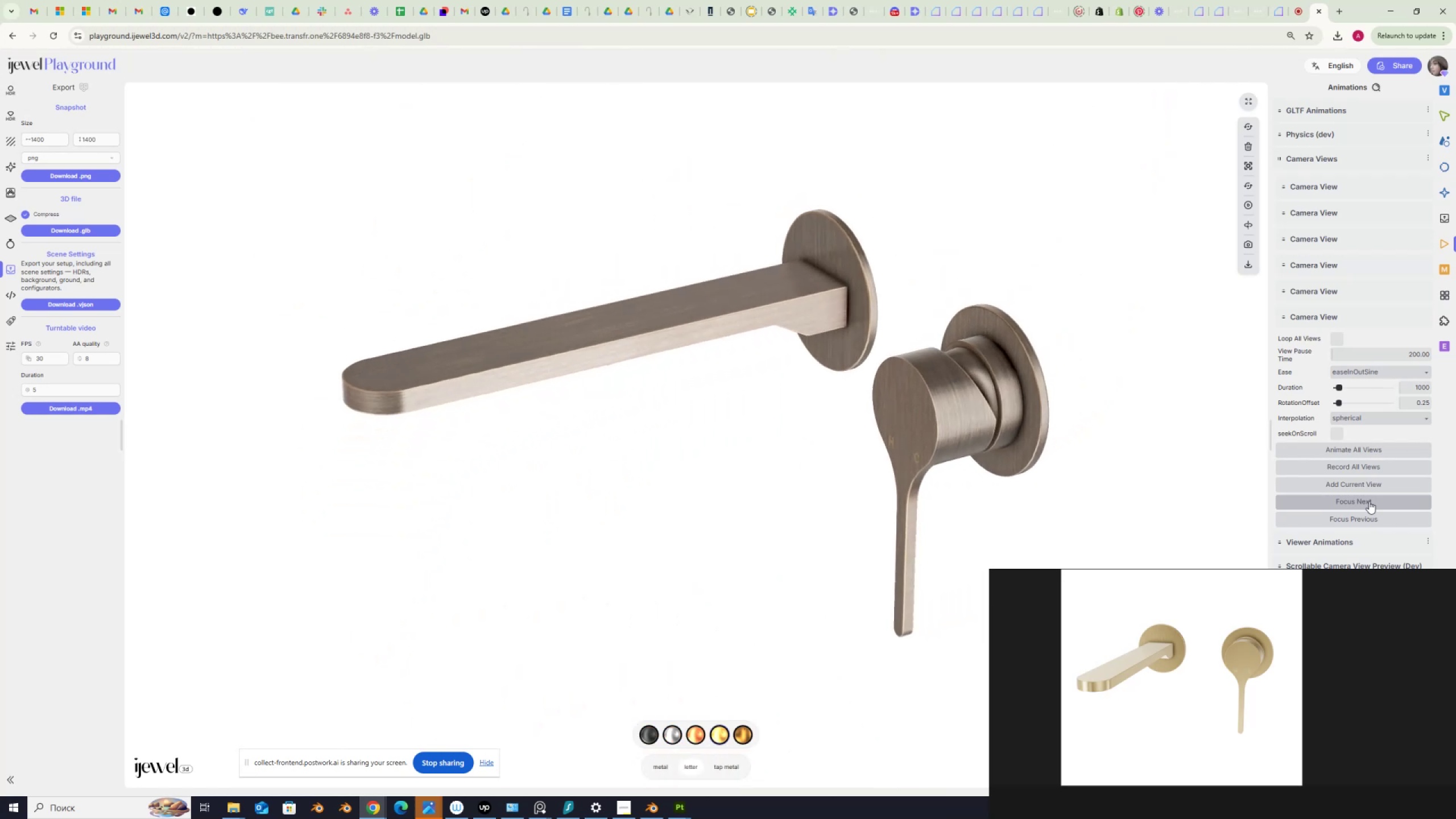 
left_click([1369, 501])
 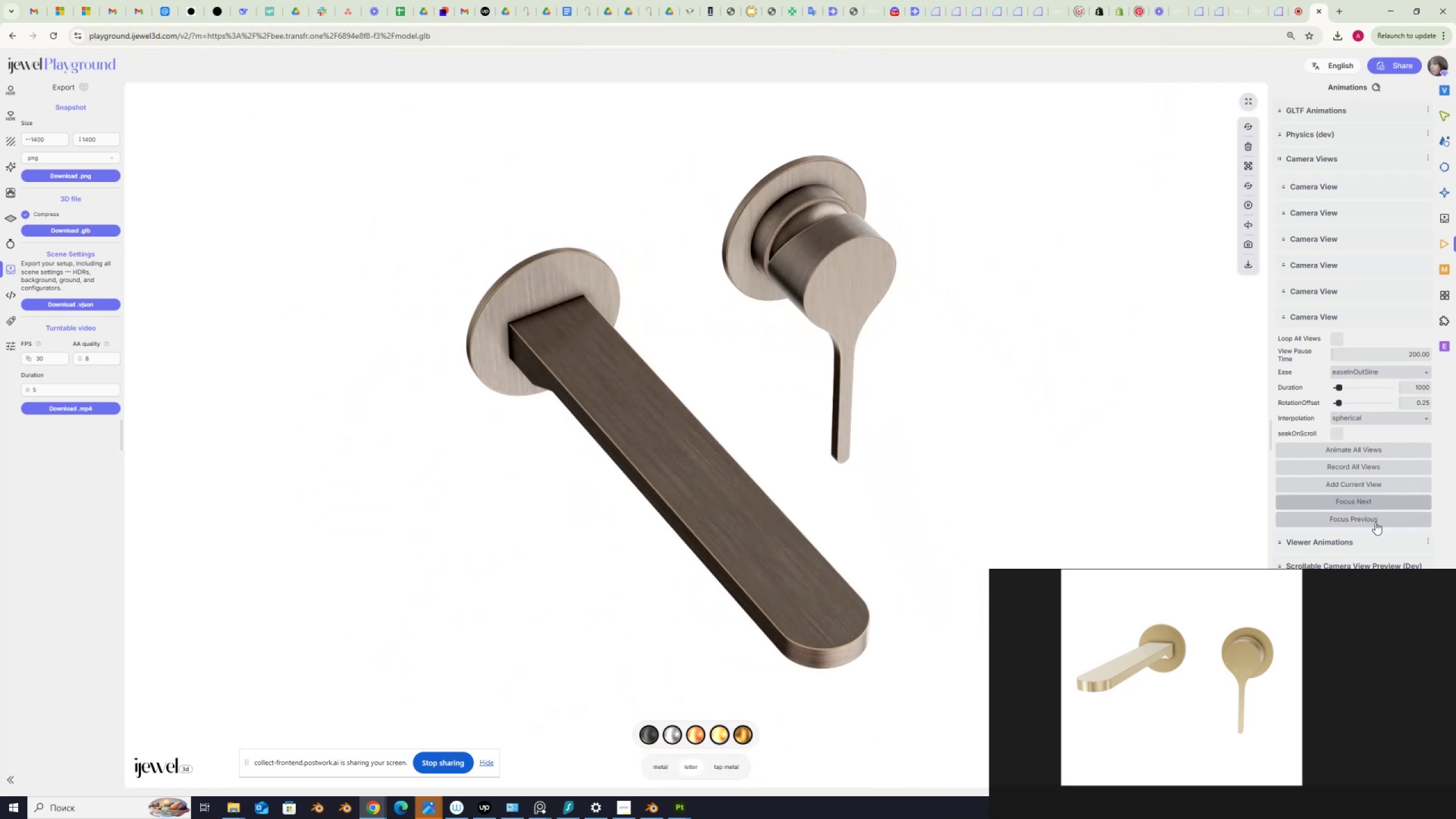 
left_click([1375, 521])
 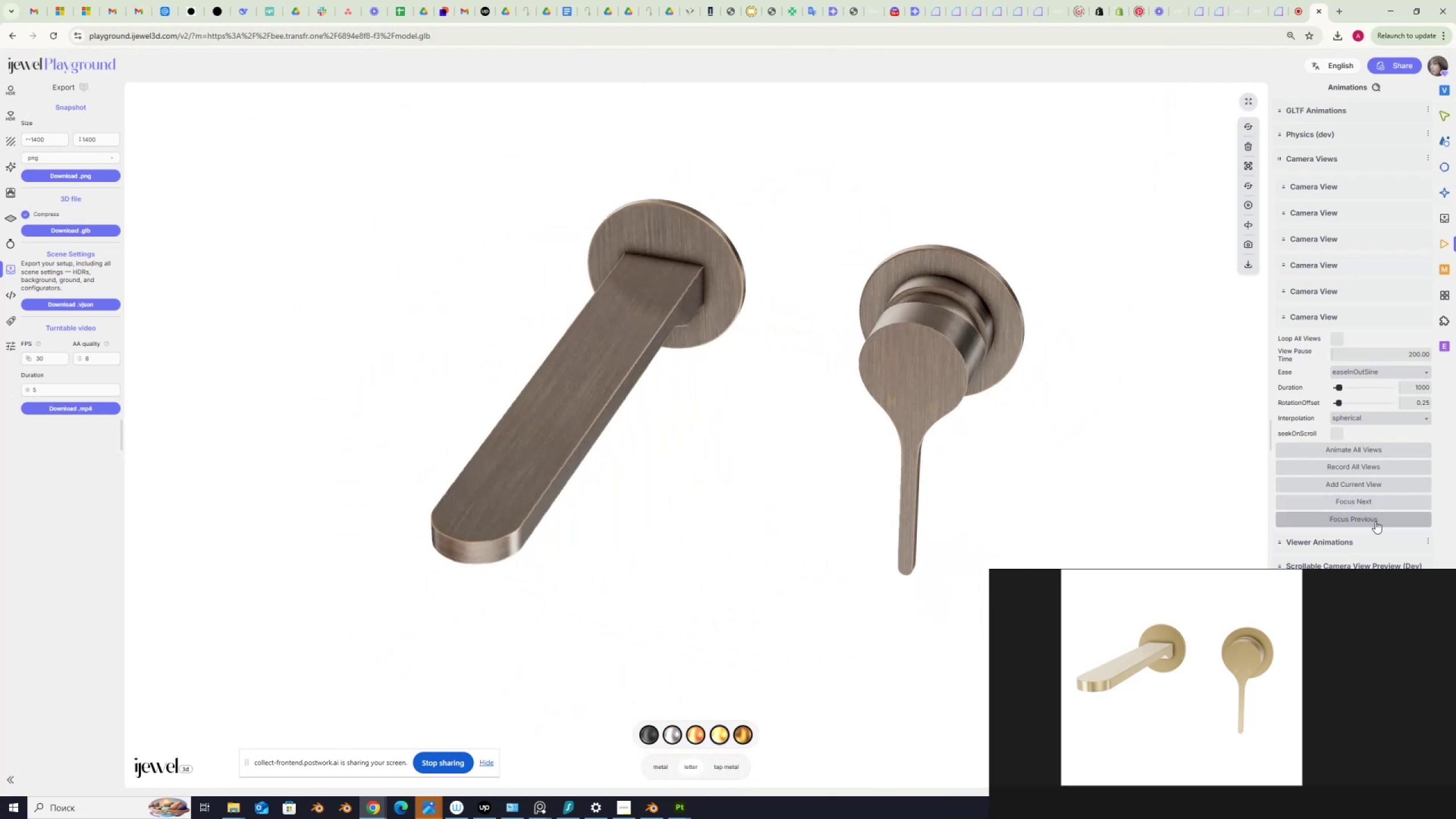 
left_click([1375, 521])
 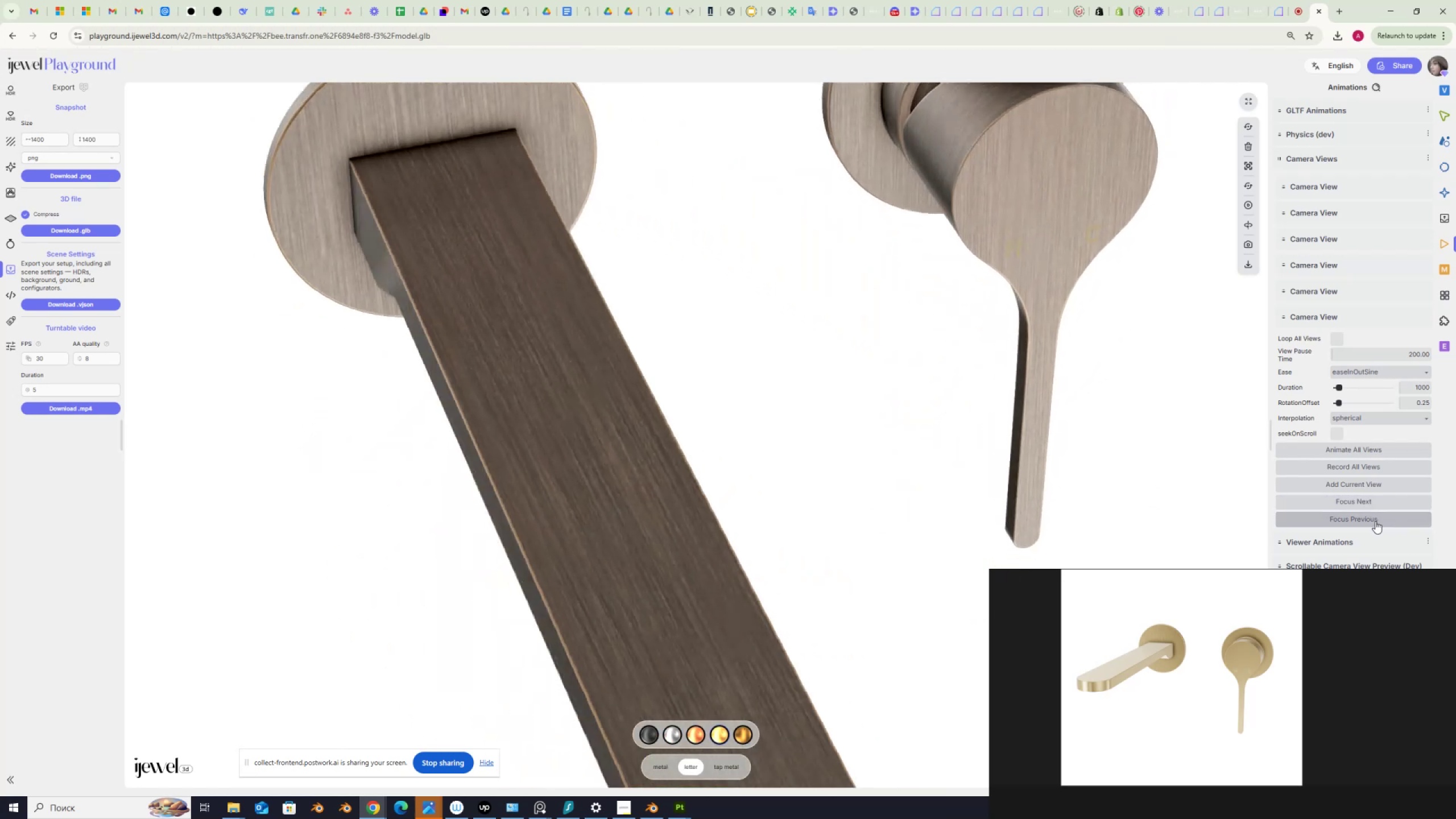 
left_click([1375, 521])
 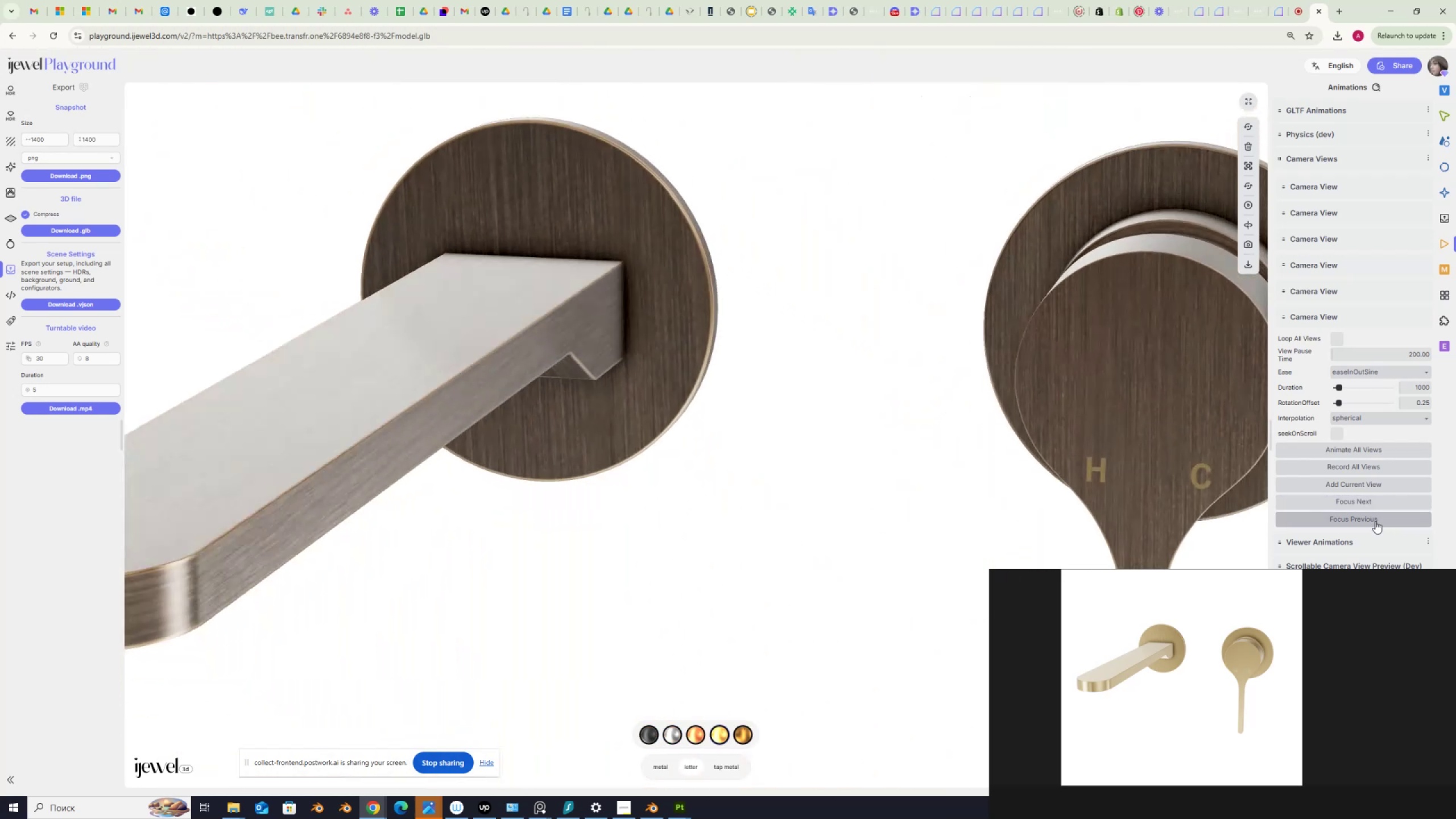 
scroll: coordinate [907, 485], scroll_direction: down, amount: 7.0
 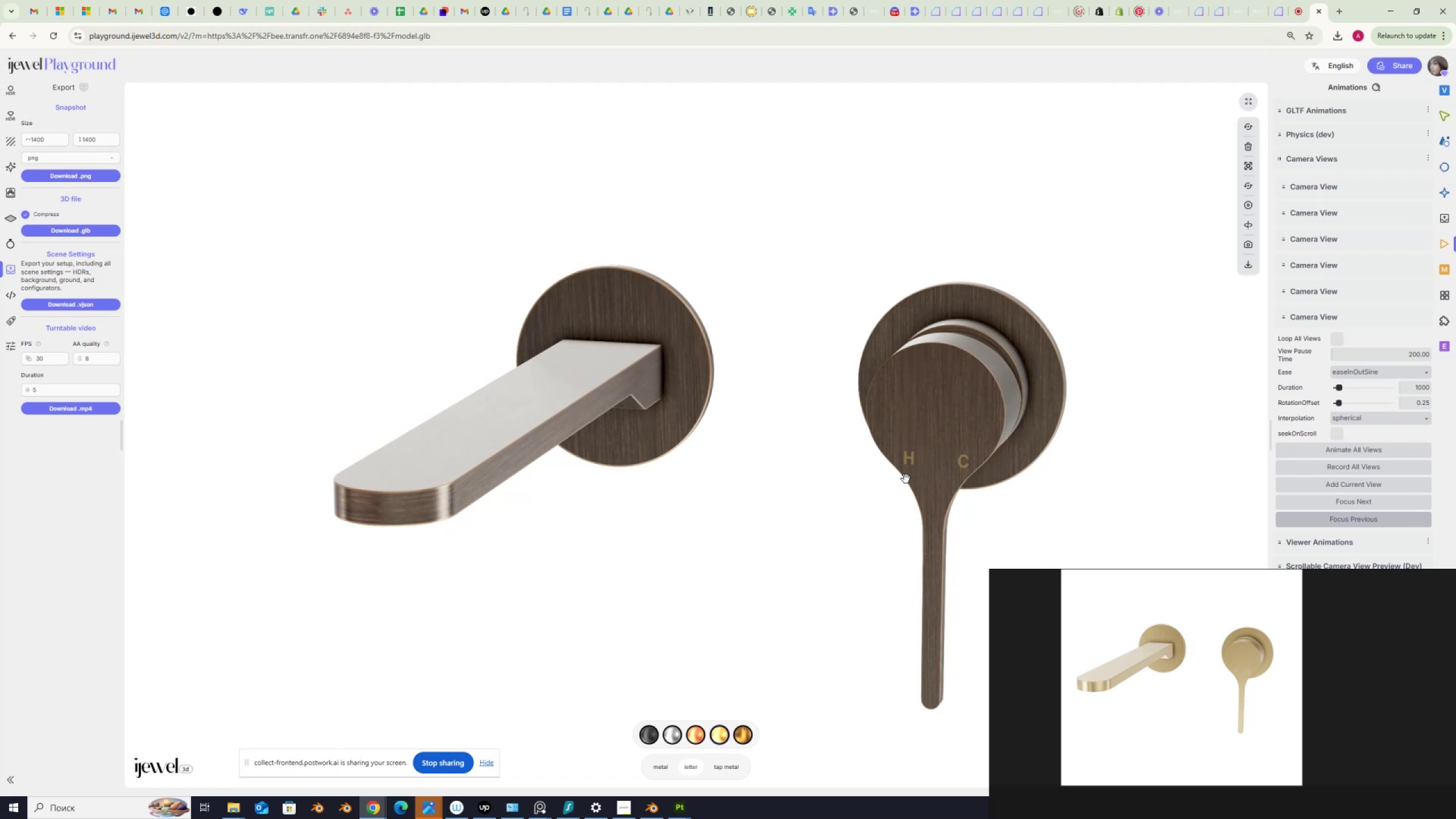 
wait(10.19)
 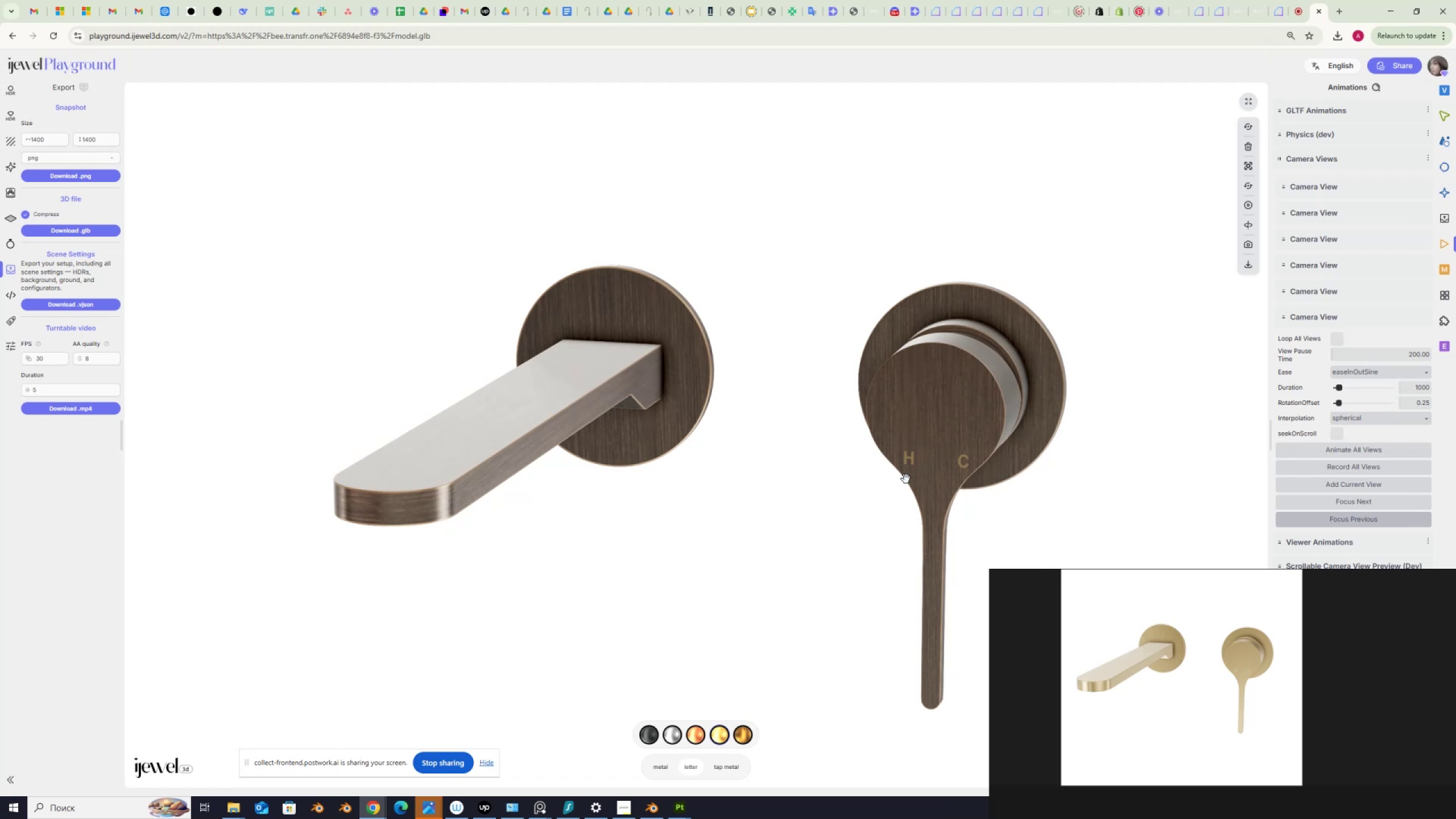 
scroll: coordinate [1197, 652], scroll_direction: down, amount: 2.0
 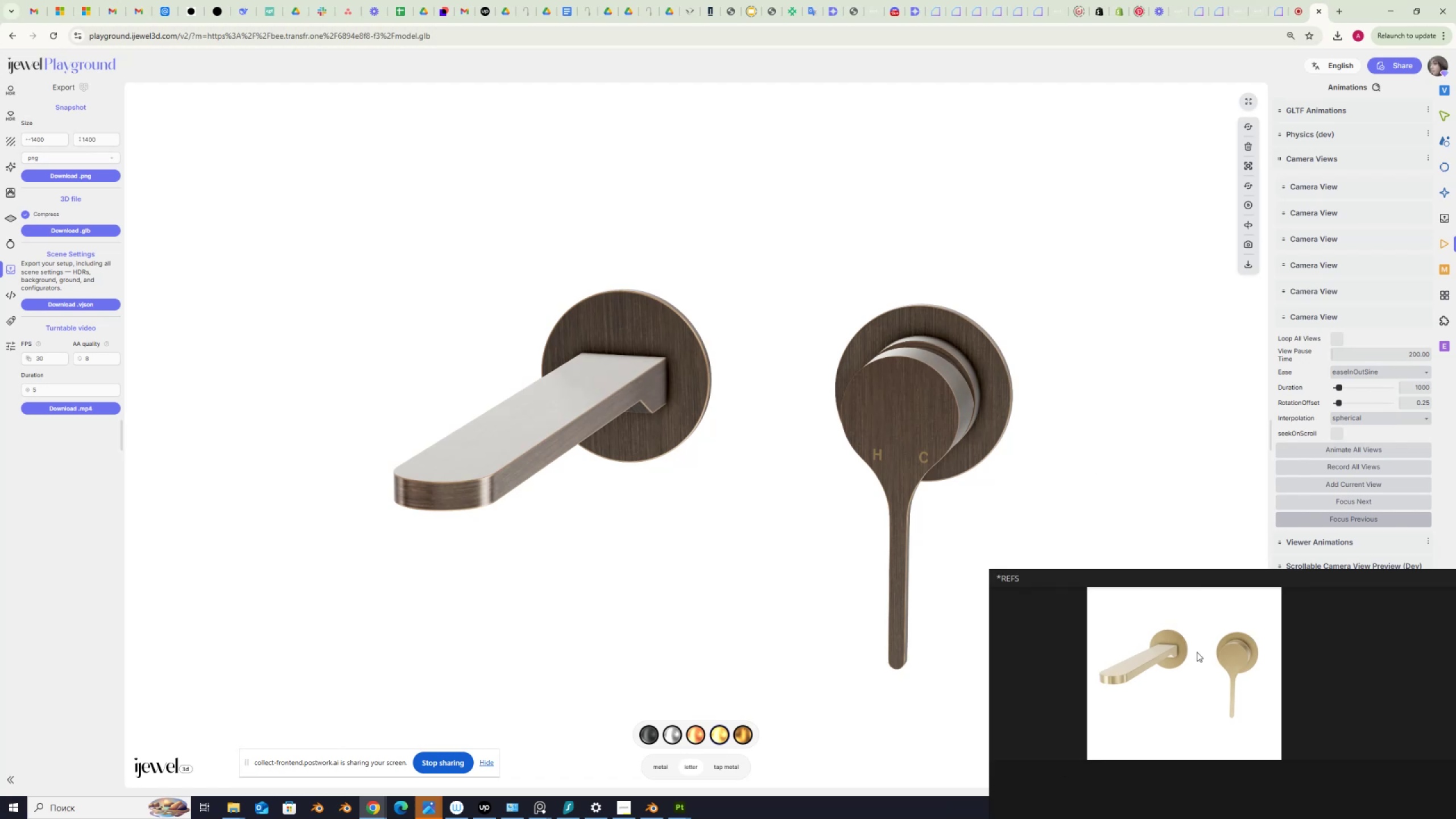 
left_click_drag(start_coordinate=[1196, 654], to_coordinate=[1098, 673])
 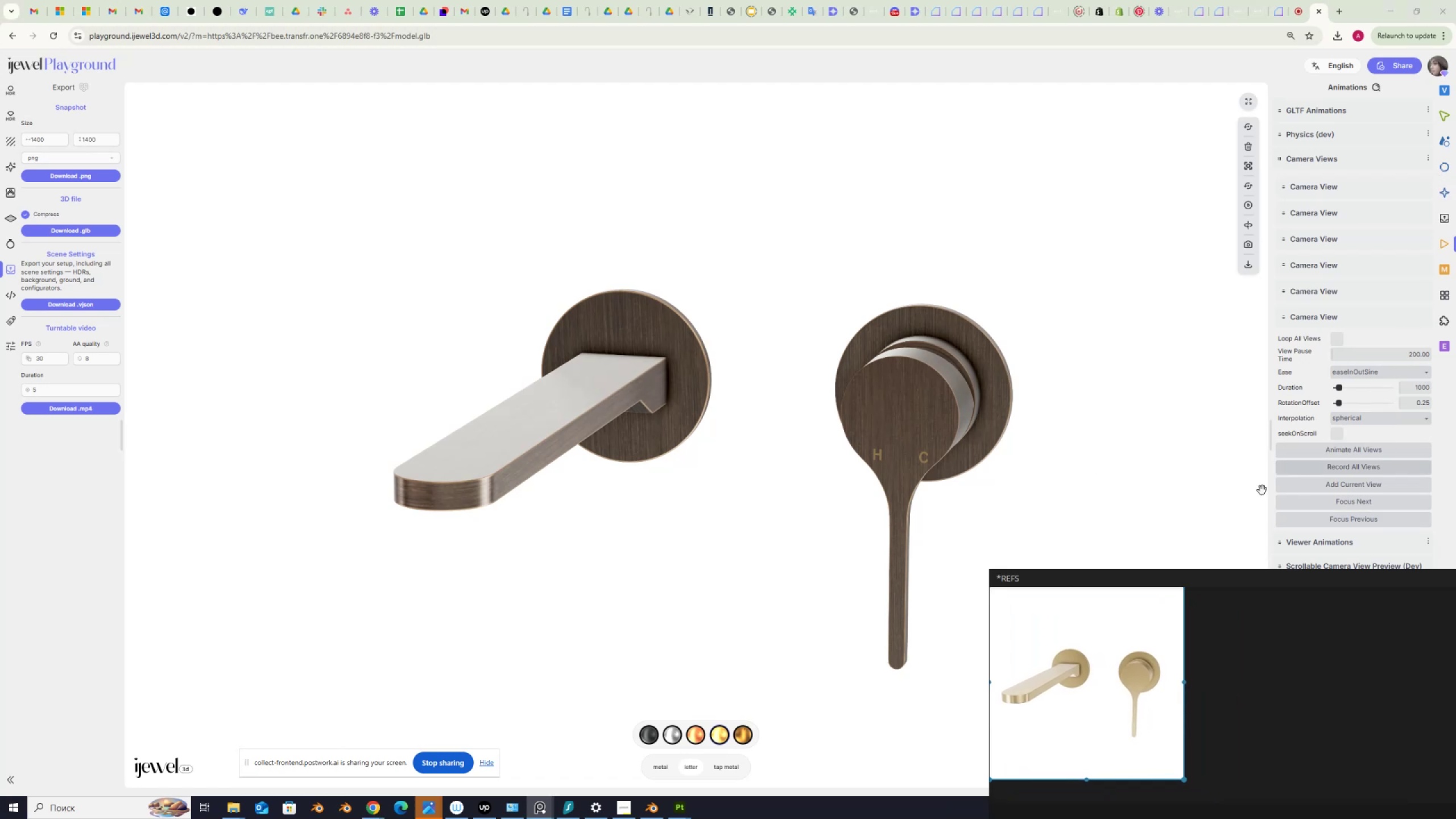 
left_click_drag(start_coordinate=[1140, 636], to_coordinate=[1145, 642])
 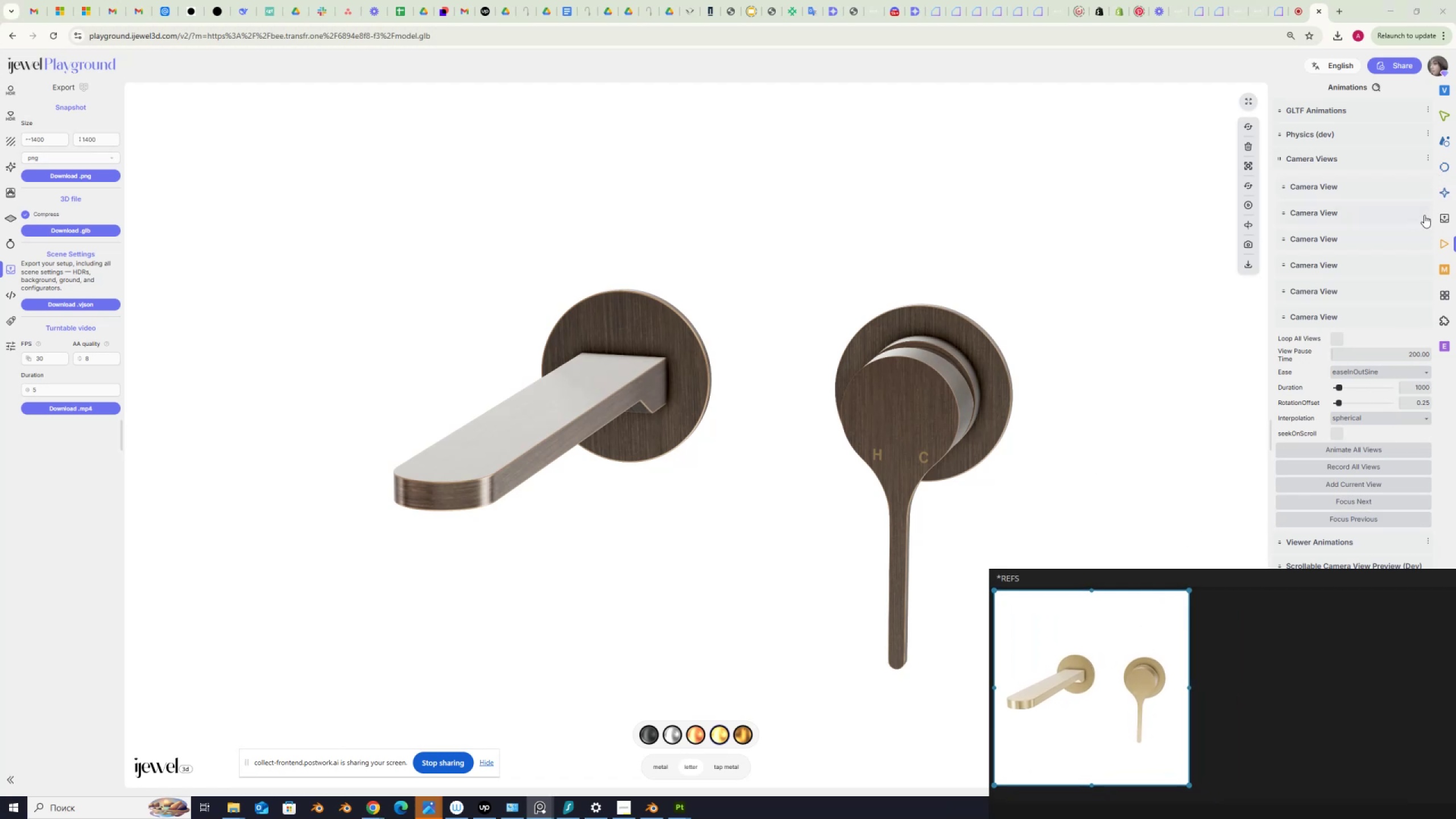 
mouse_move([1445, 204])
 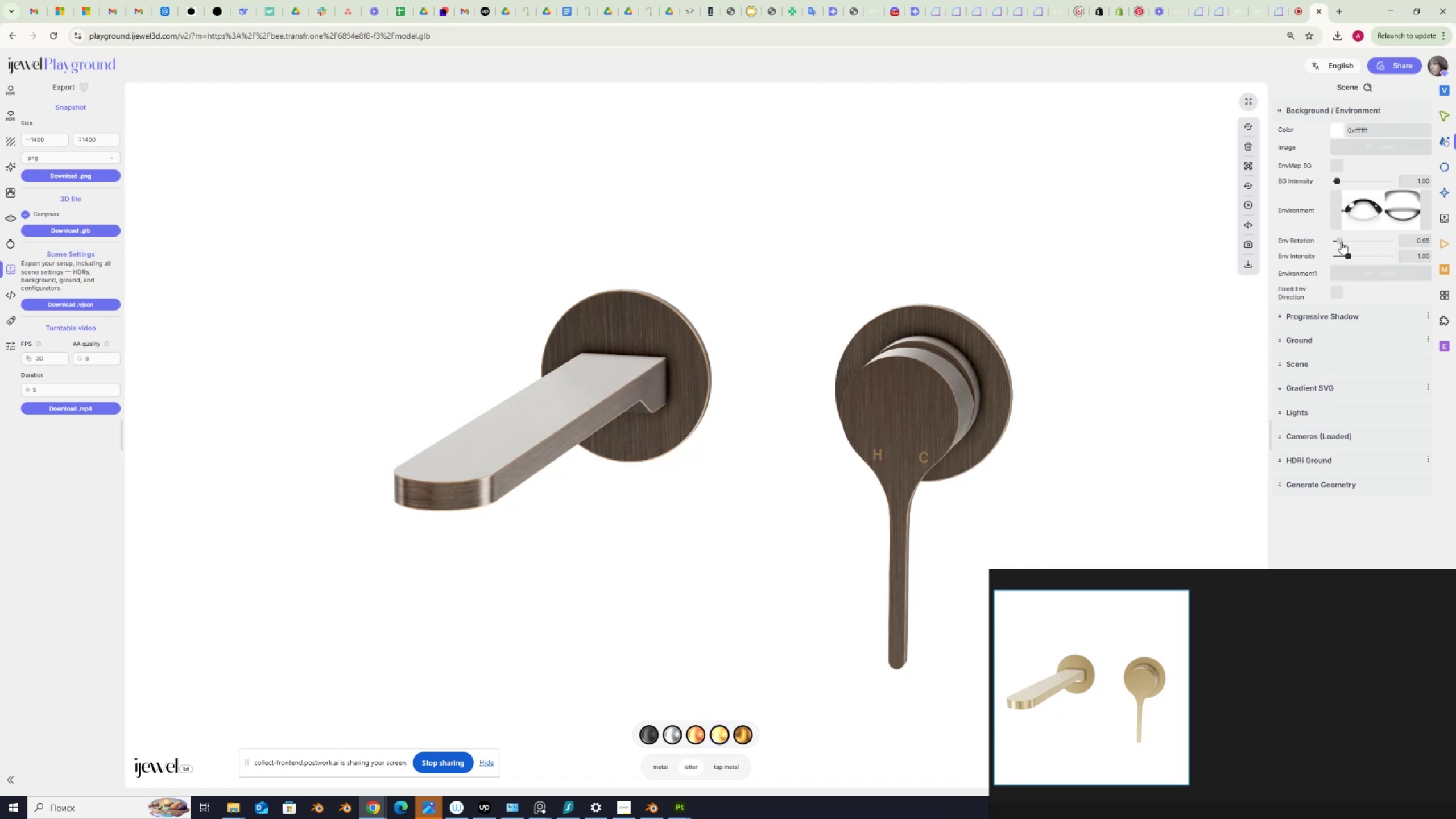 
left_click_drag(start_coordinate=[1340, 242], to_coordinate=[1384, 238])
 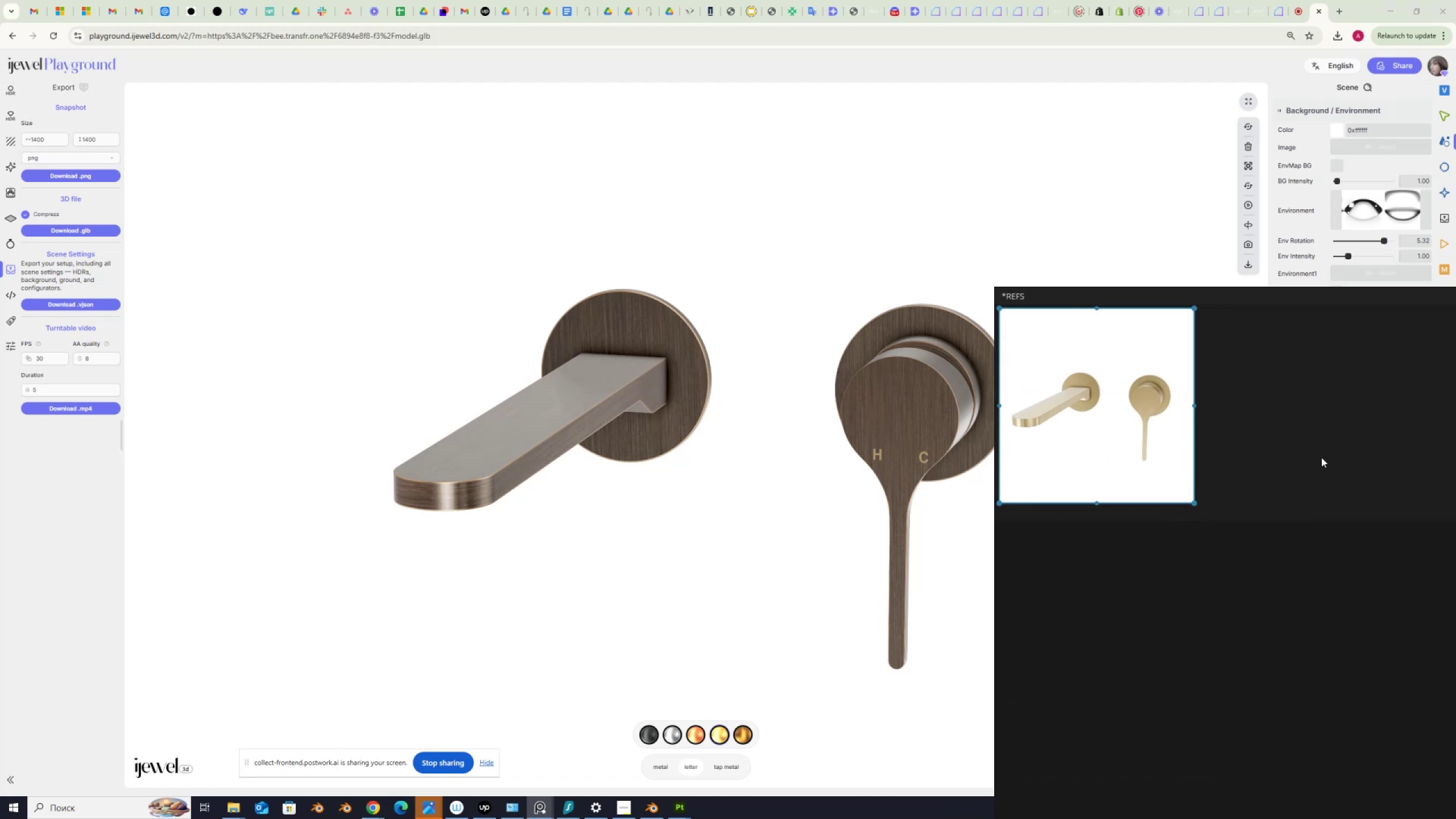 
scroll: coordinate [1171, 500], scroll_direction: up, amount: 2.0
 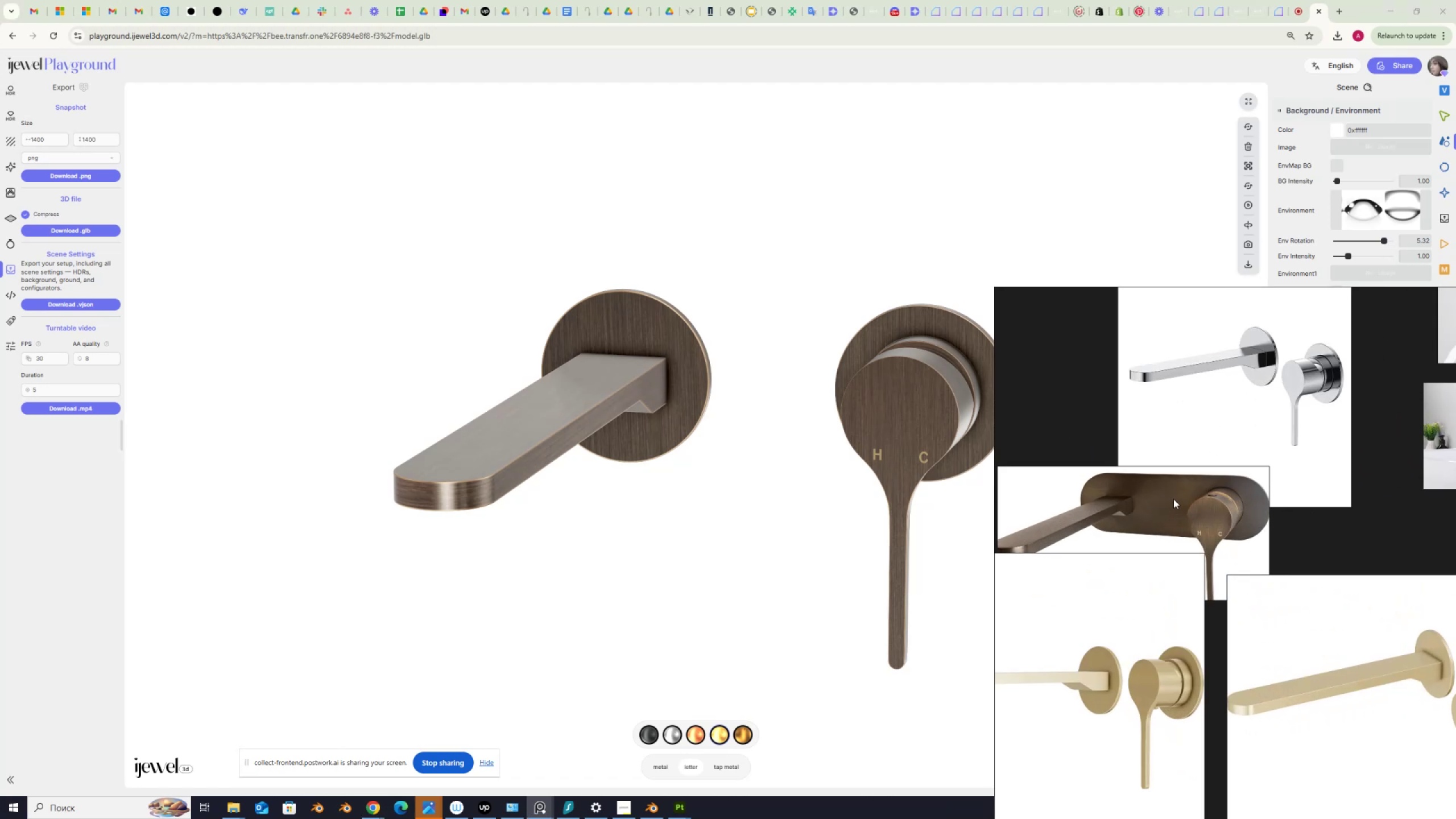 
left_click_drag(start_coordinate=[1174, 502], to_coordinate=[1147, 458])
 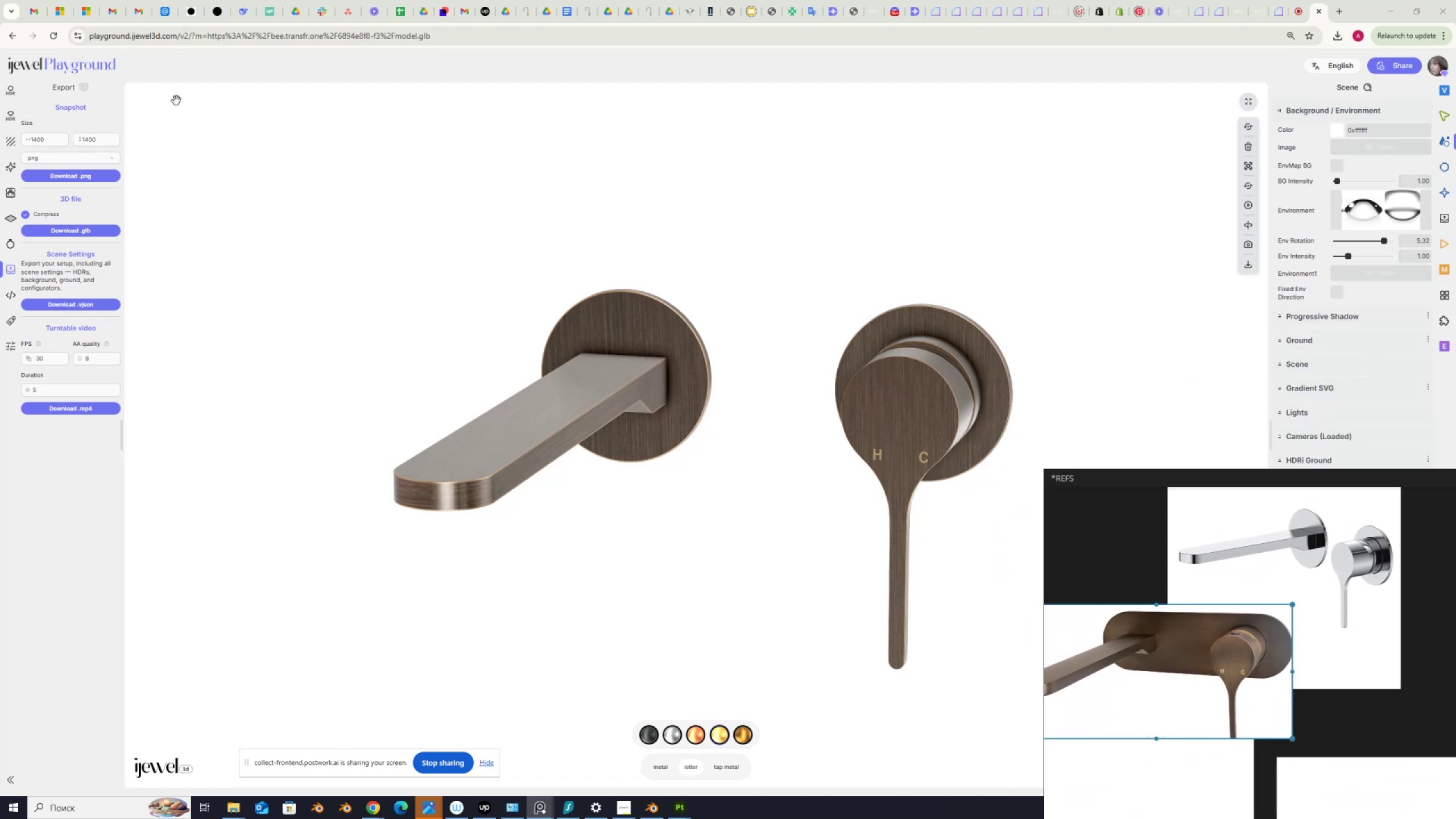 
left_click([79, 175])
 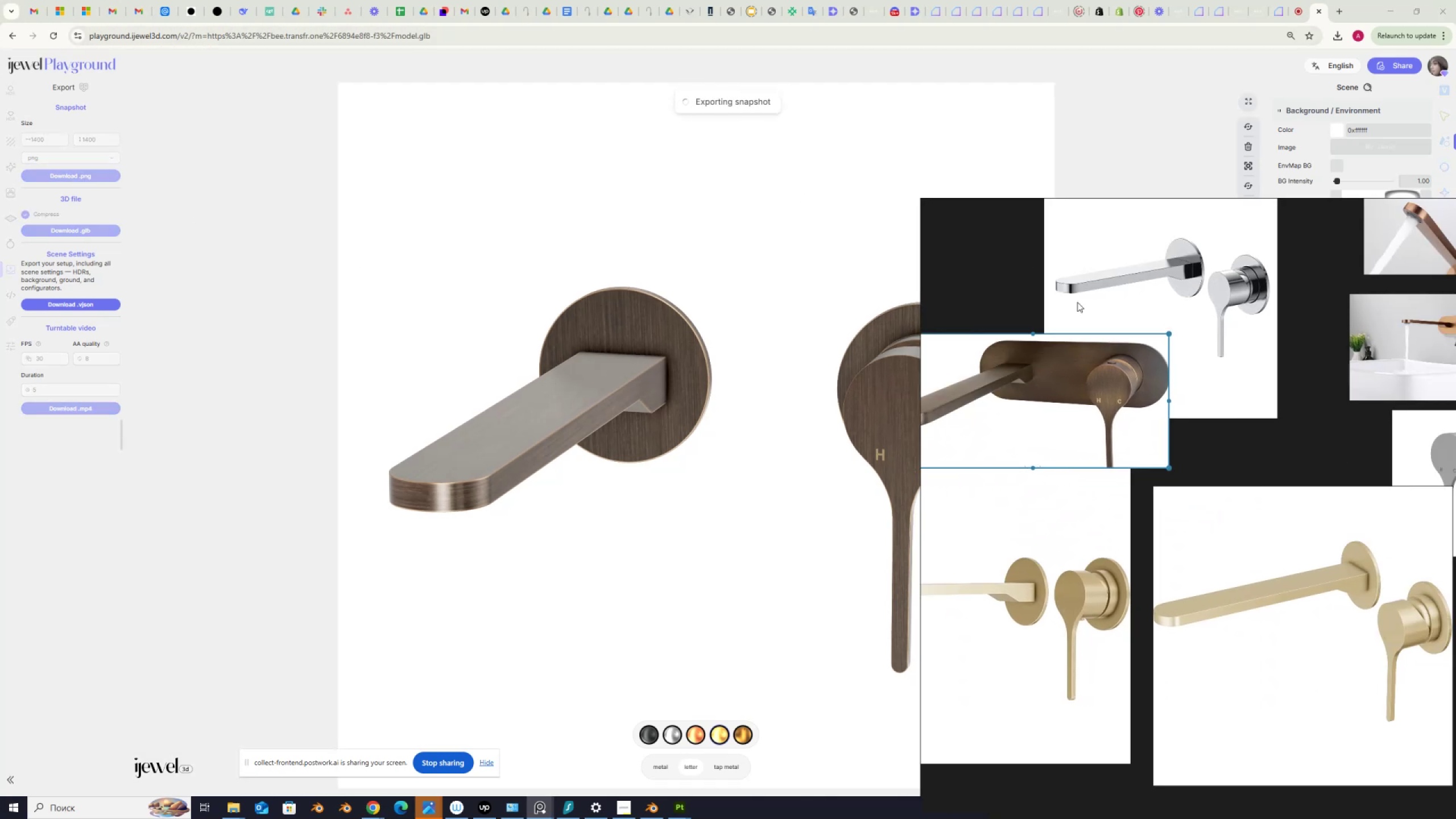 
scroll: coordinate [1119, 675], scroll_direction: down, amount: 4.0
 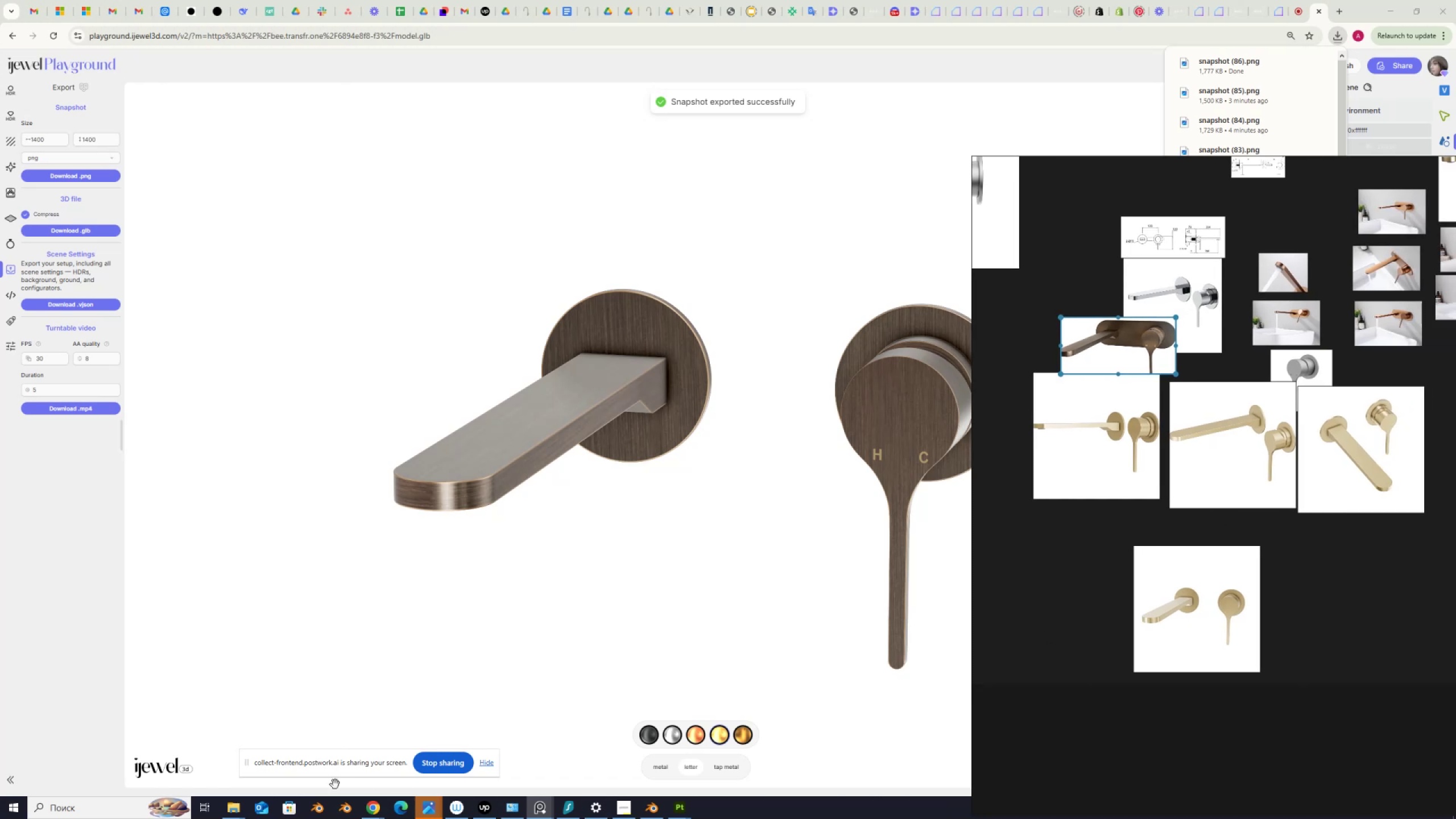 
left_click([229, 808])
 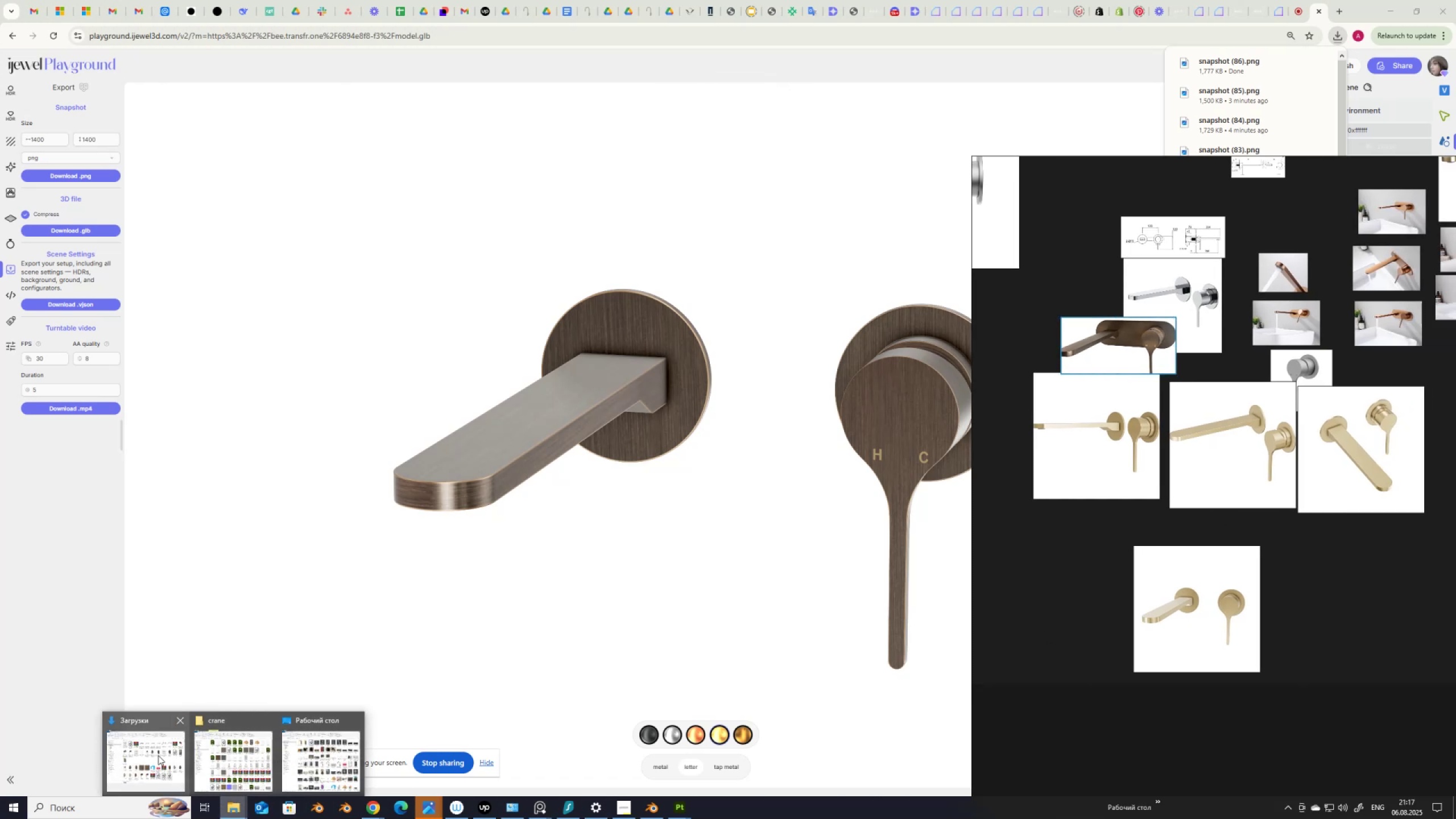 
left_click([158, 755])
 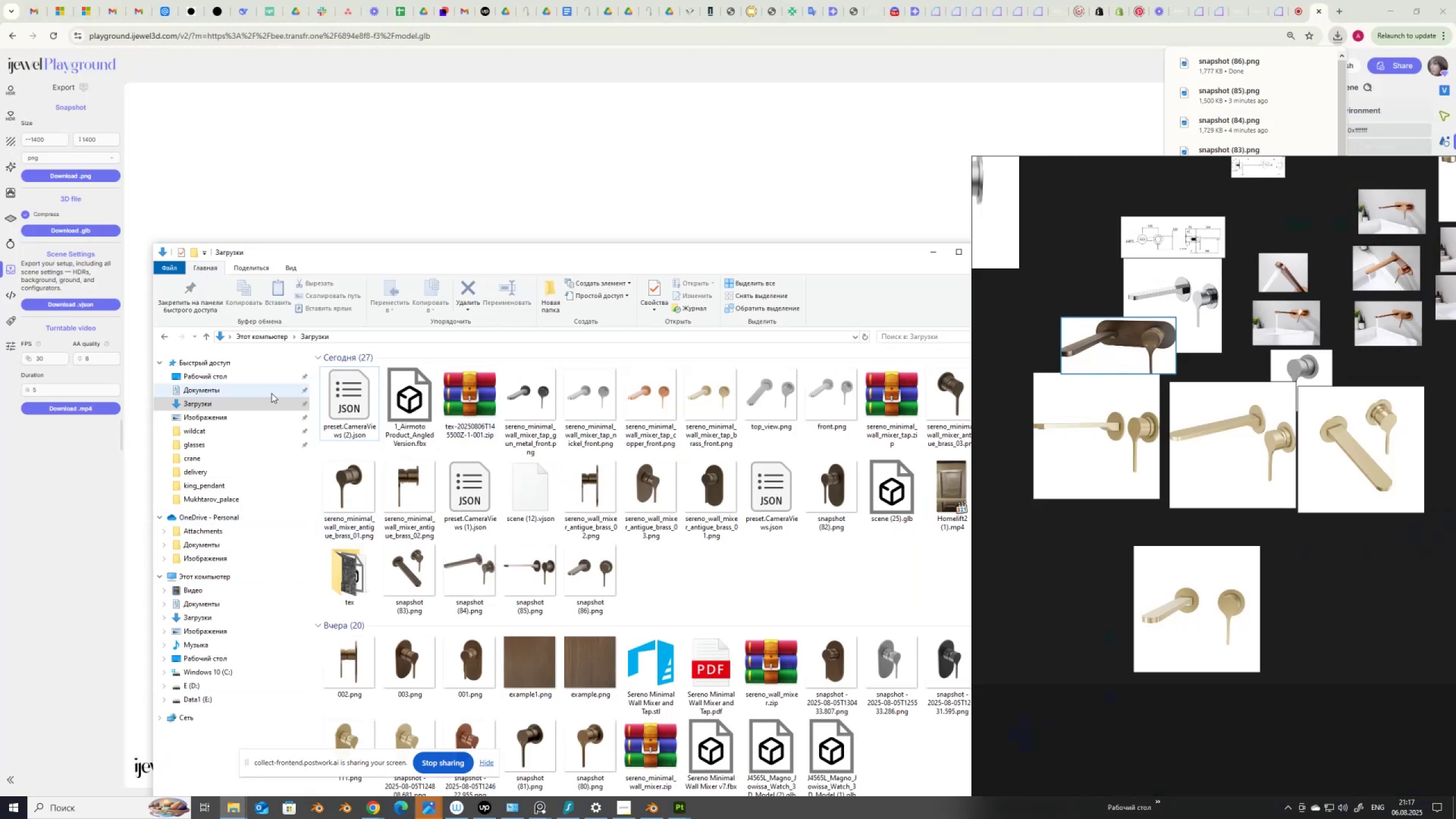 
left_click([226, 406])
 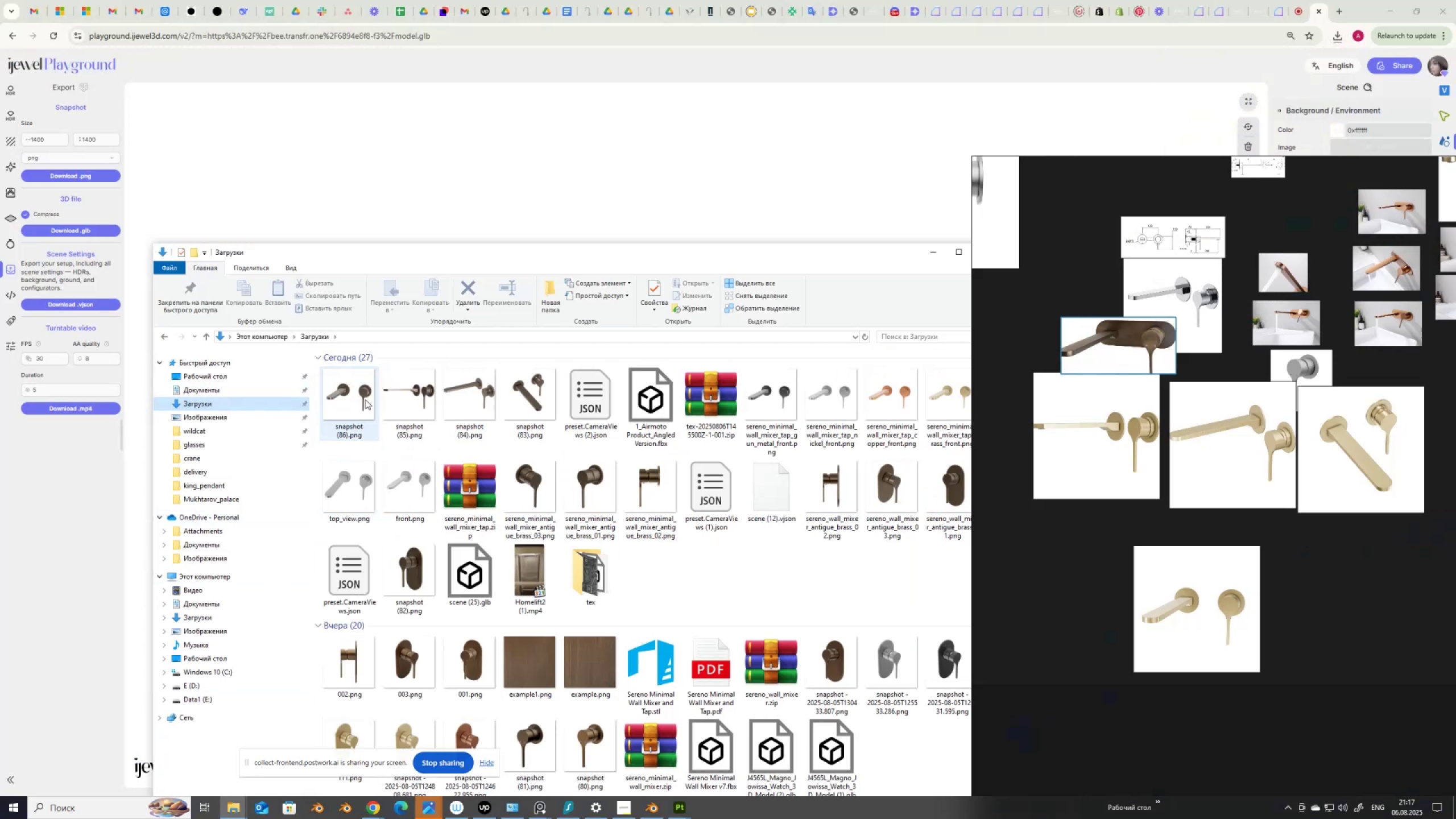 
left_click_drag(start_coordinate=[358, 395], to_coordinate=[1073, 607])
 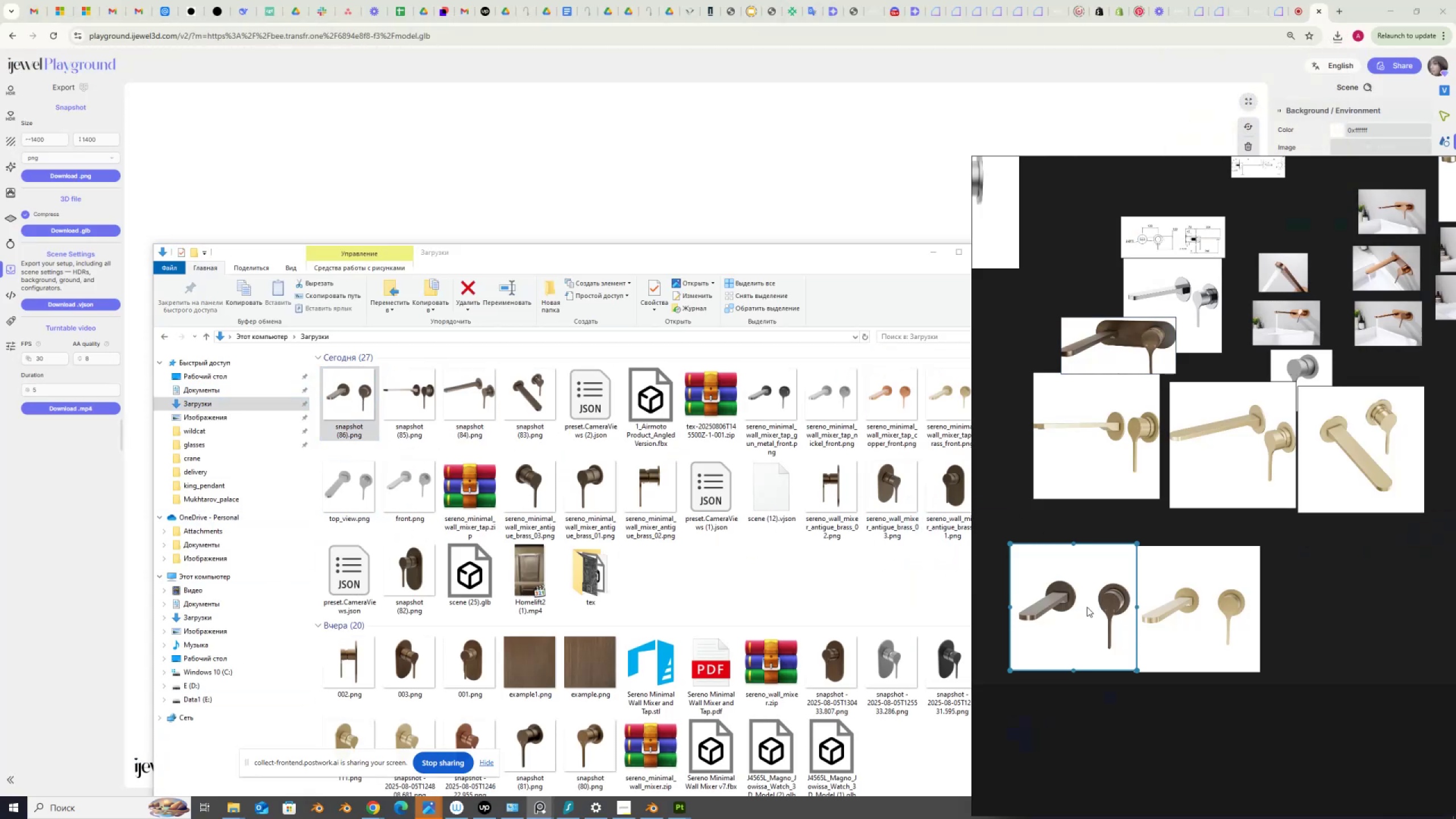 
scroll: coordinate [1093, 606], scroll_direction: up, amount: 2.0
 